 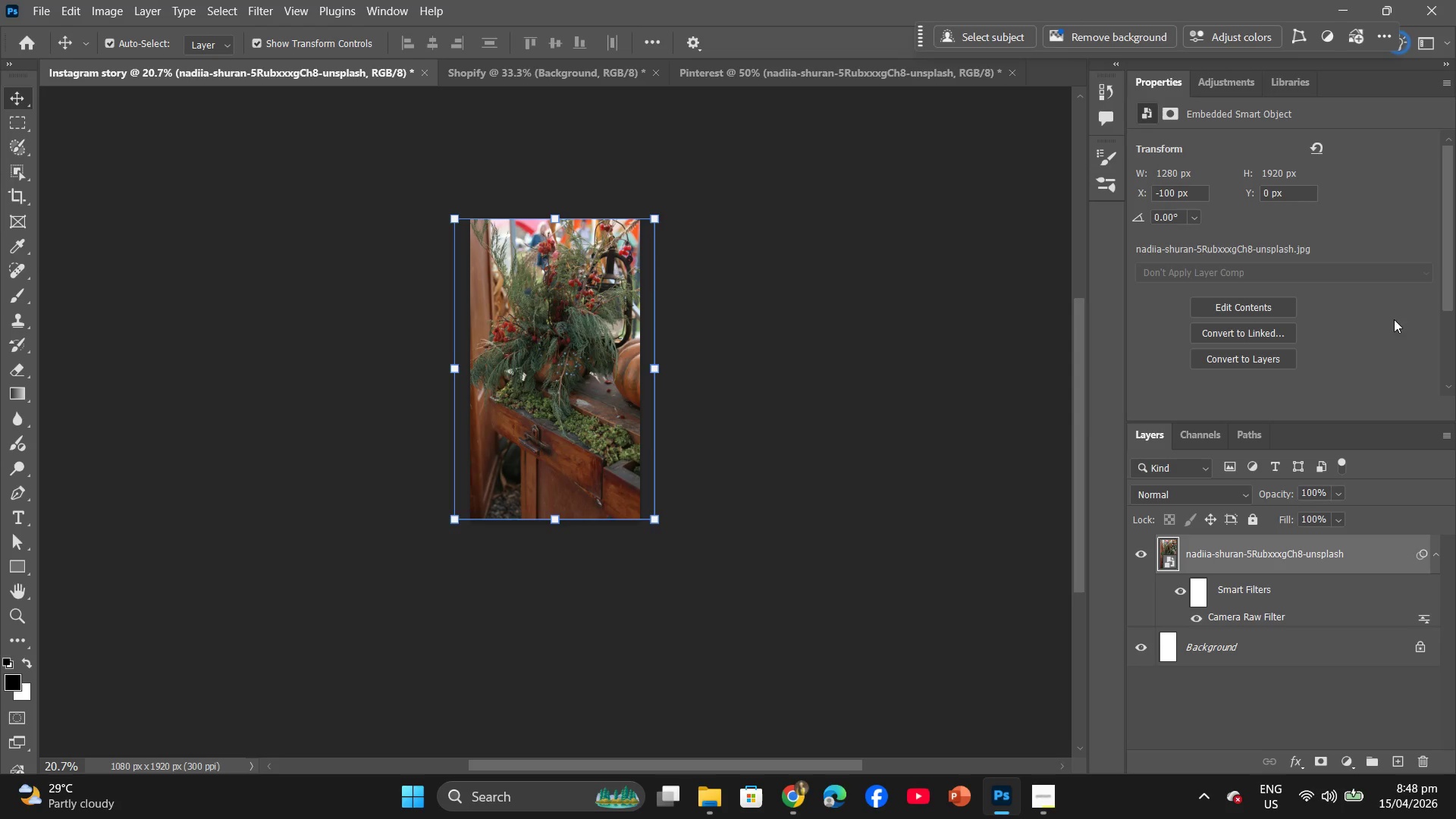 
left_click([29, 2])
 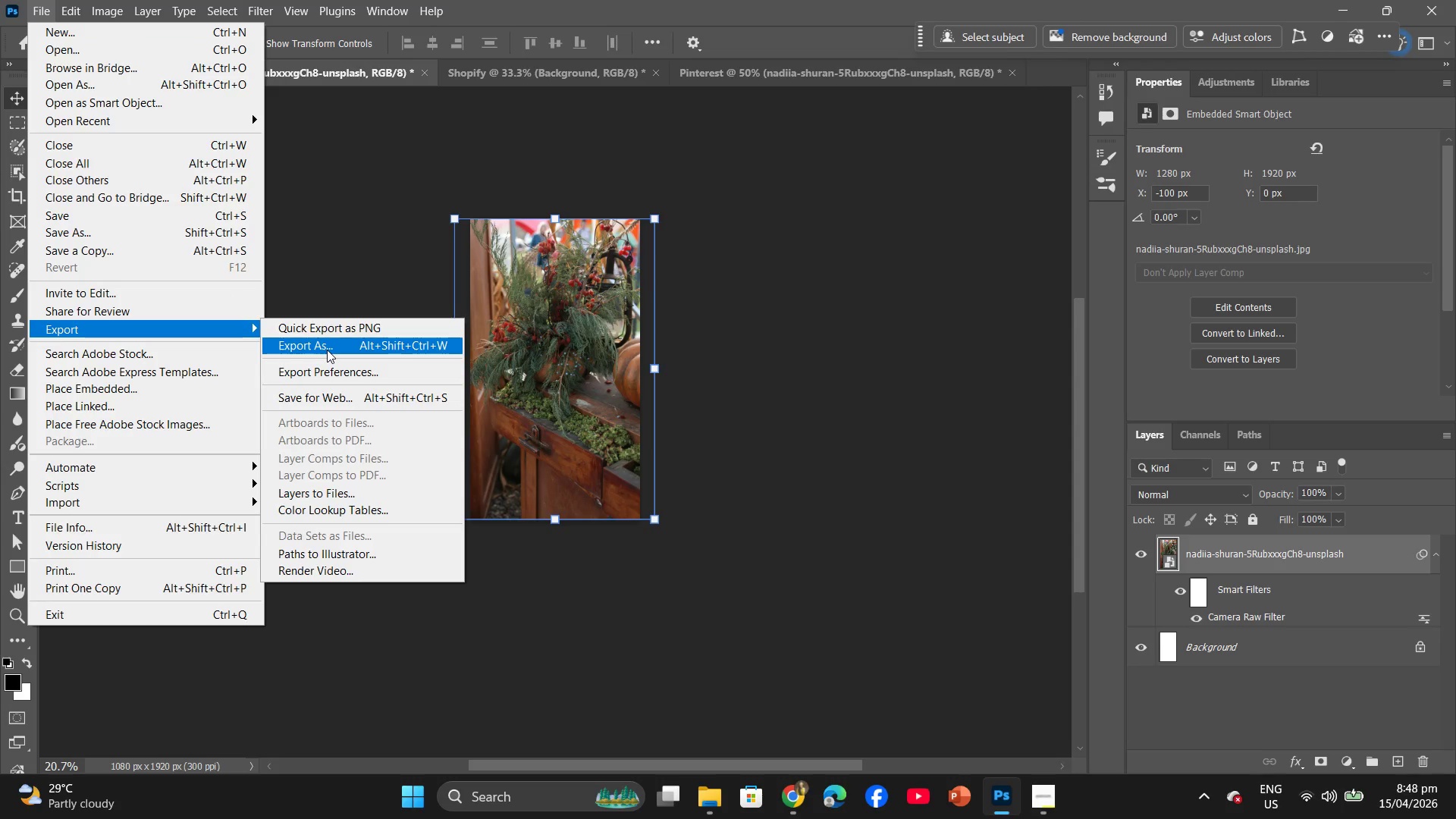 
wait(5.08)
 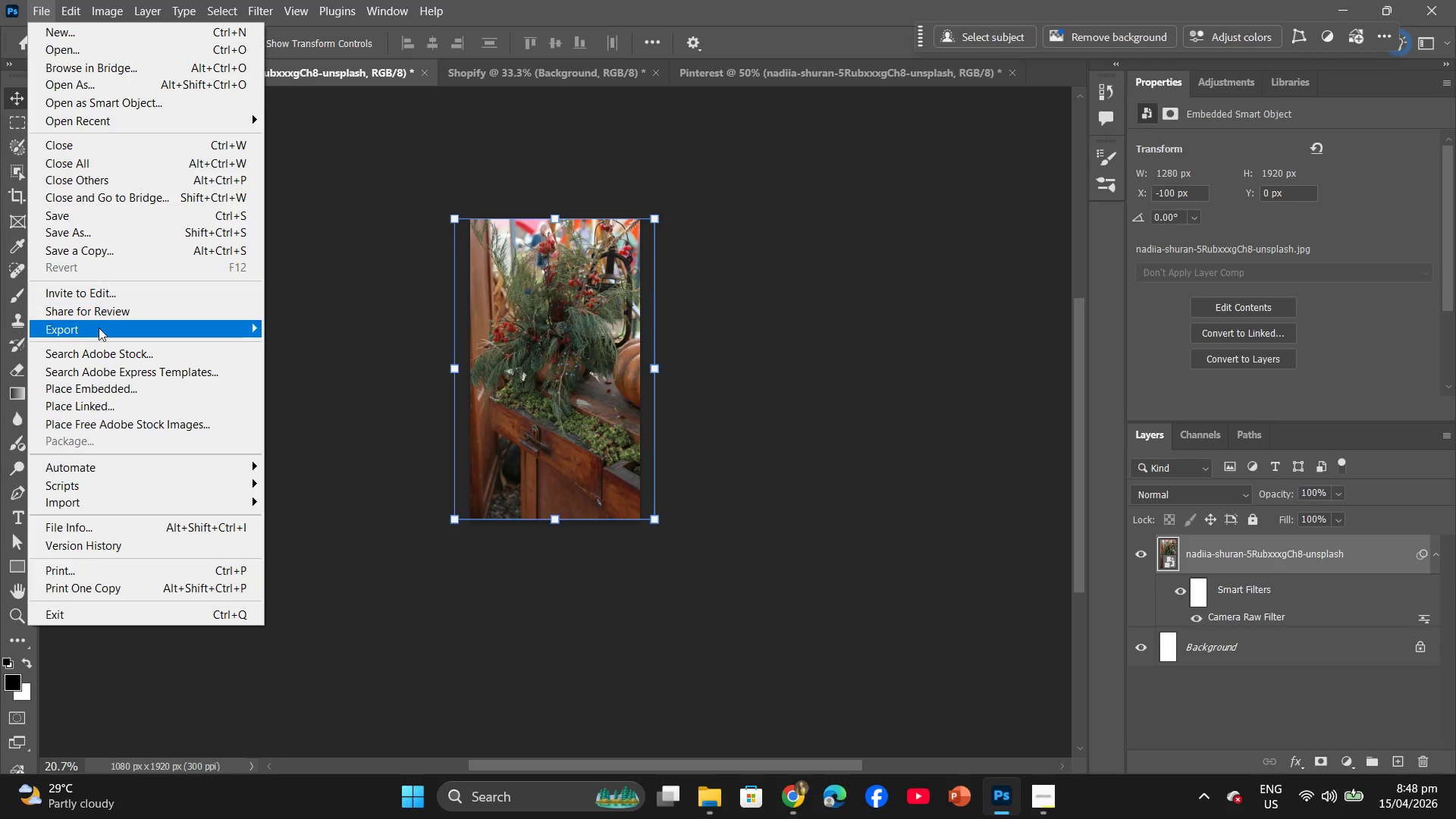 
left_click([327, 350])
 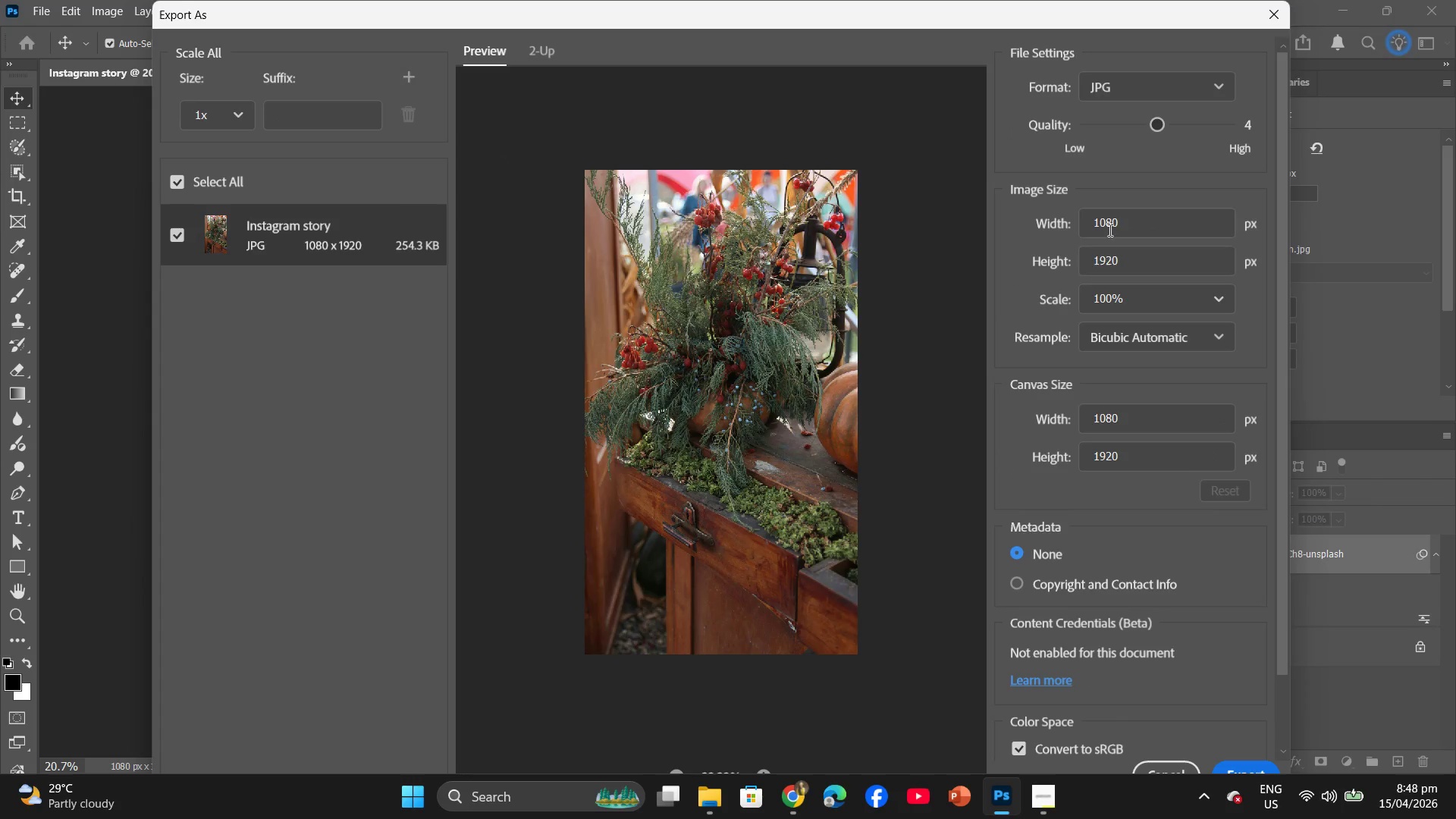 
wait(9.31)
 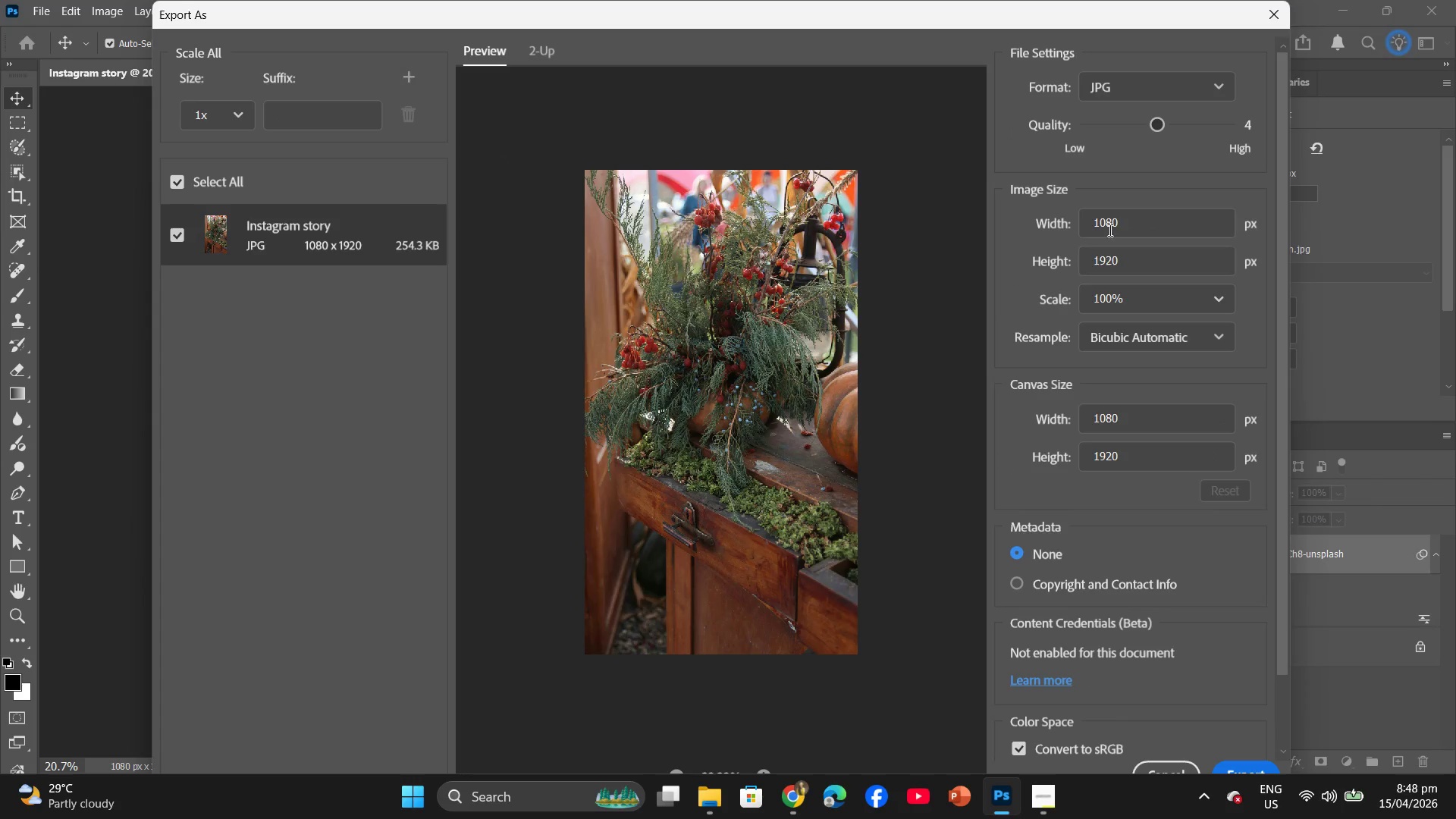 
left_click([1241, 764])
 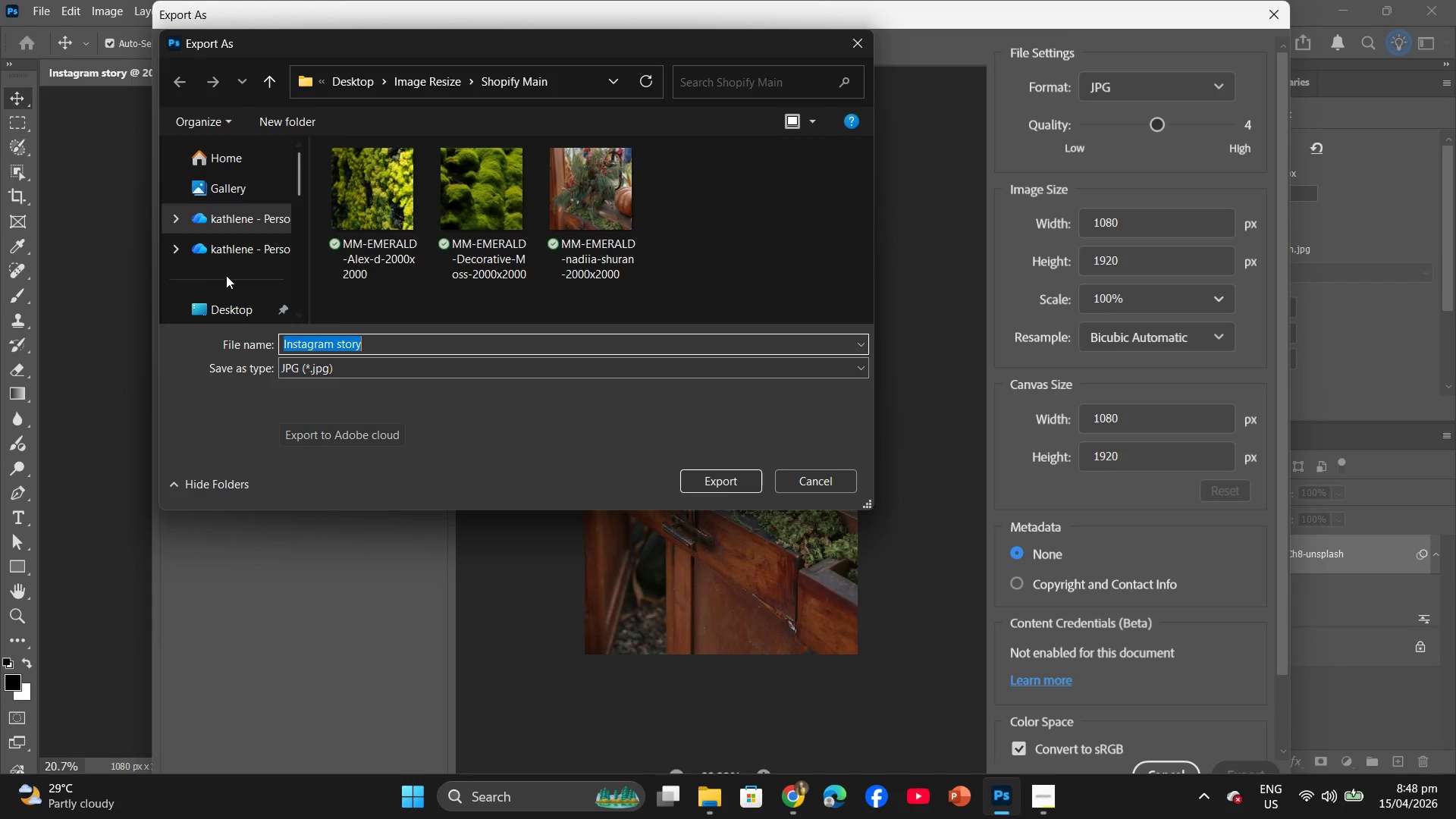 
scroll: coordinate [197, 271], scroll_direction: down, amount: 1.0
 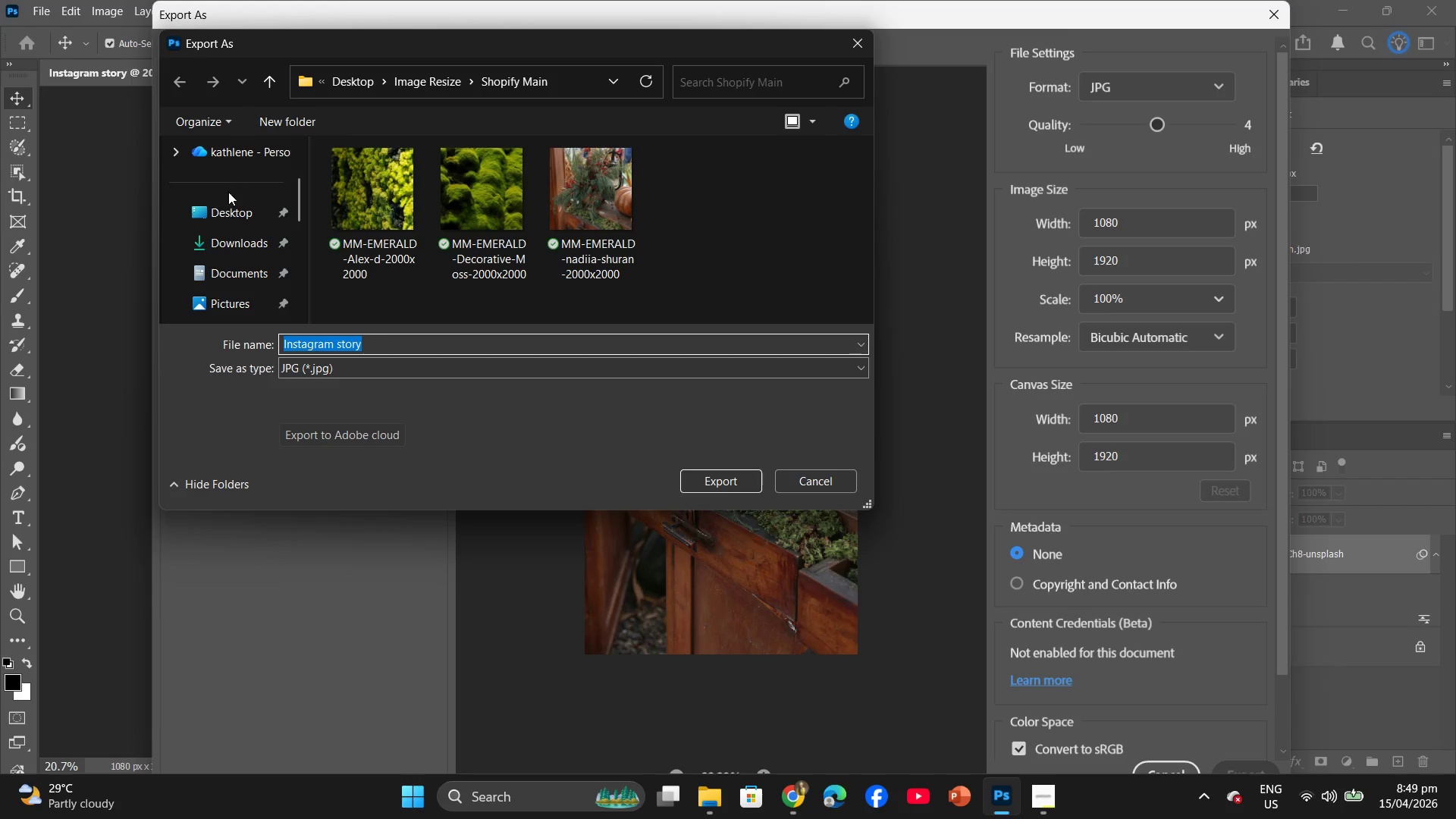 
left_click([228, 214])
 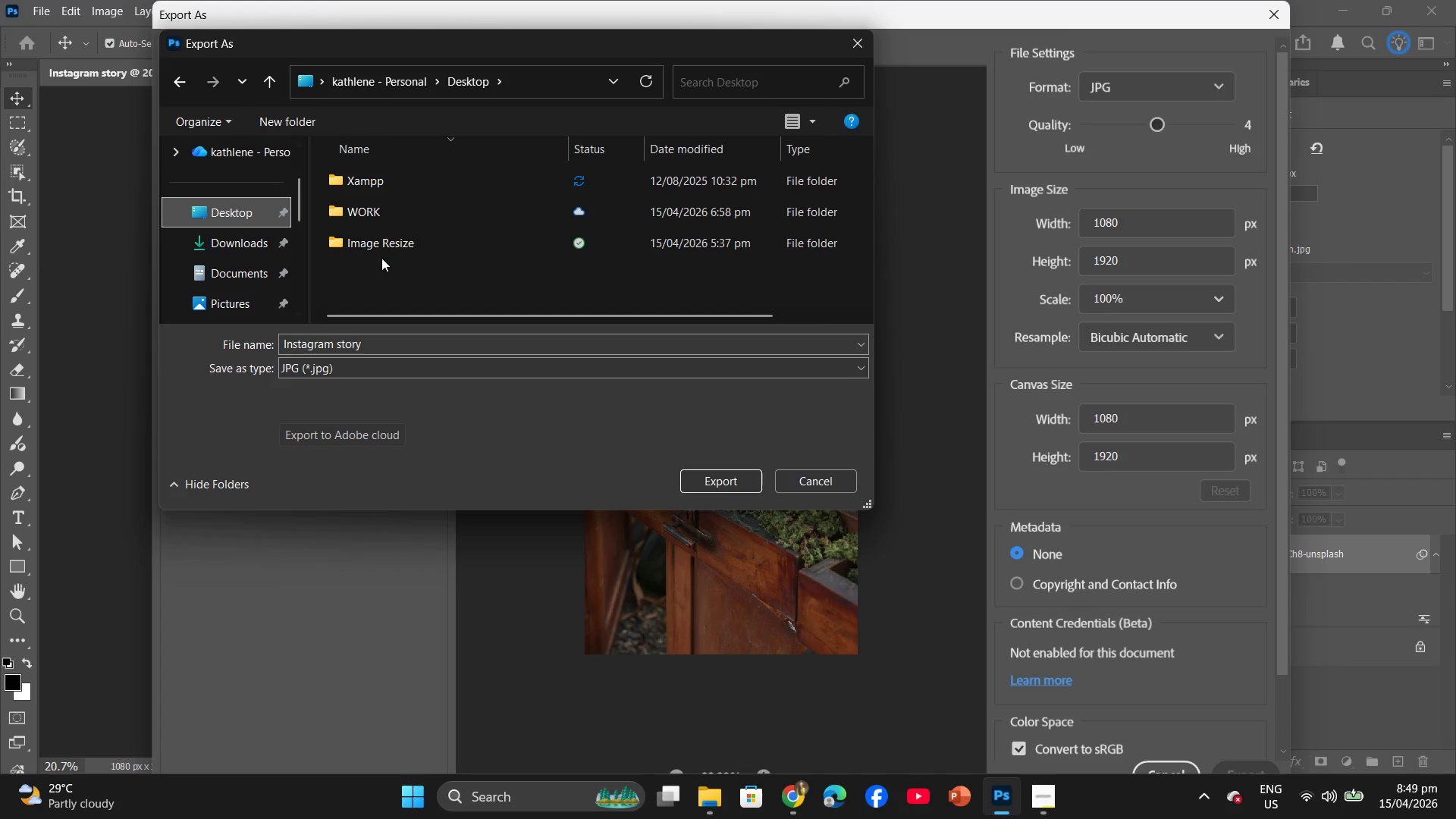 
left_click([391, 250])
 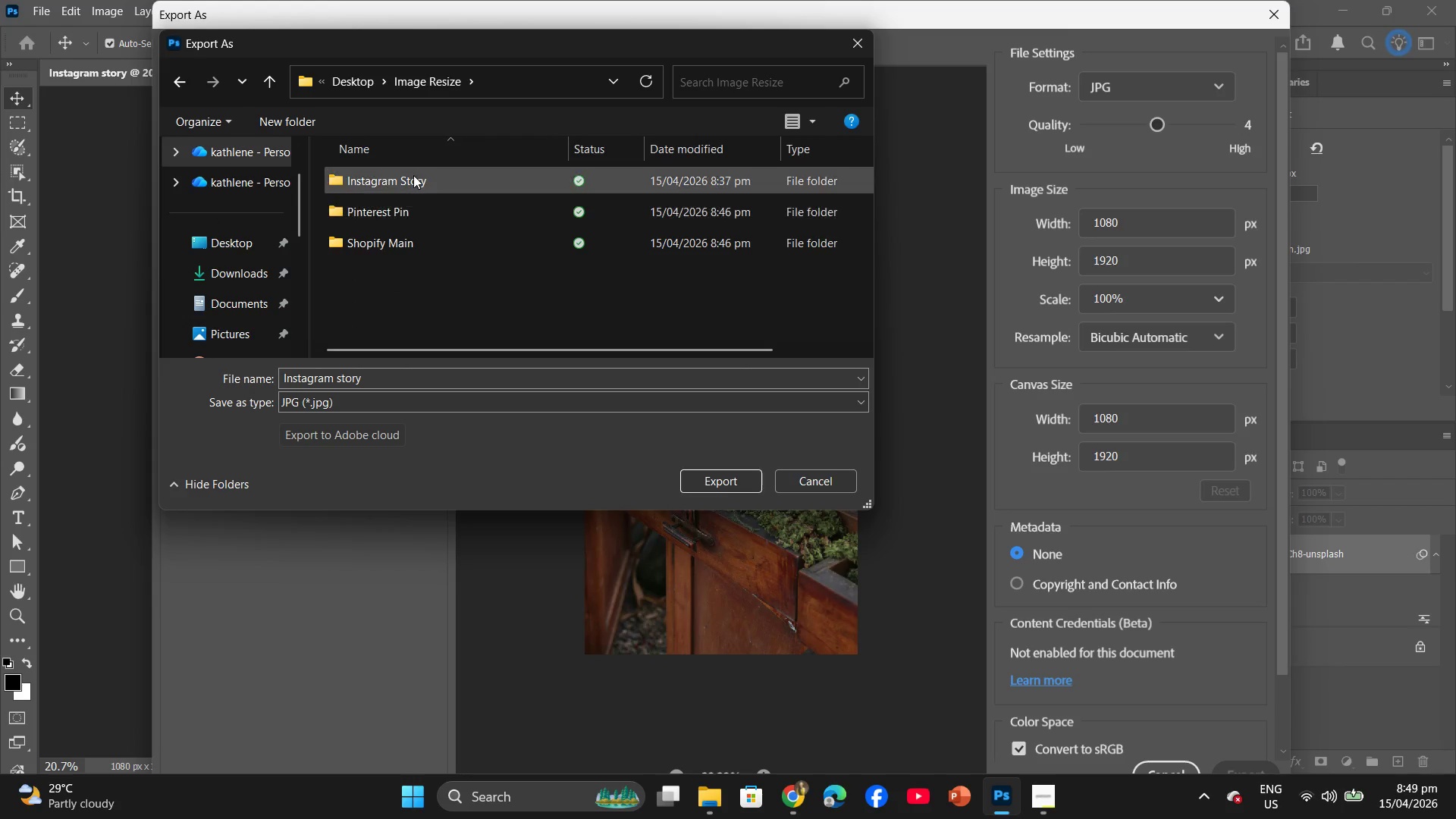 
double_click([413, 175])
 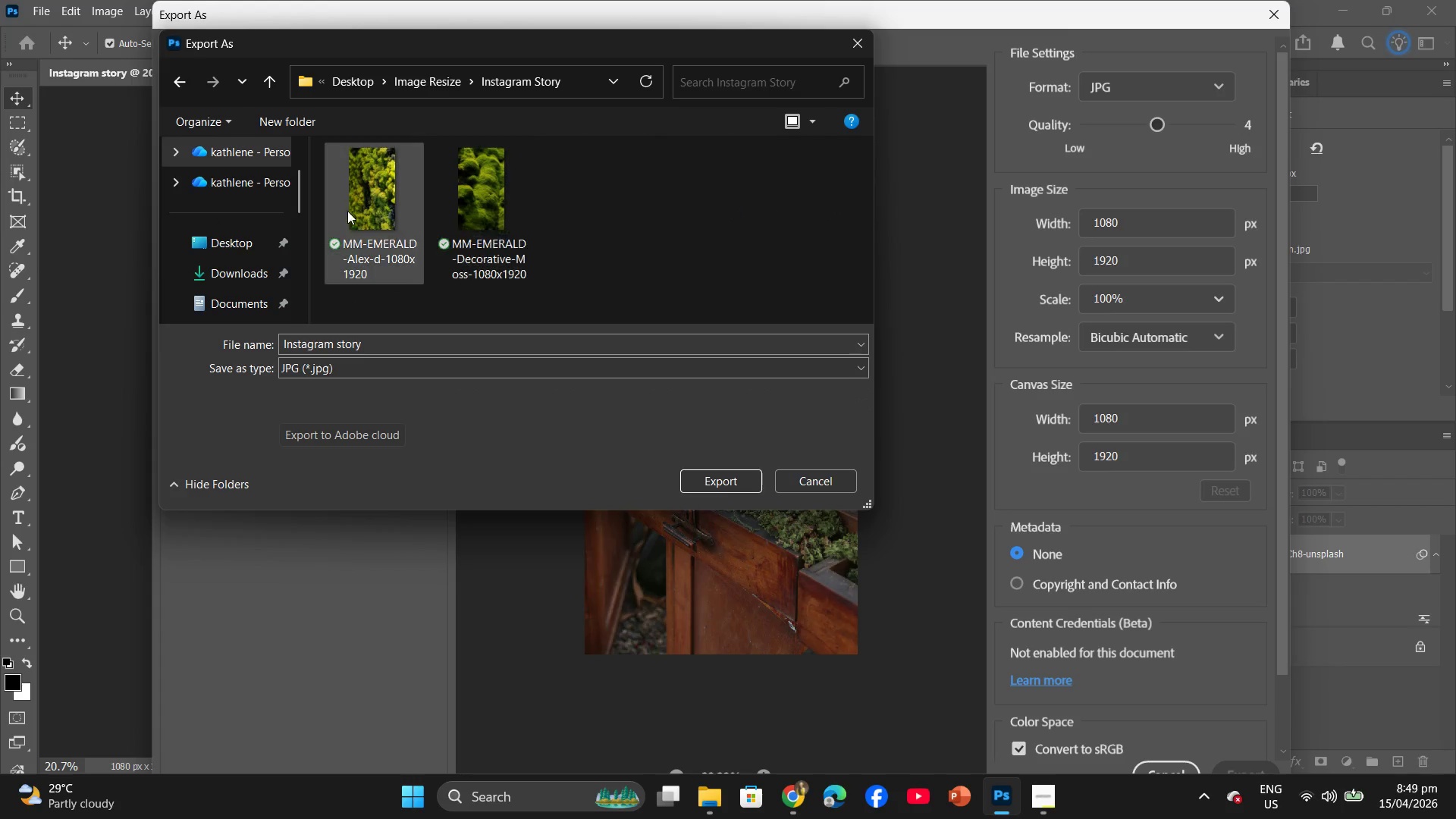 
mouse_move([440, 218])
 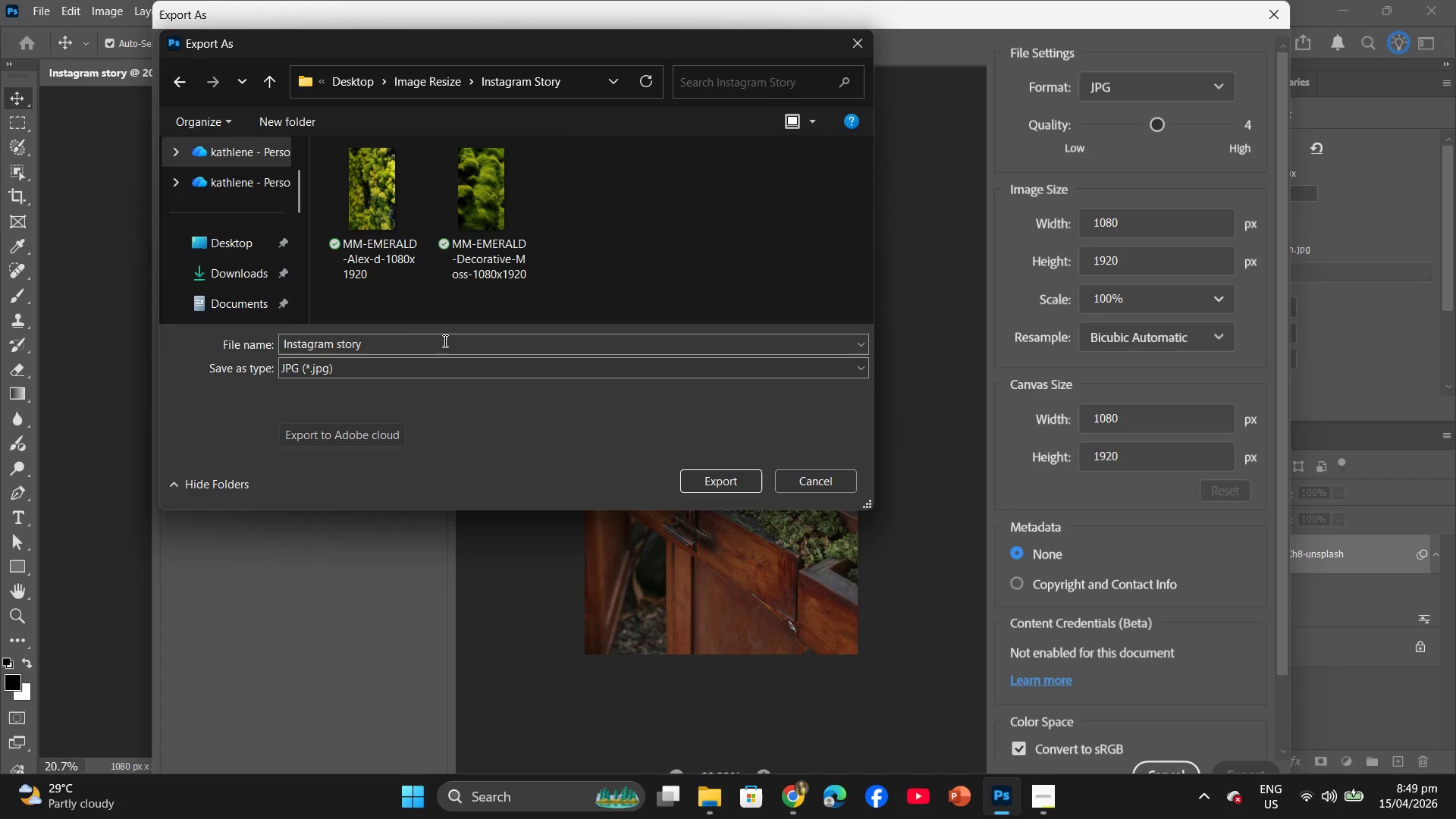 
left_click_drag(start_coordinate=[372, 333], to_coordinate=[366, 340])
 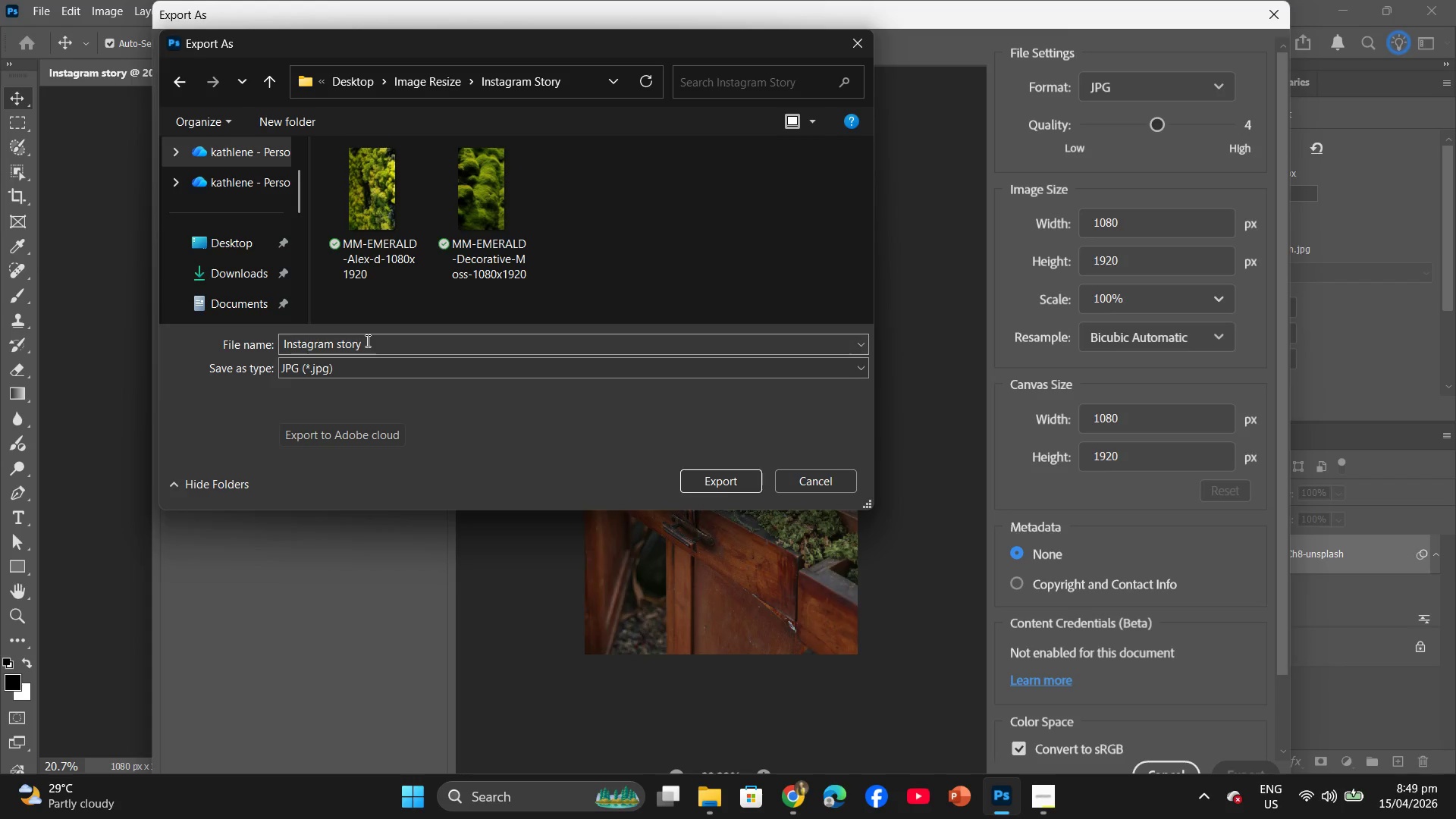 
left_click_drag(start_coordinate=[366, 340], to_coordinate=[334, 345])
 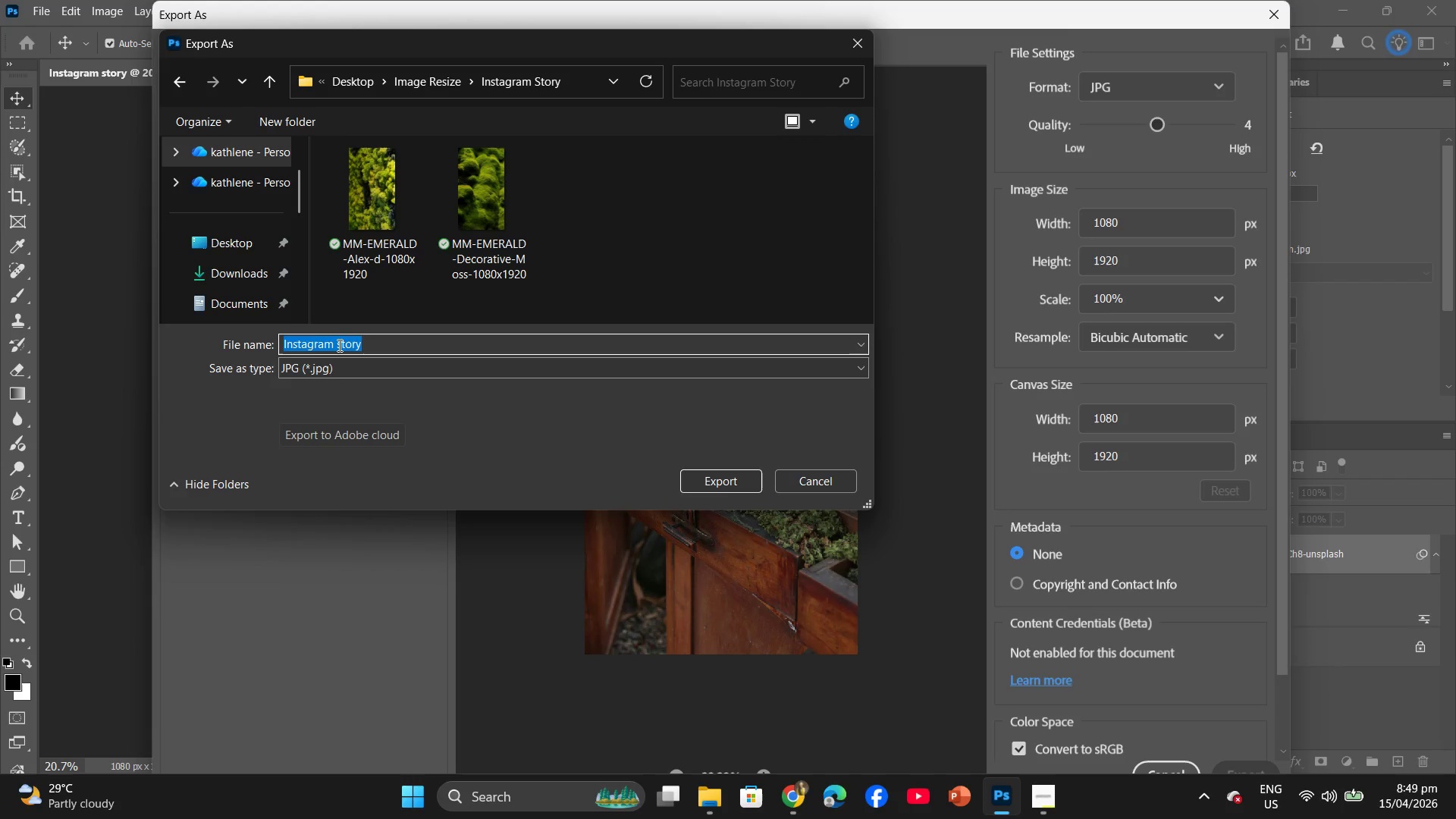 
key(Control+V)
 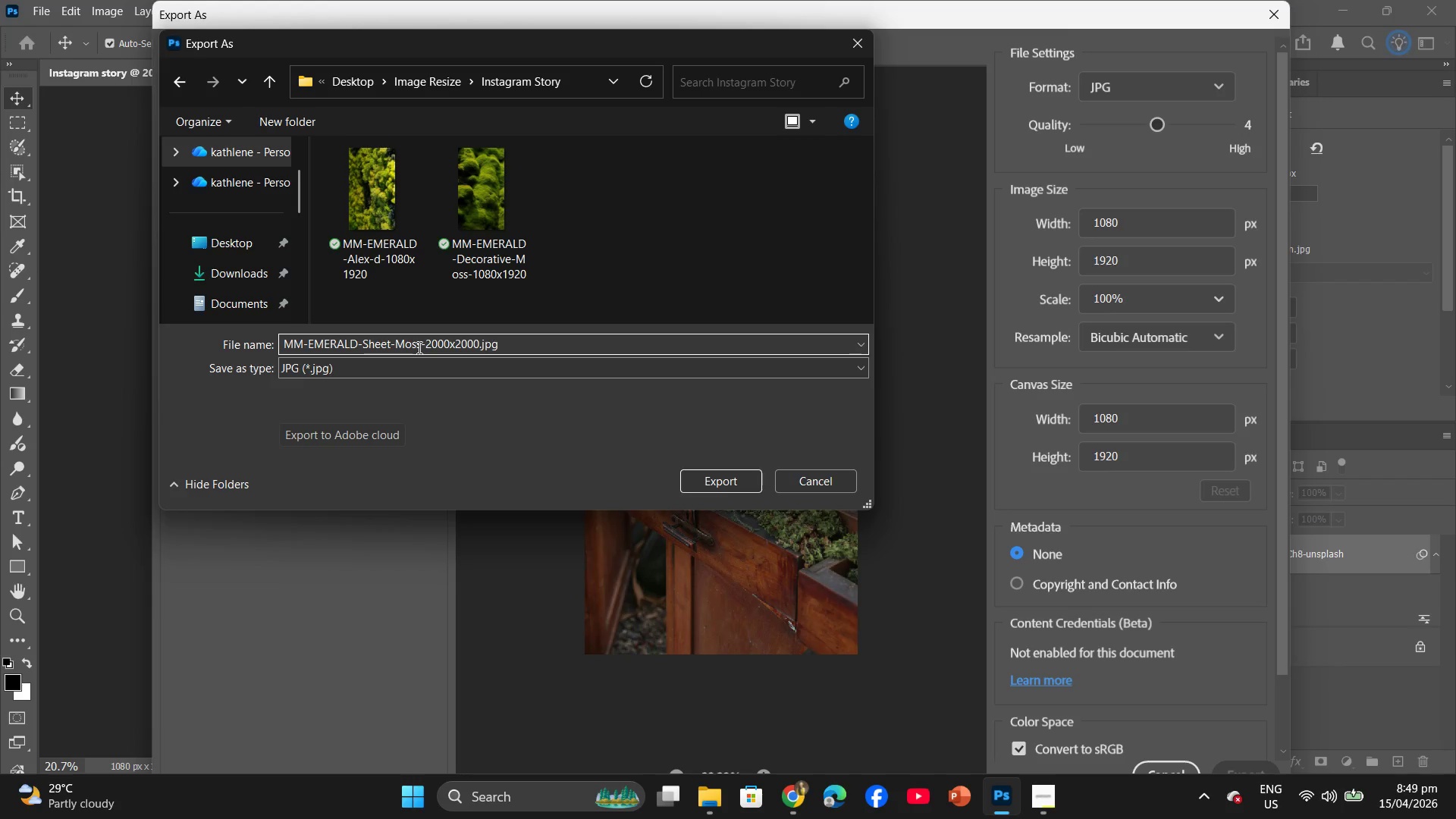 
left_click_drag(start_coordinate=[420, 344], to_coordinate=[363, 344])
 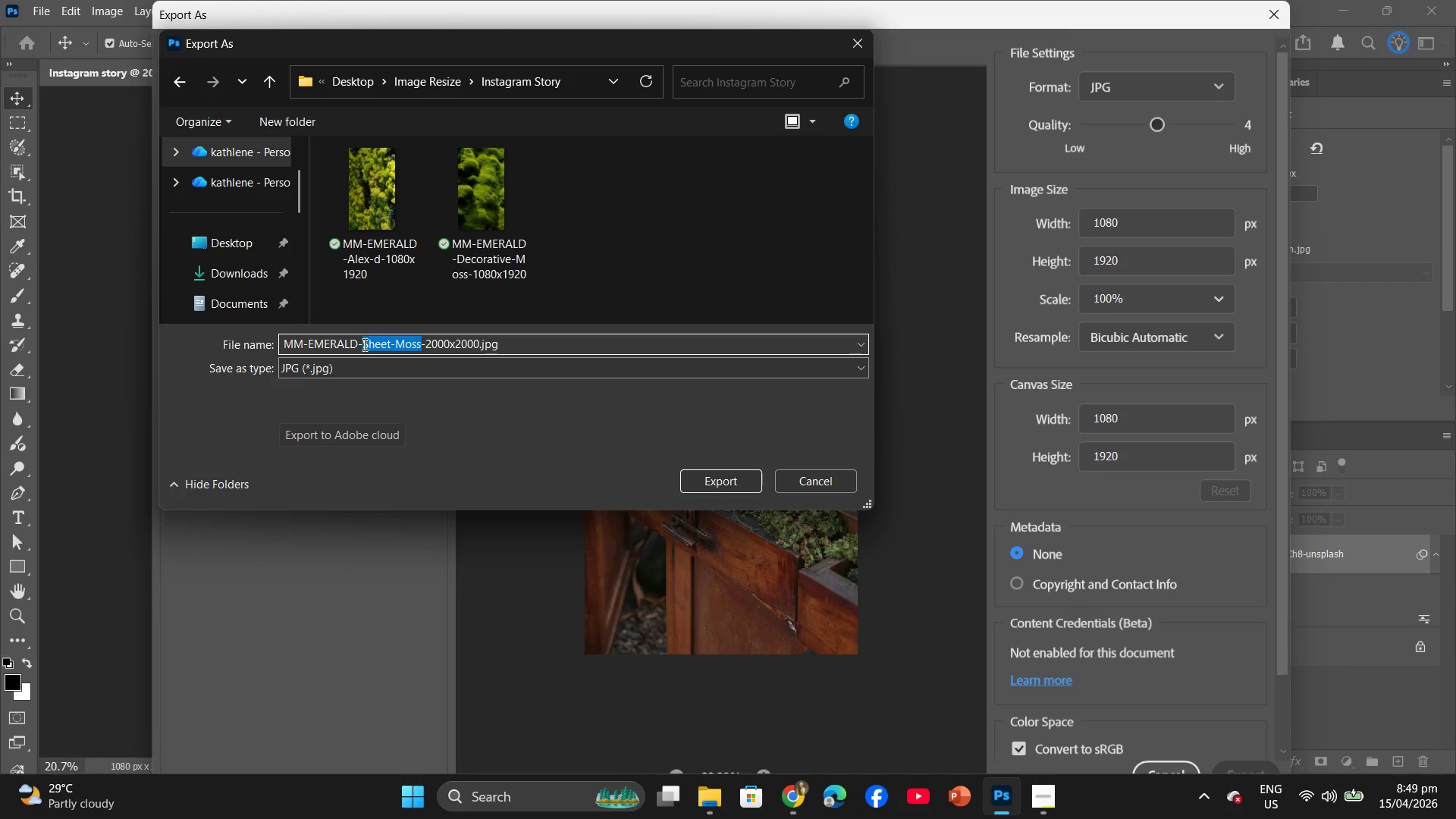 
type(nadiia-shuran)
 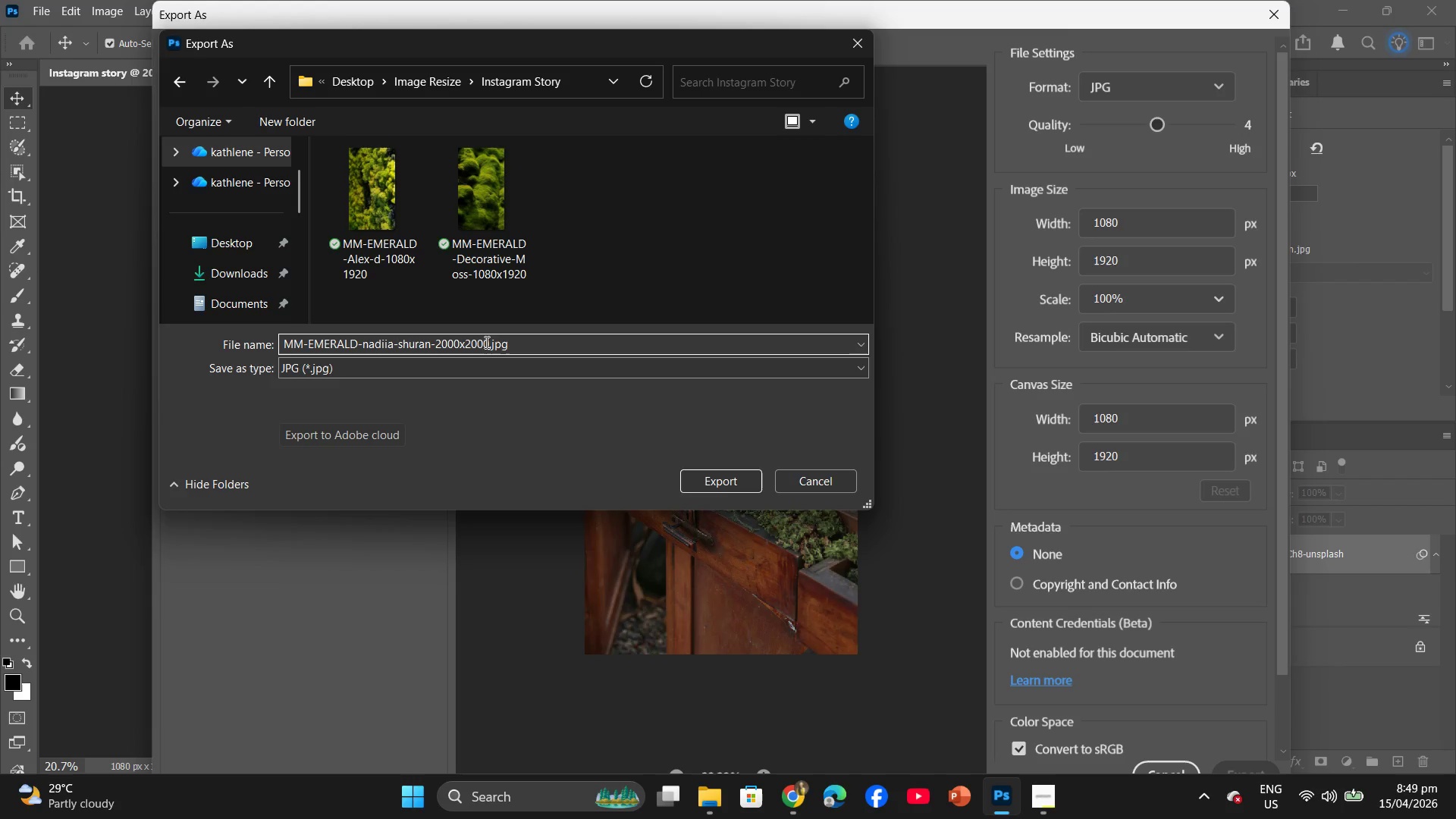 
left_click_drag(start_coordinate=[488, 345], to_coordinate=[433, 347])
 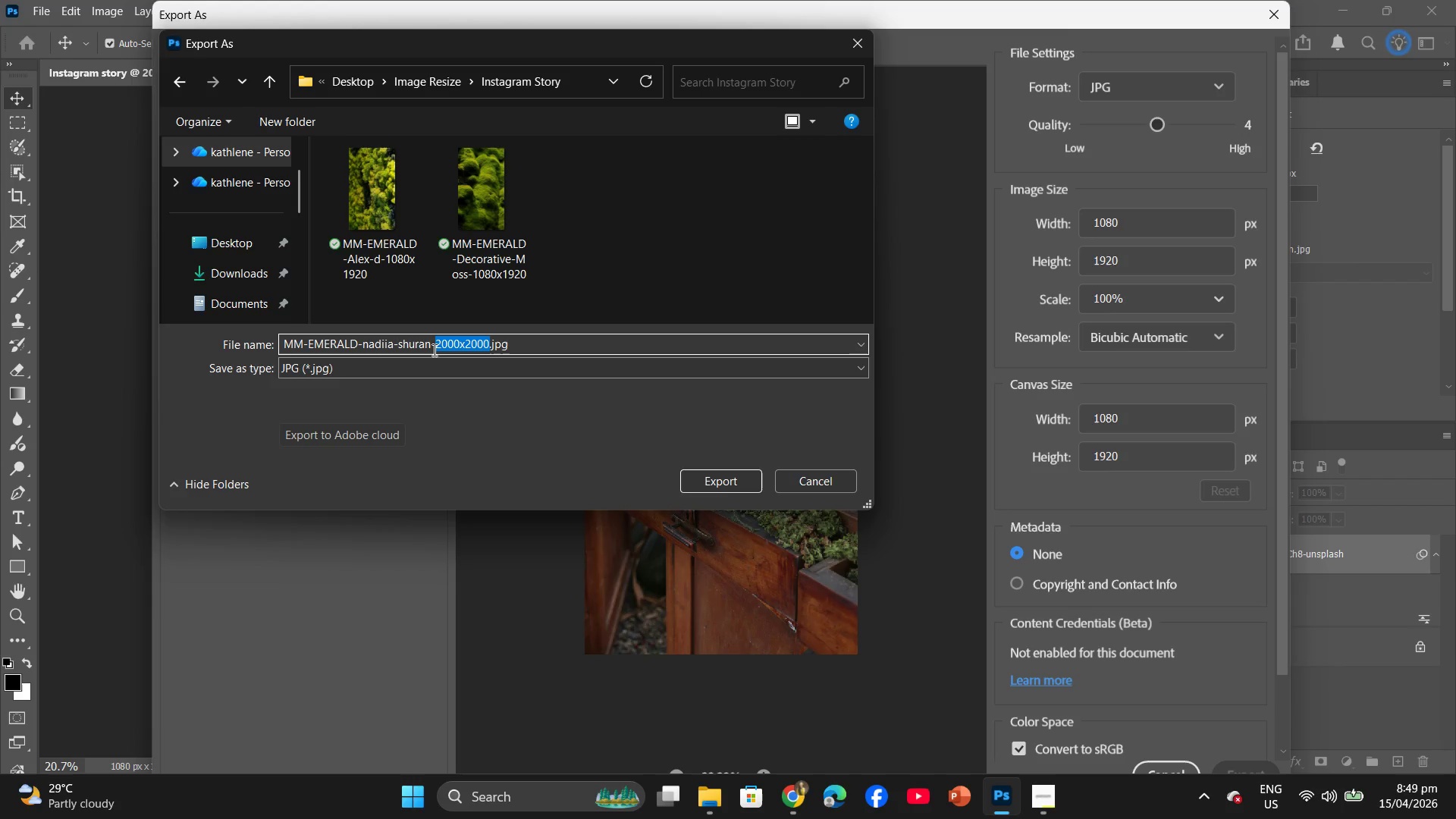 
type(1080-1920)
 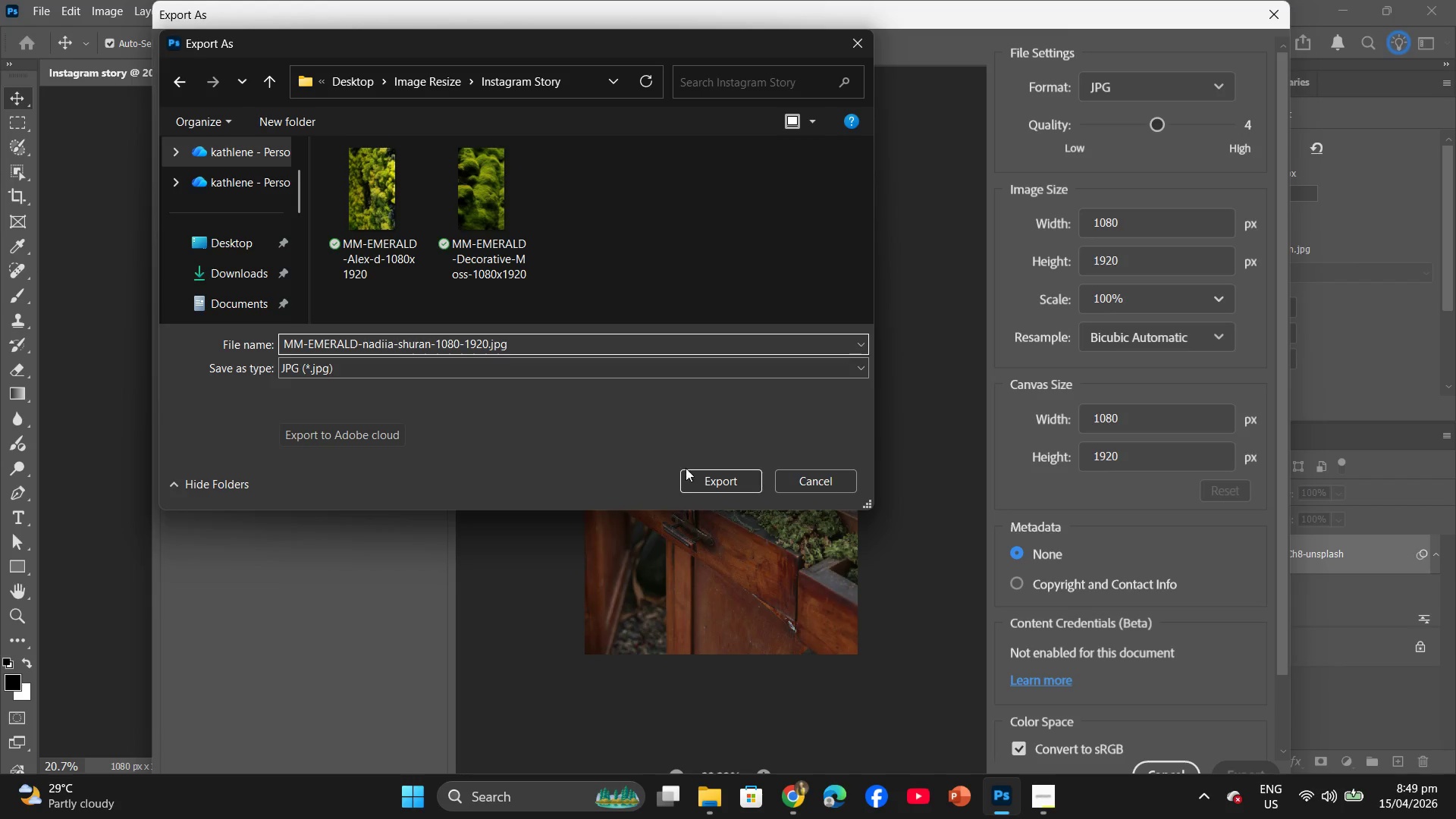 
left_click([718, 476])
 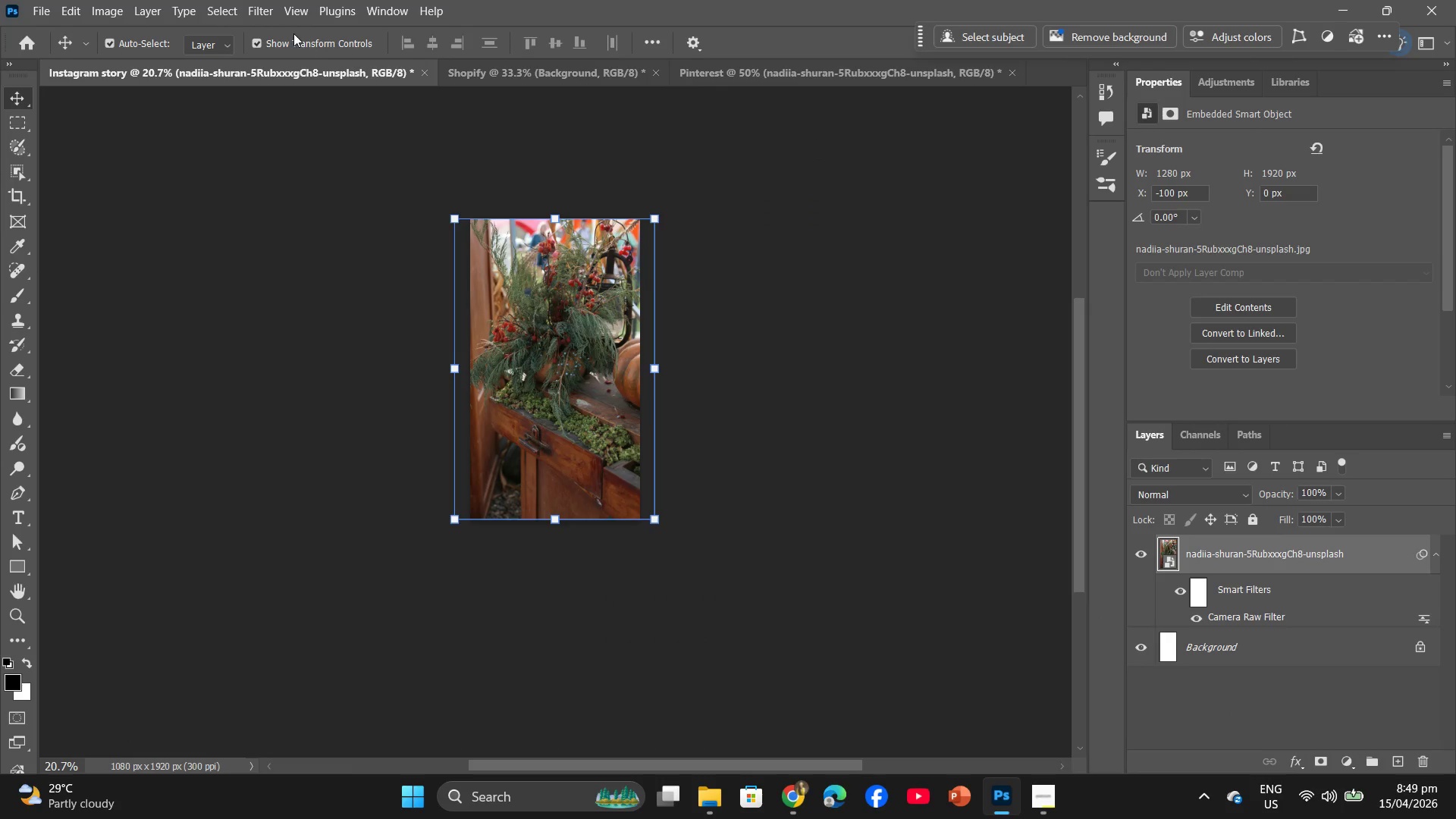 
wait(8.12)
 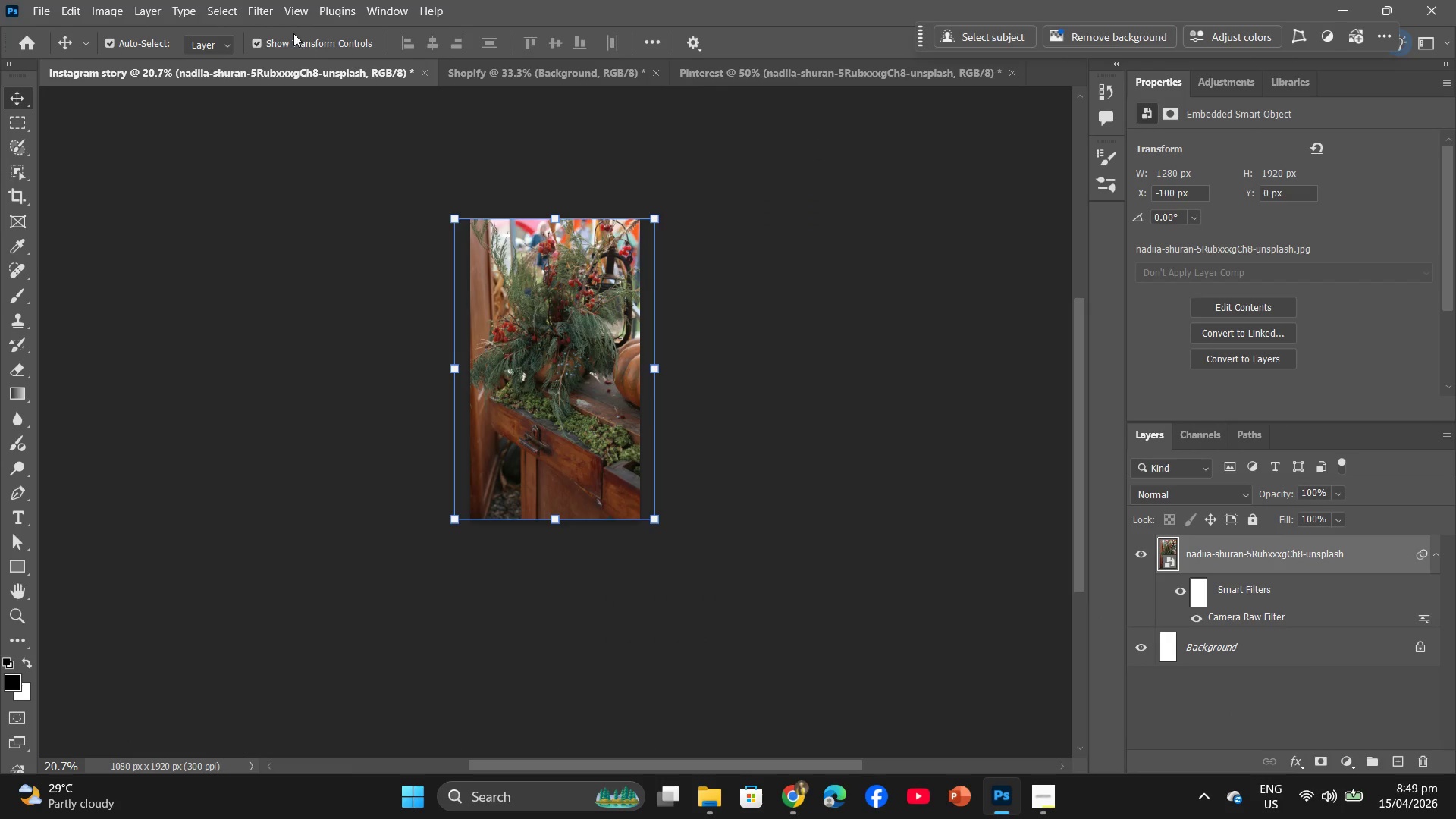 
right_click([1255, 559])
 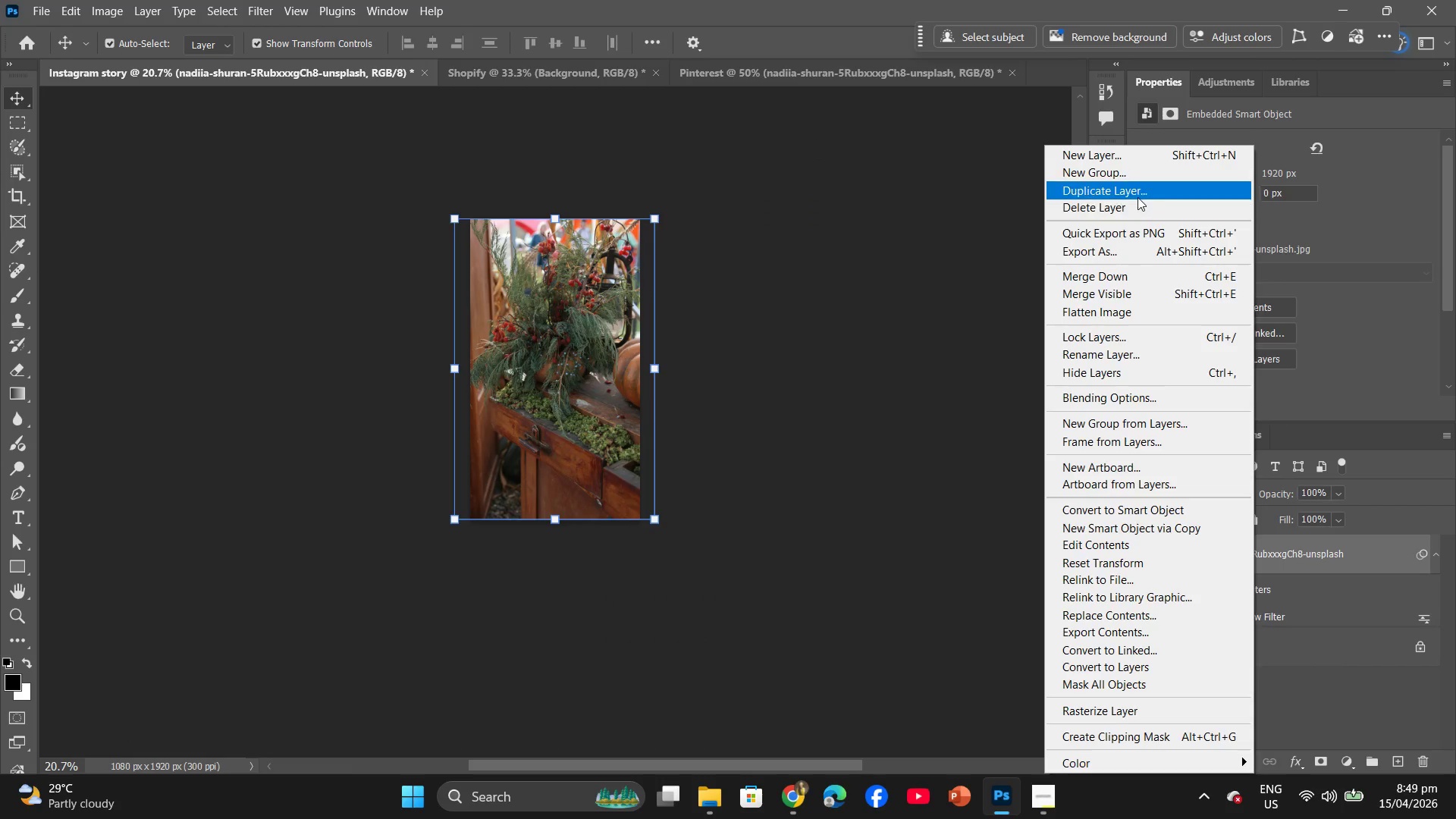 
left_click([1136, 207])
 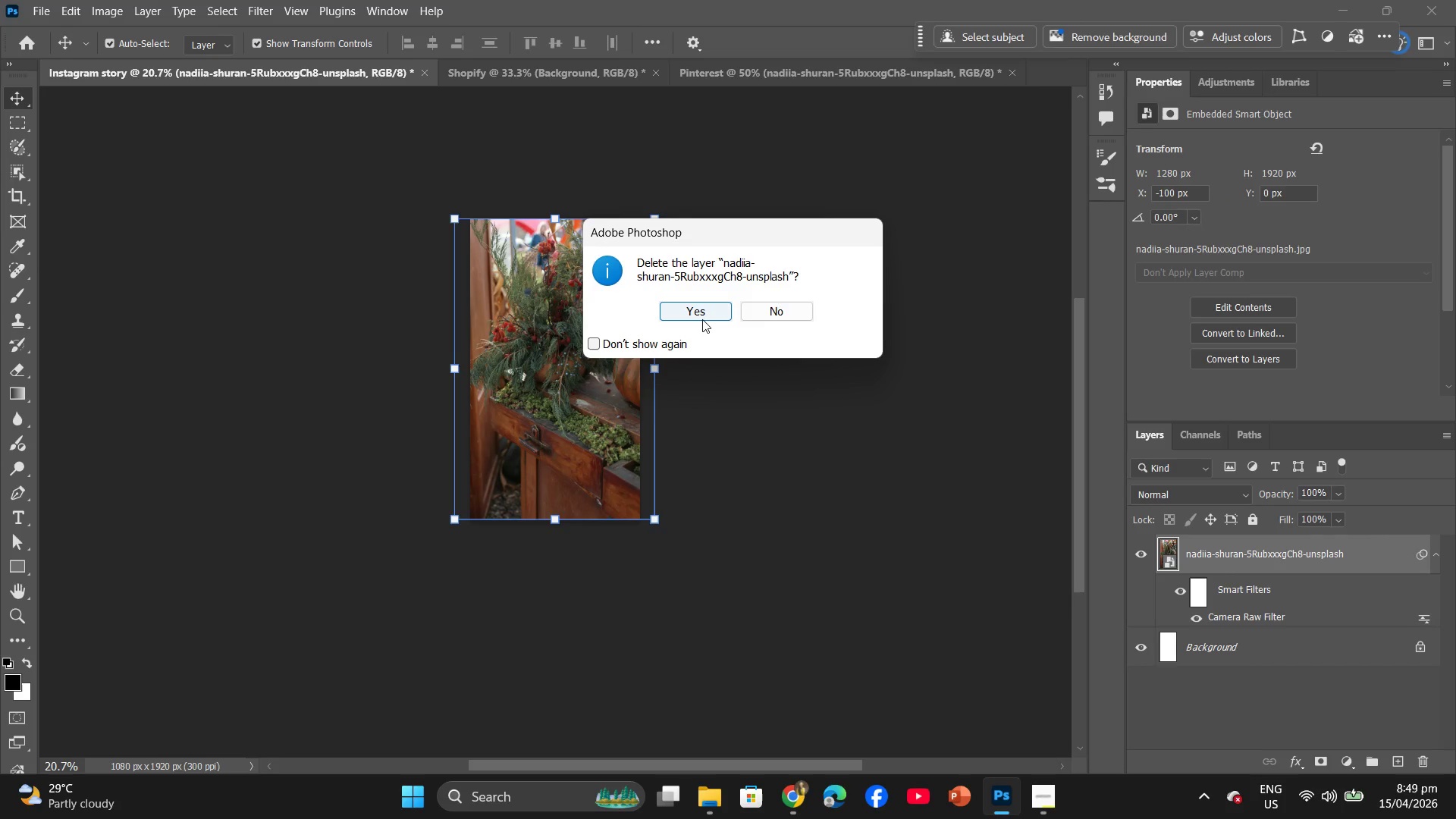 
left_click([702, 316])
 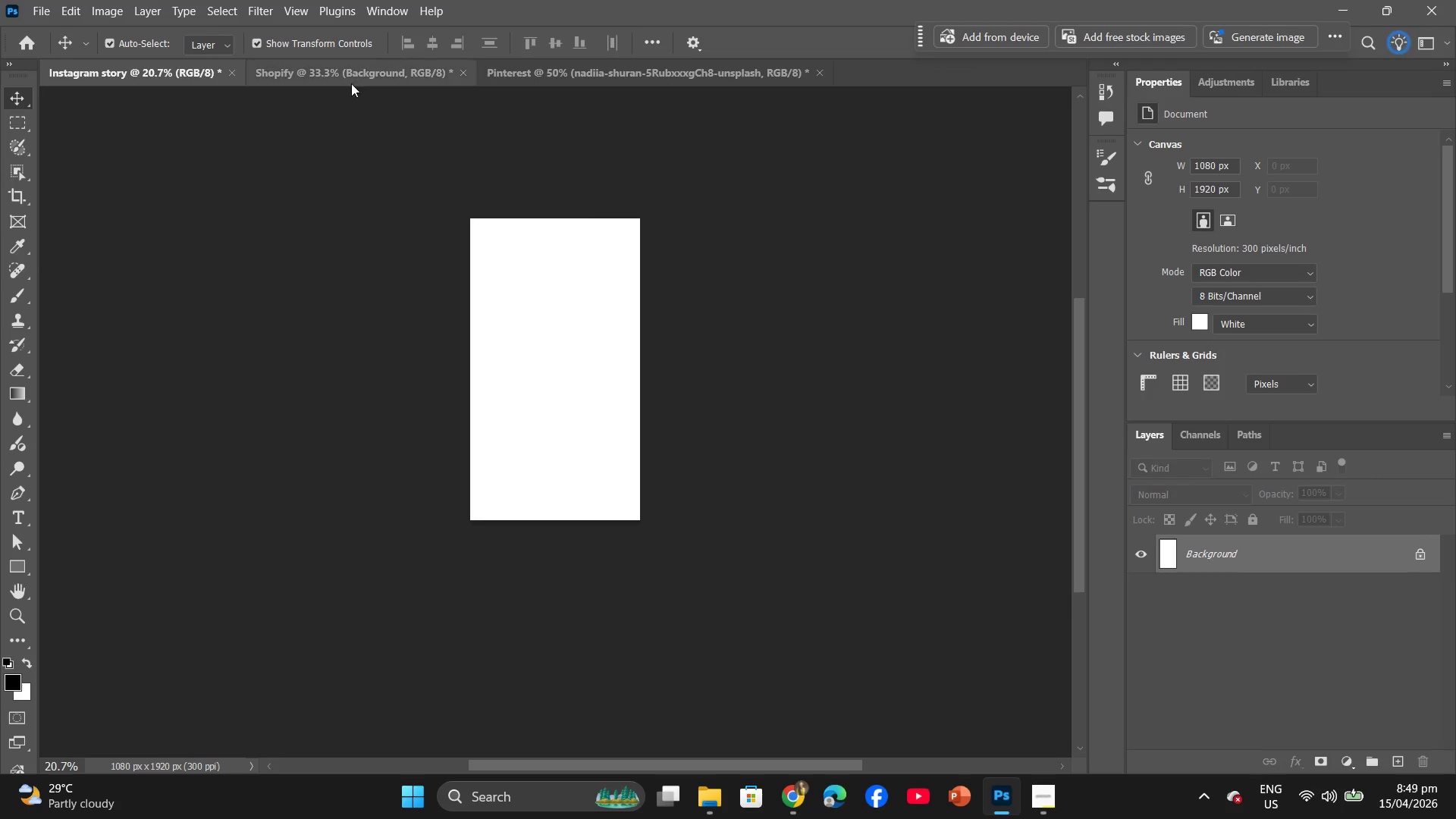 
left_click([362, 74])
 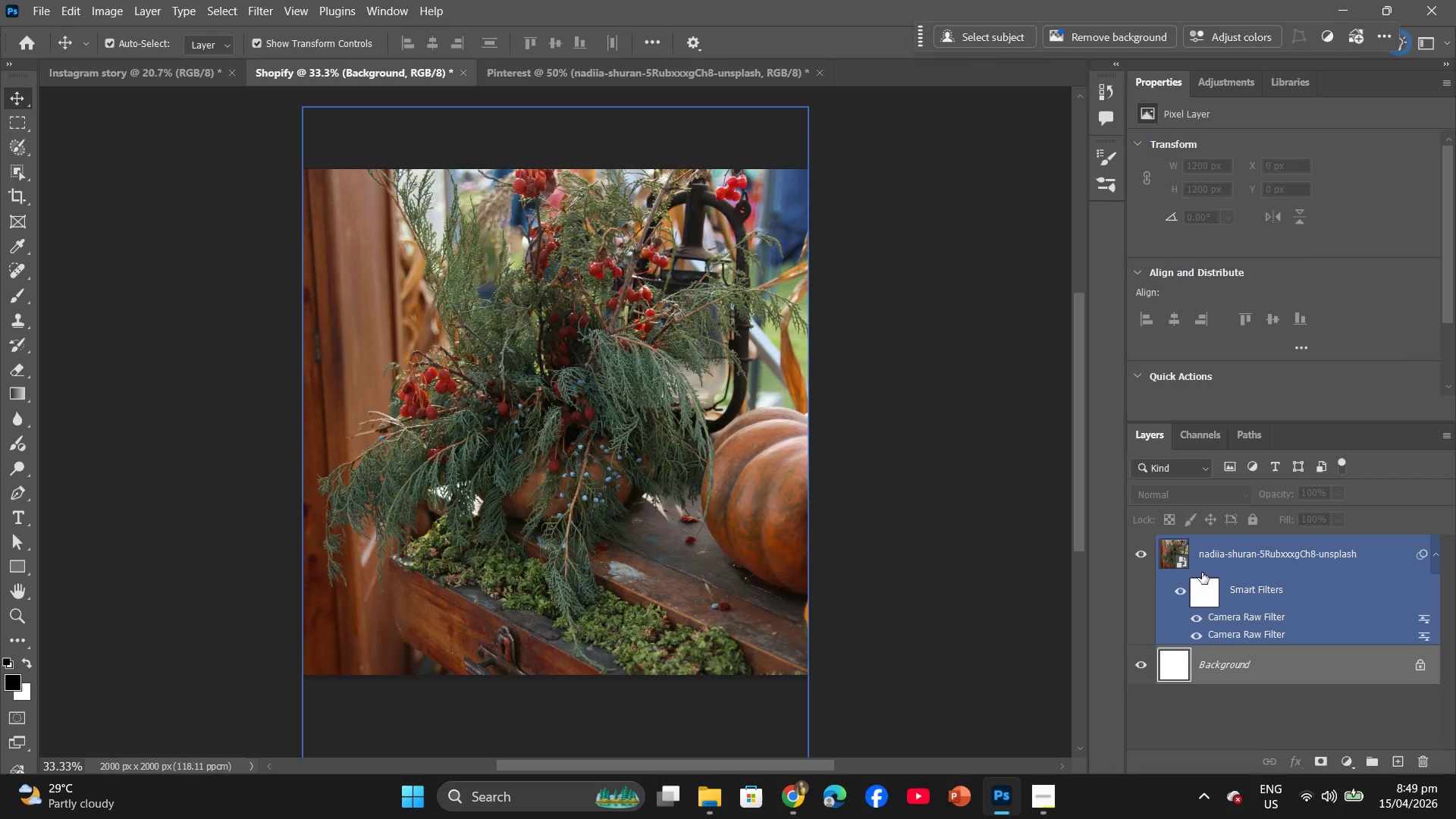 
right_click([1200, 557])
 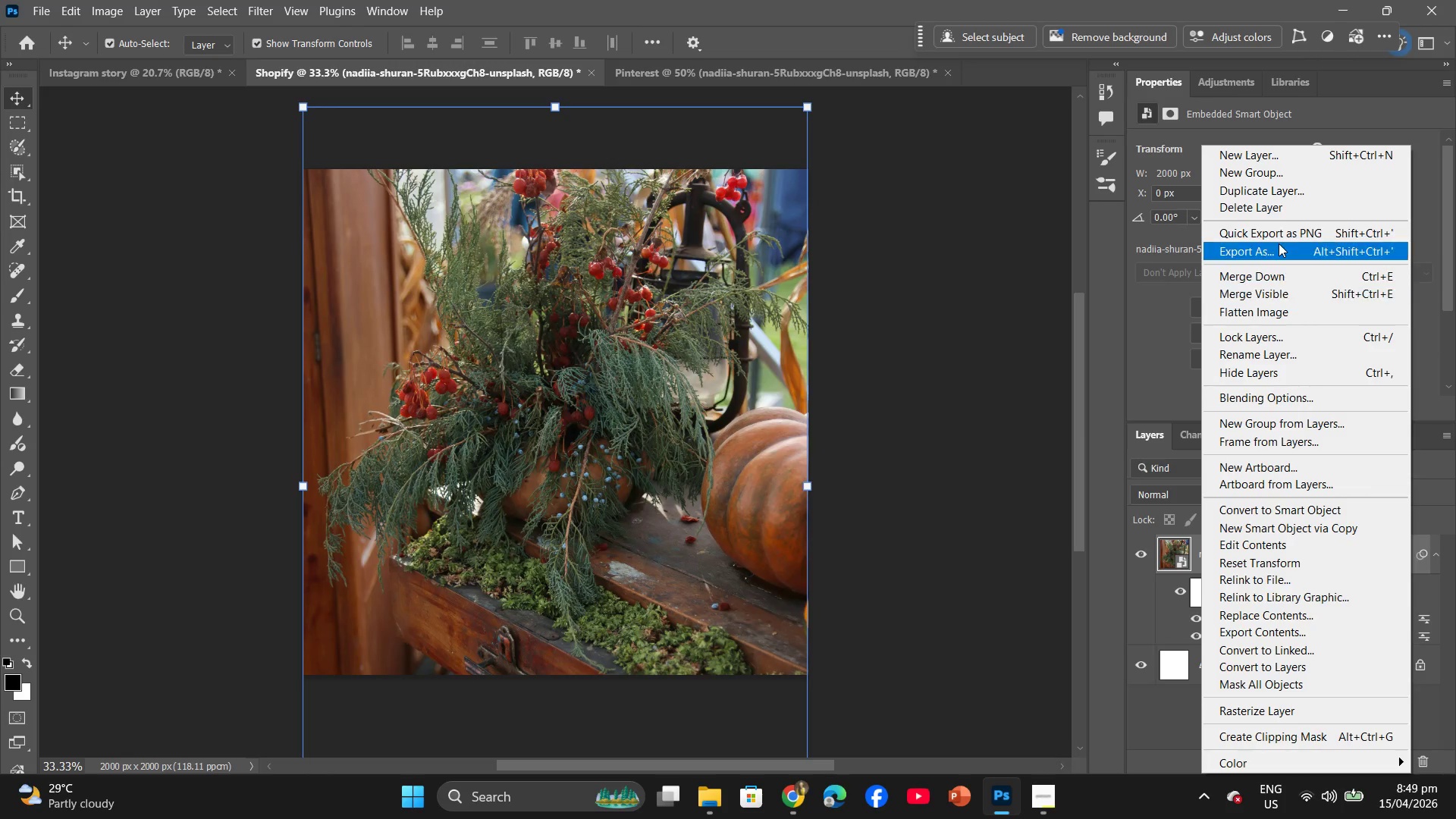 
left_click([1282, 215])
 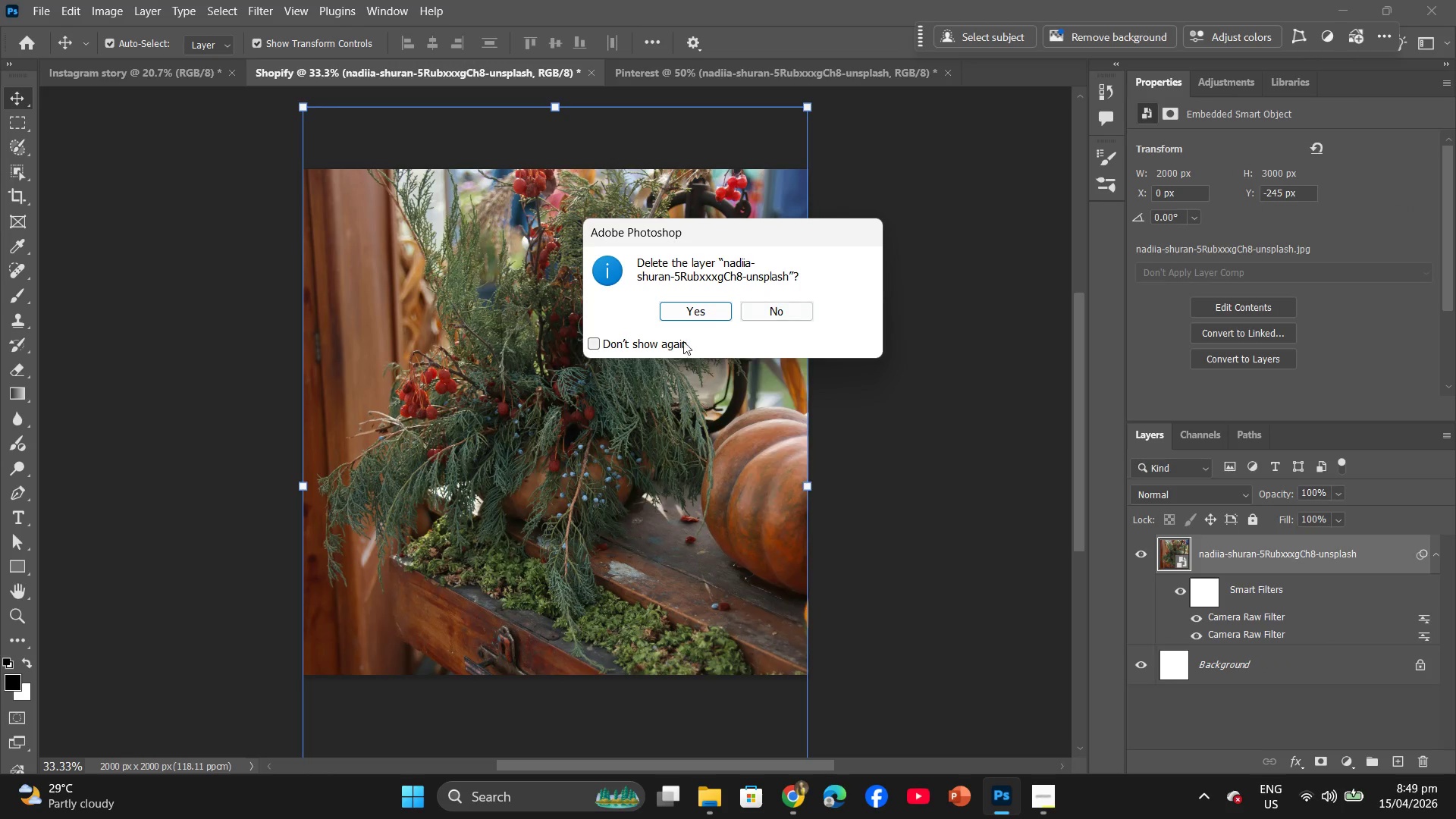 
left_click([699, 309])
 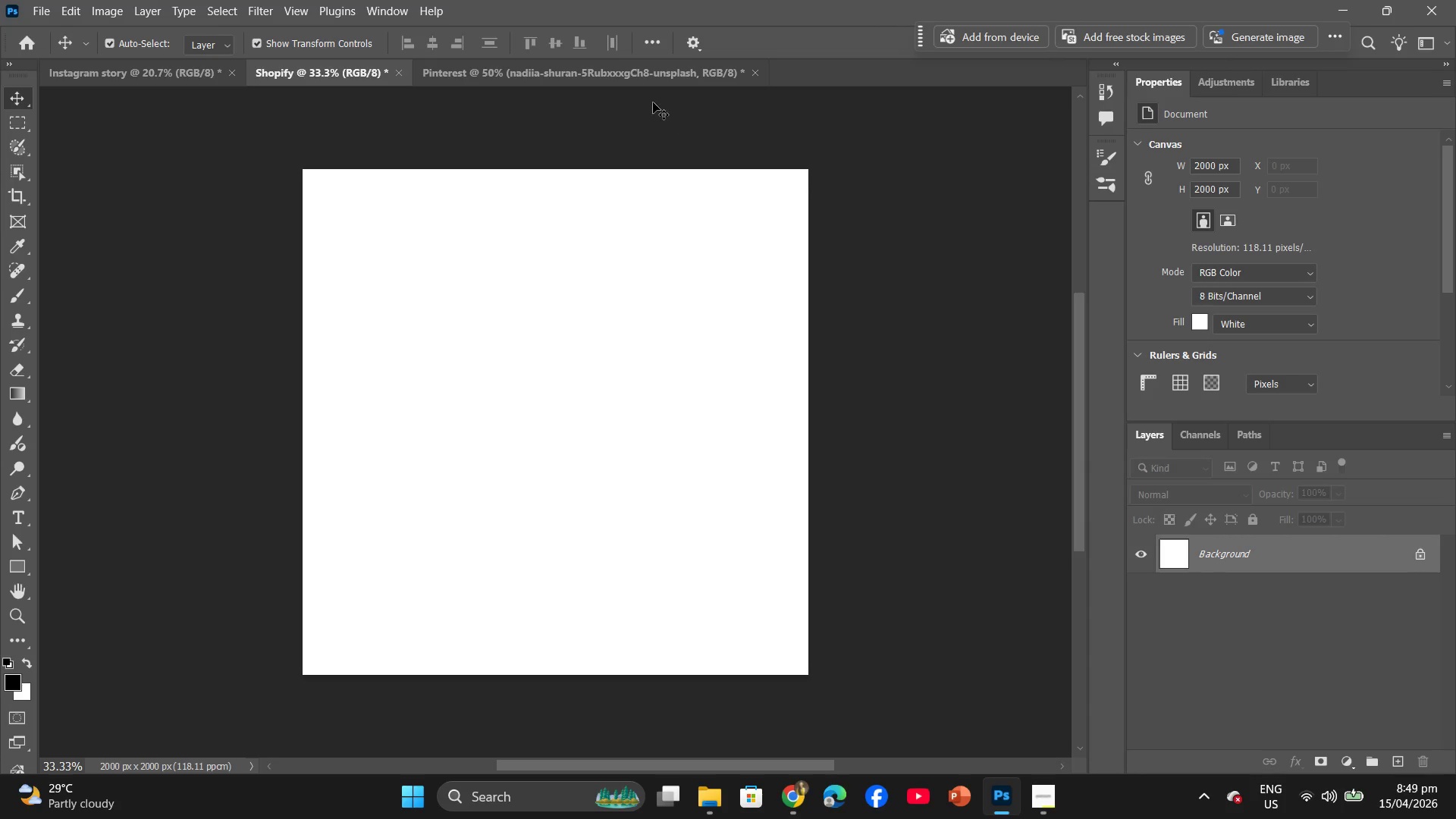 
left_click([656, 80])
 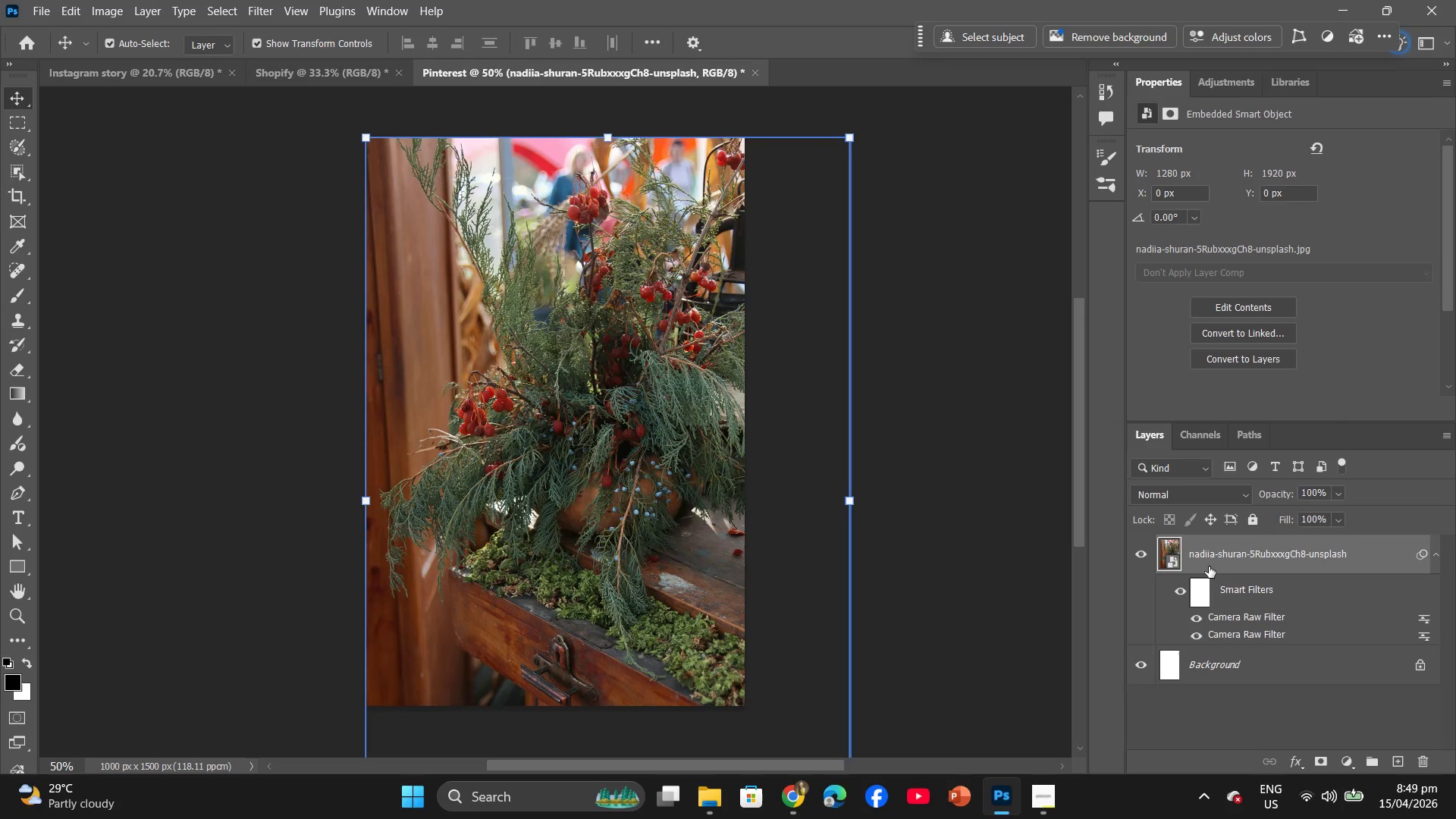 
right_click([1209, 560])
 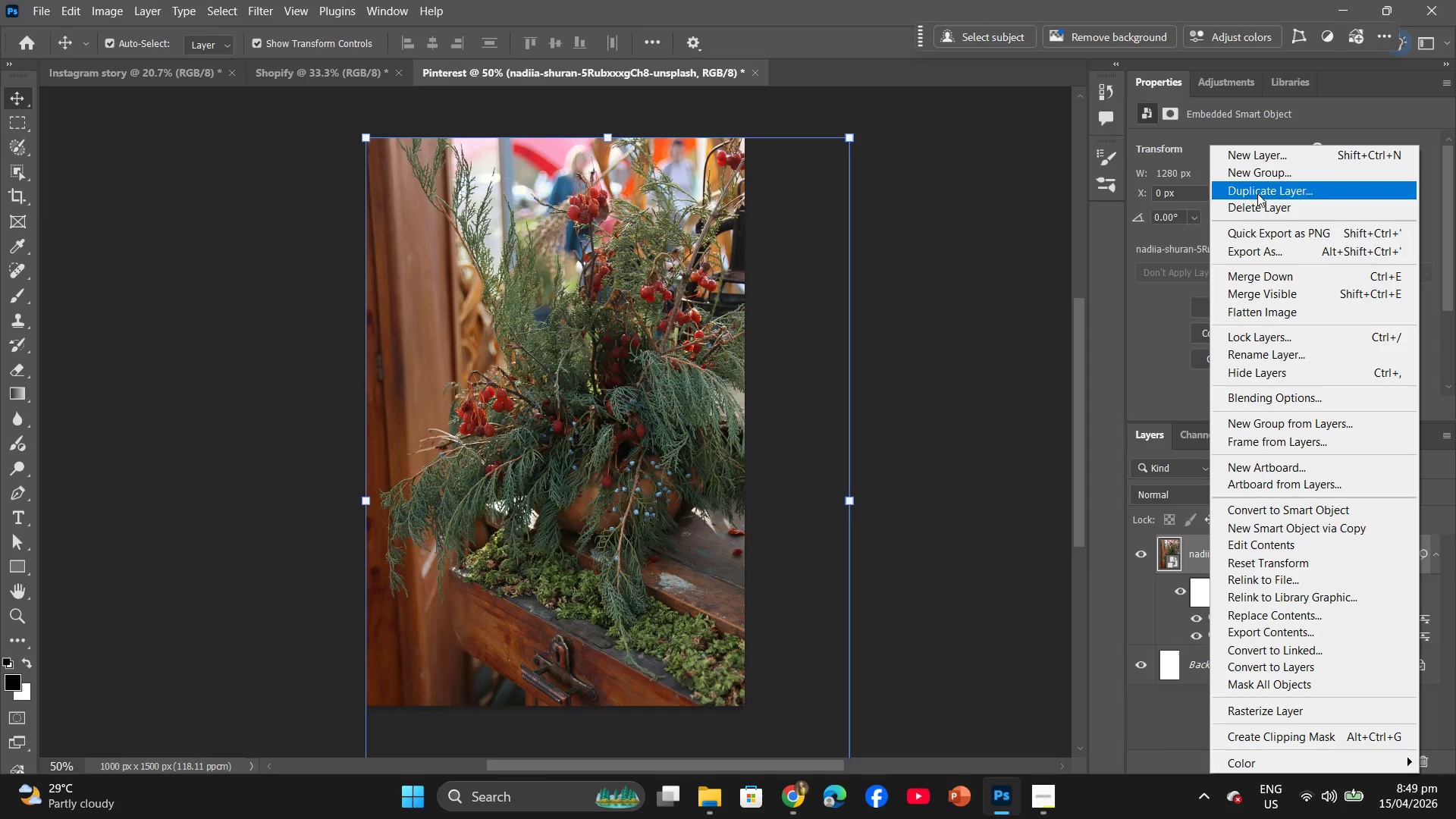 
left_click([1257, 203])
 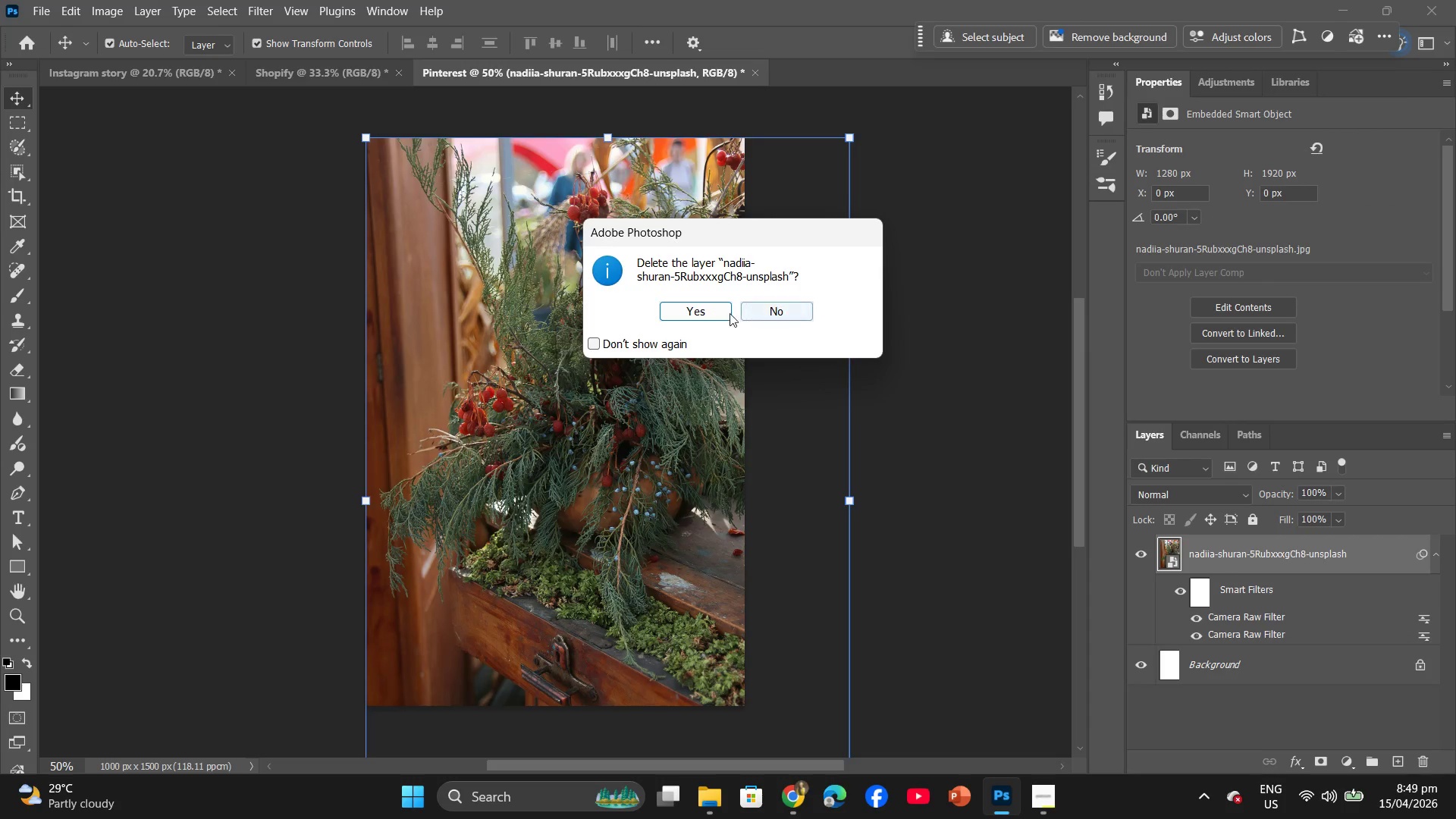 
left_click([705, 319])
 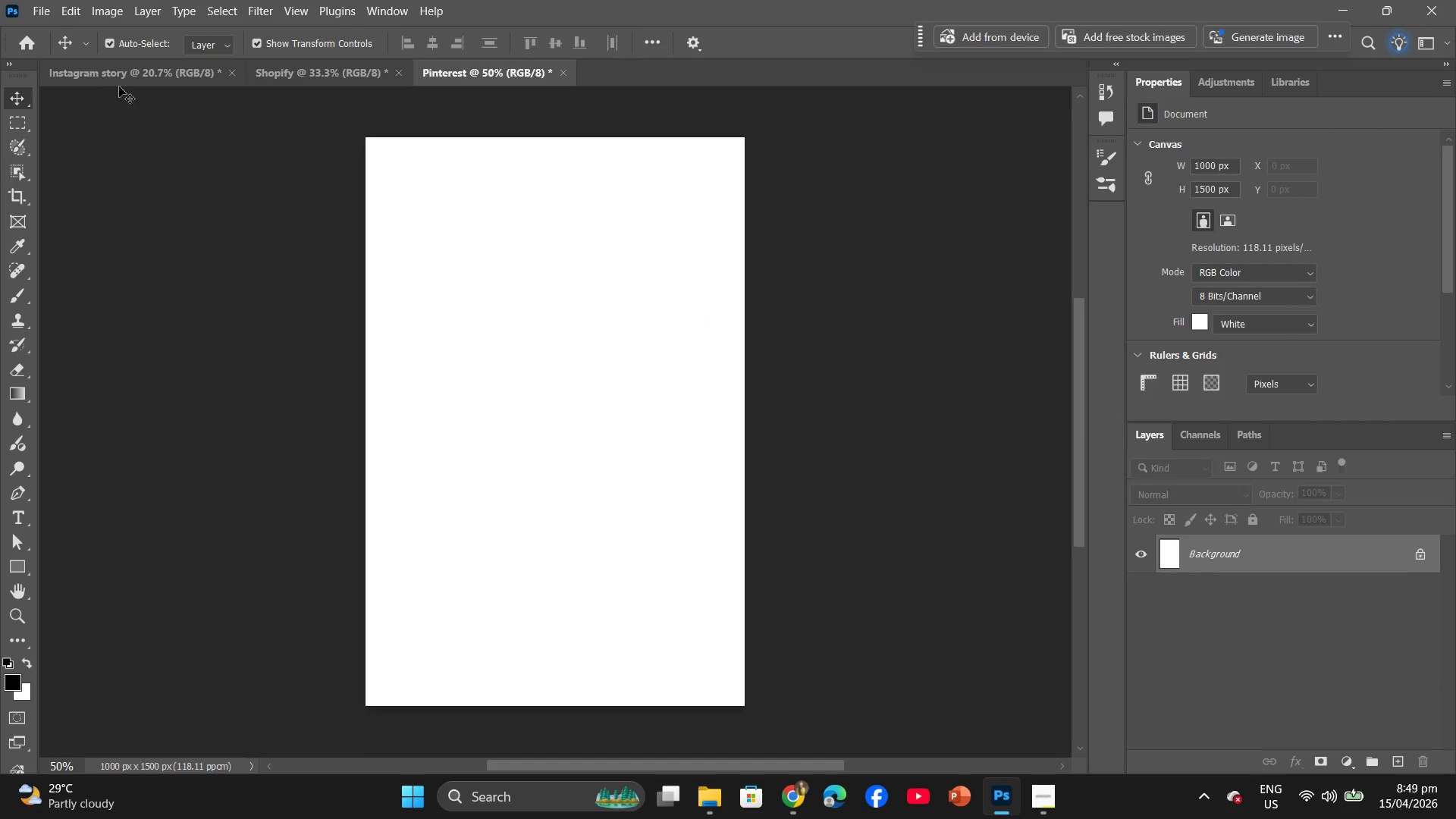 
left_click([127, 77])
 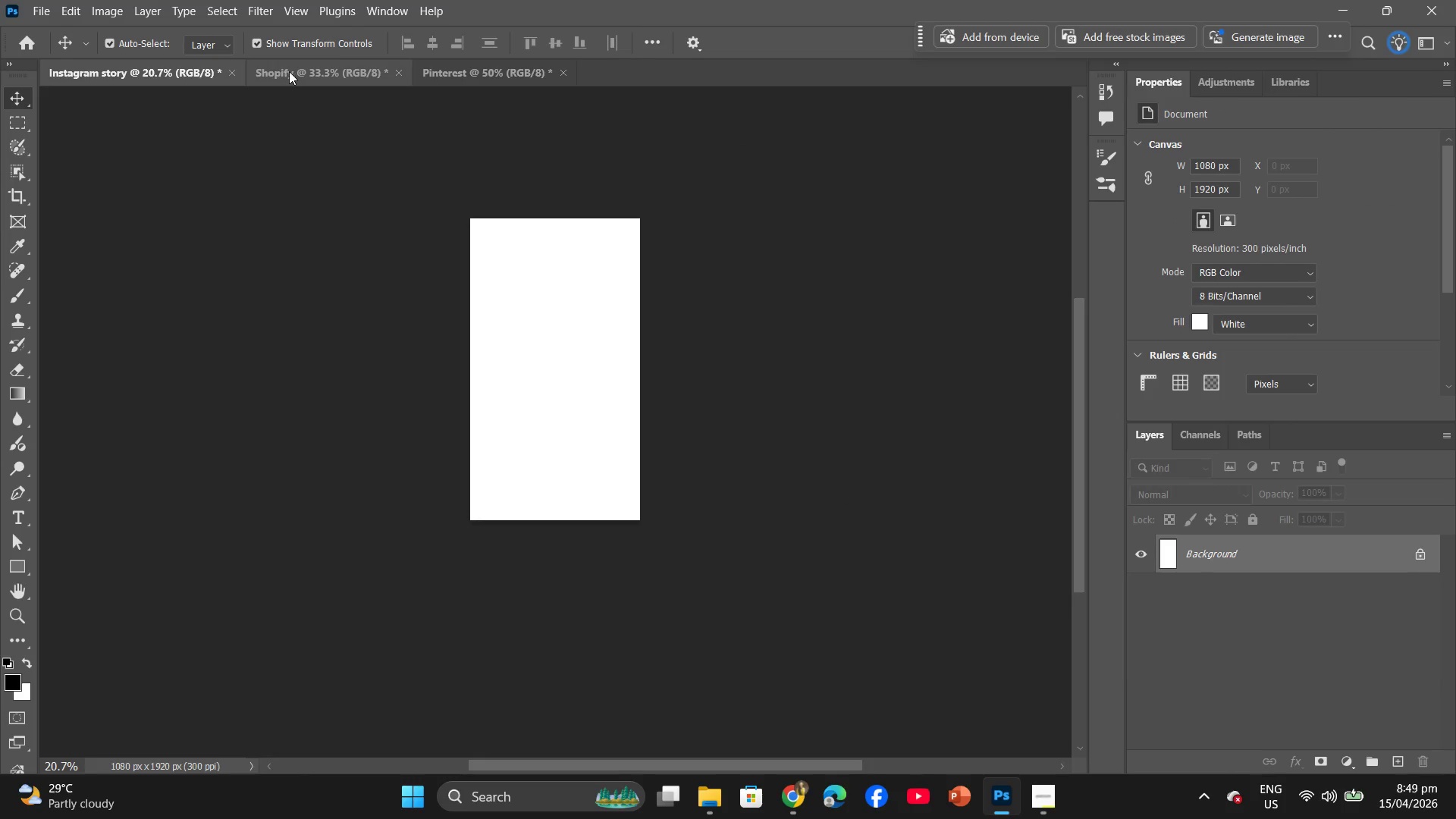 
left_click_drag(start_coordinate=[291, 71], to_coordinate=[71, 70])
 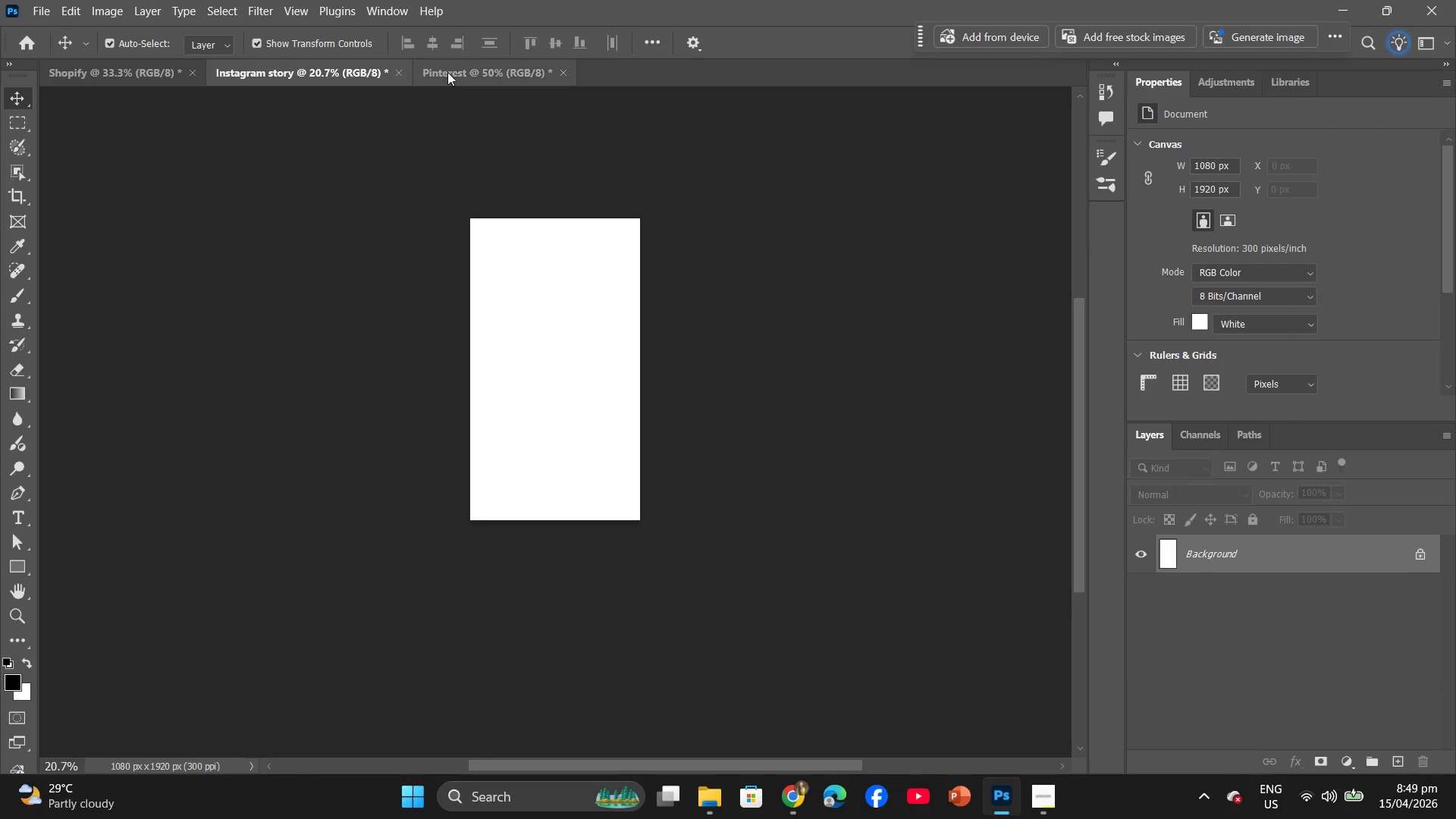 
left_click_drag(start_coordinate=[459, 74], to_coordinate=[253, 74])
 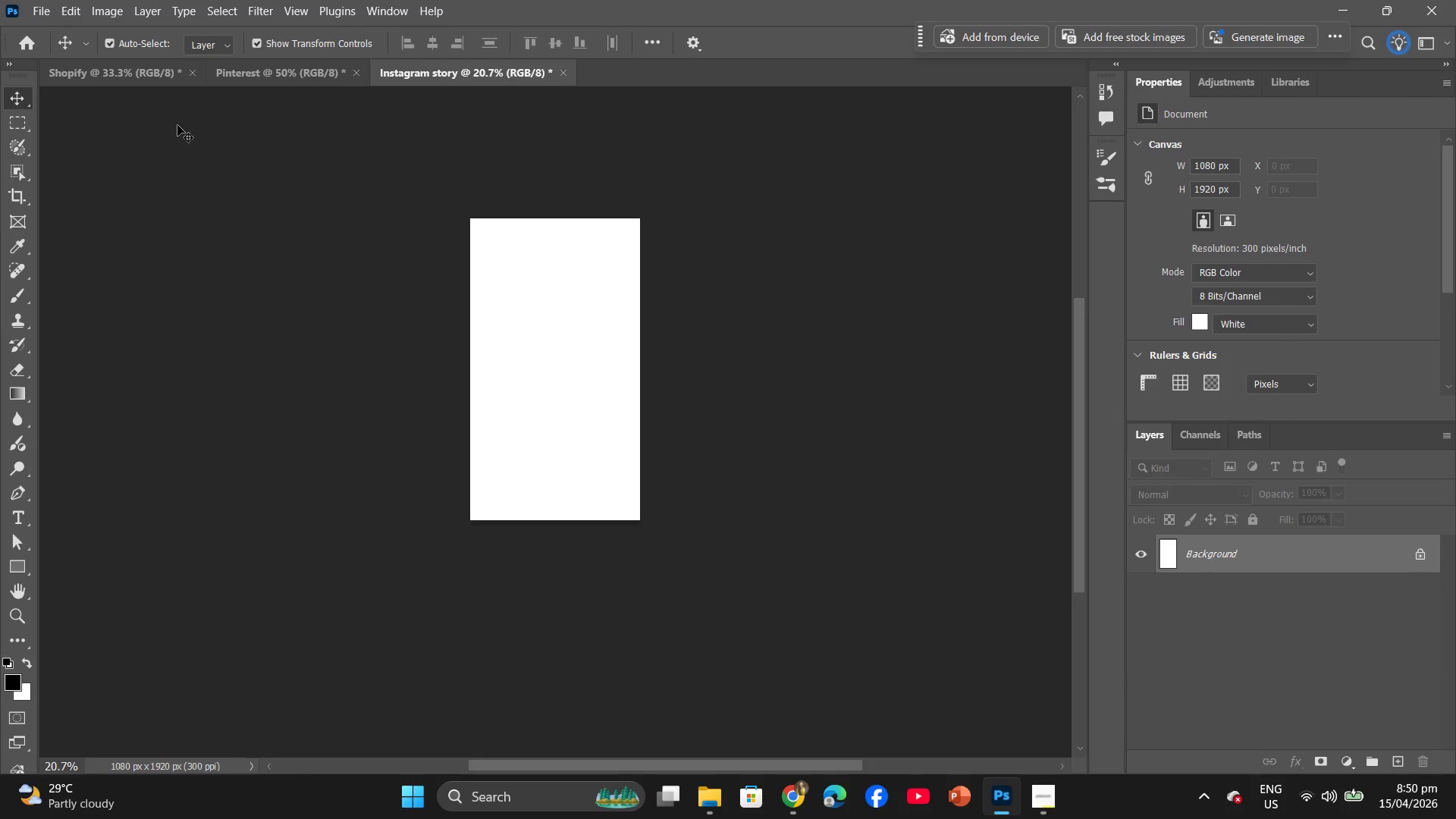 
left_click([94, 75])
 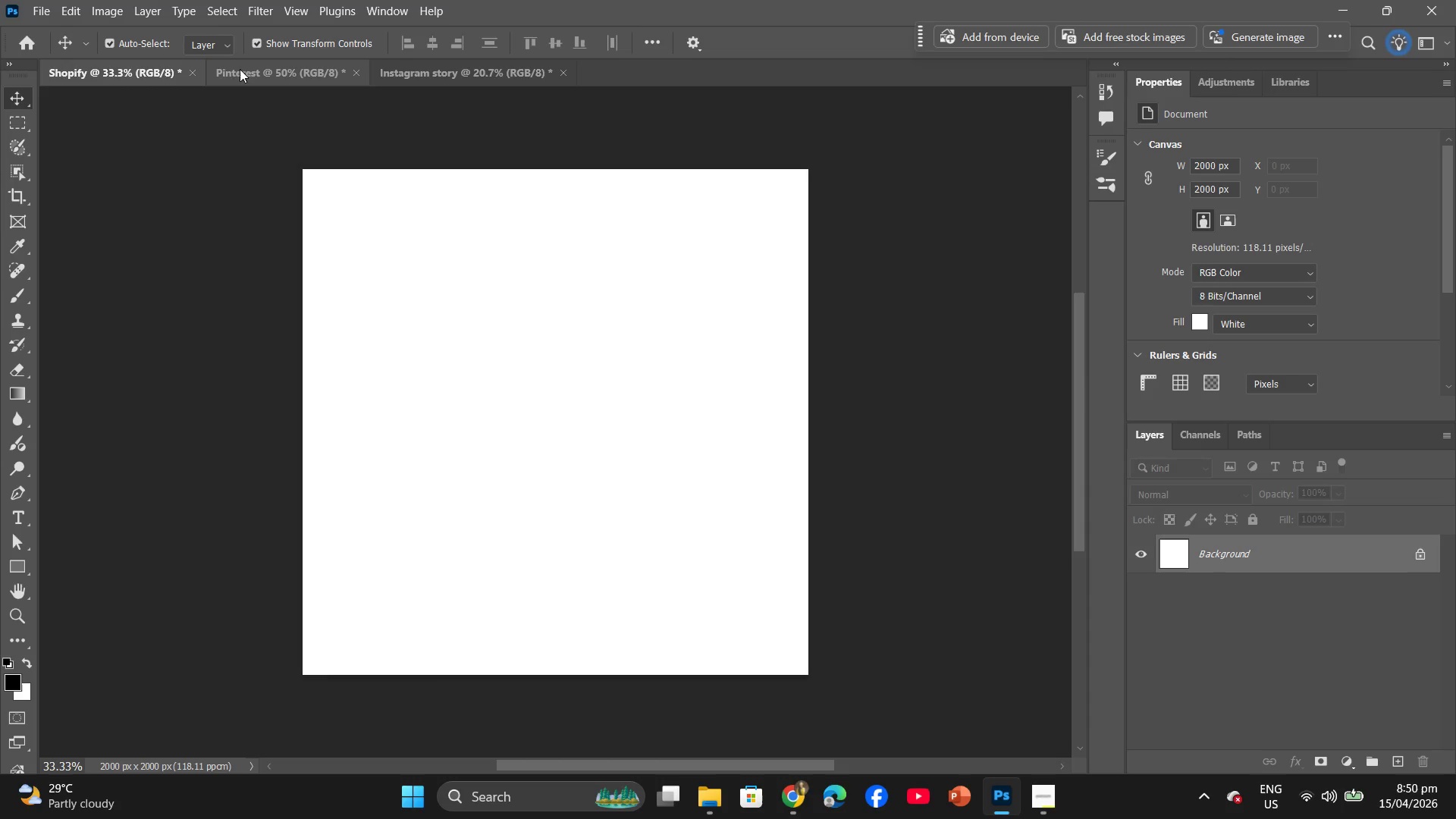 
left_click([247, 69])
 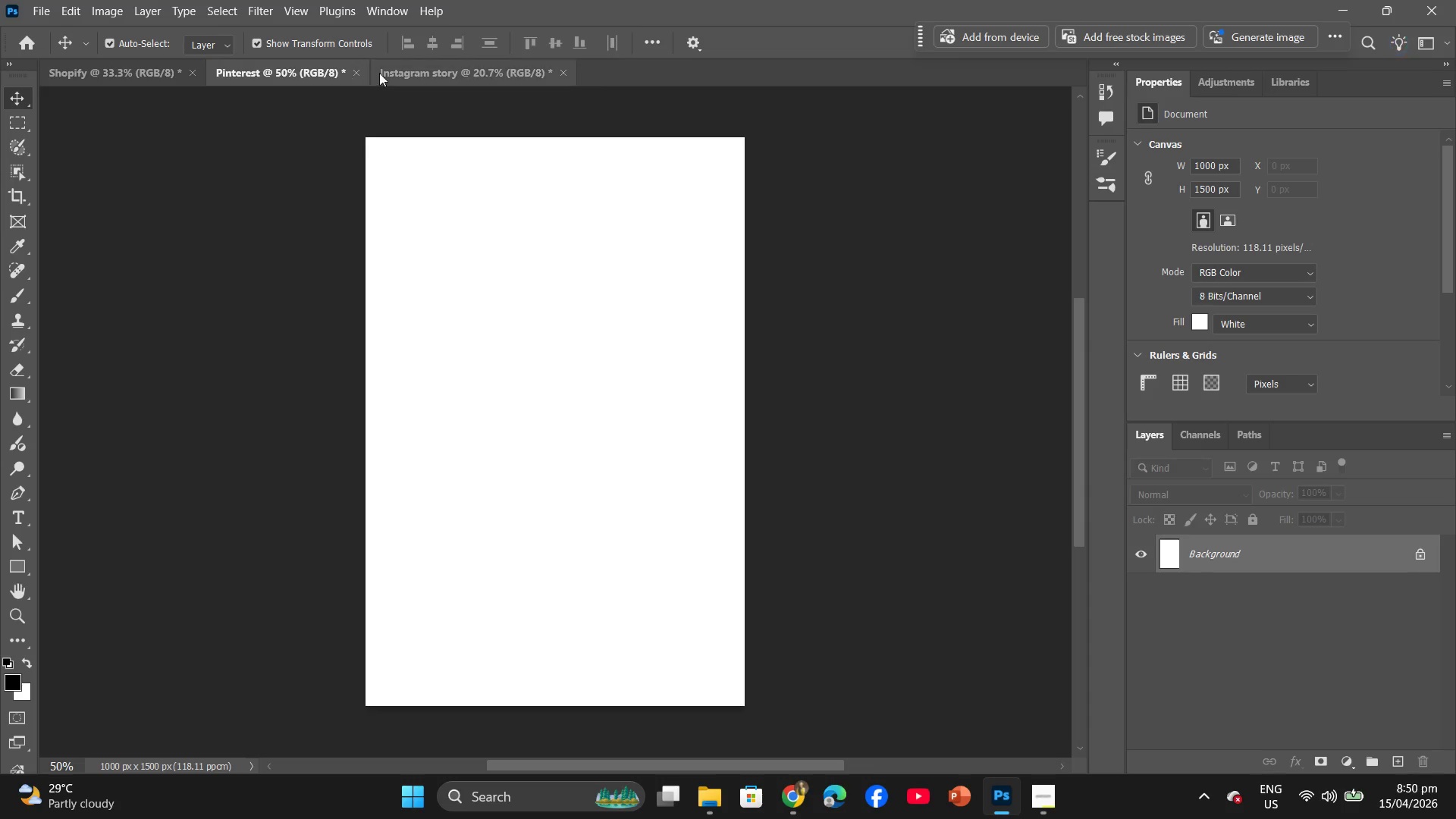 
left_click([391, 73])
 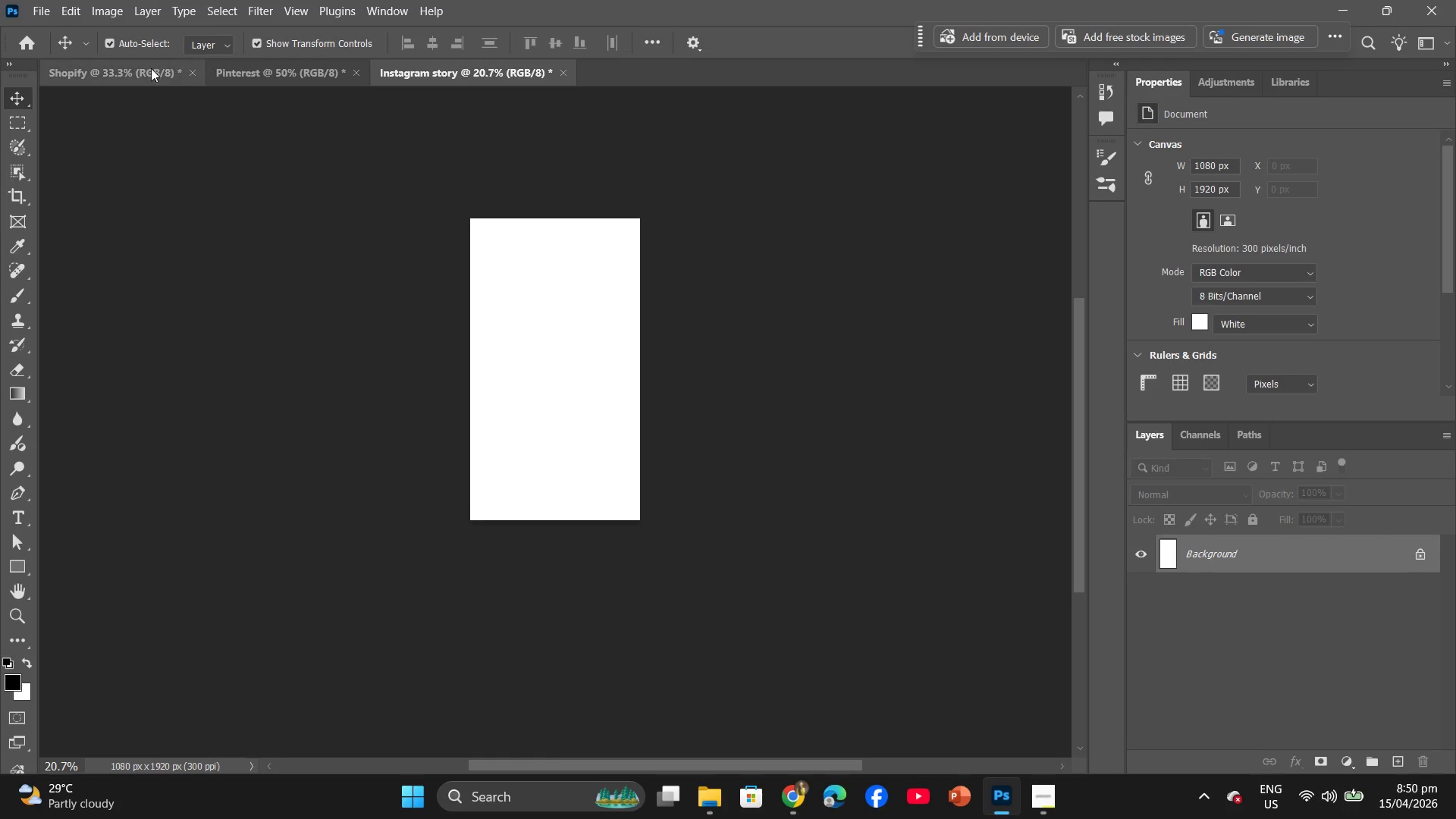 
left_click([137, 74])
 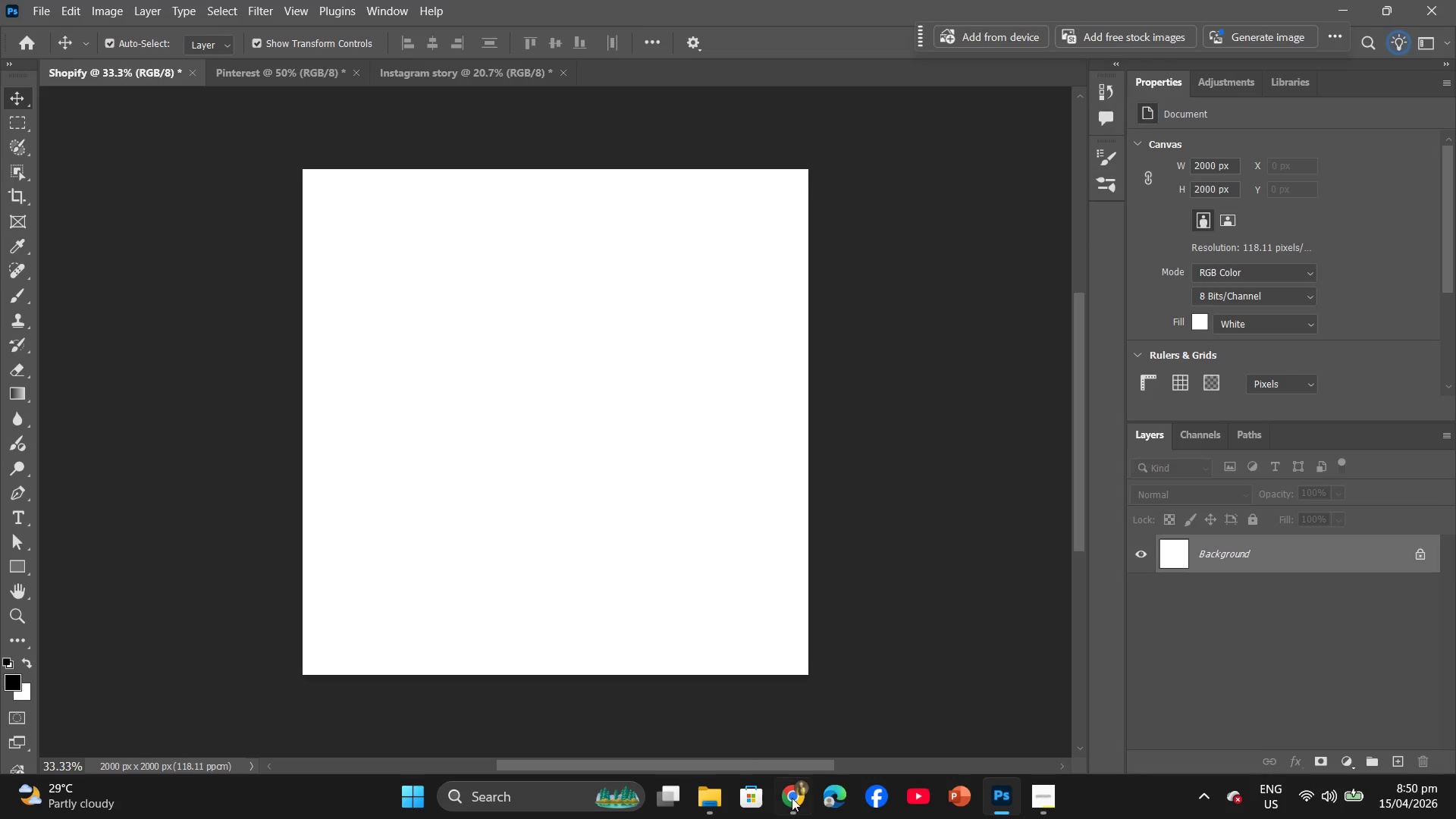 
mouse_move([827, 808])
 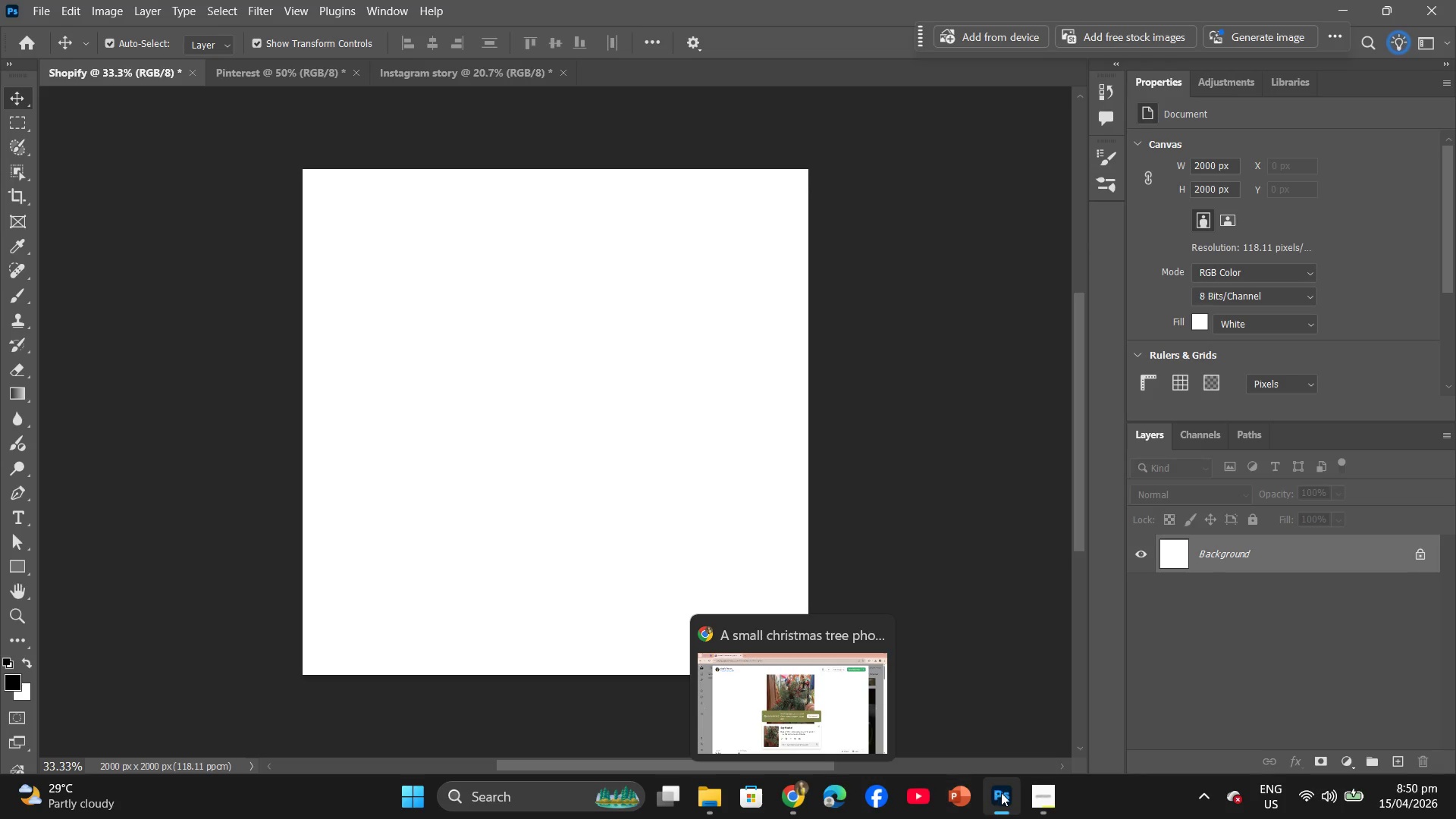 
mouse_move([1006, 799])
 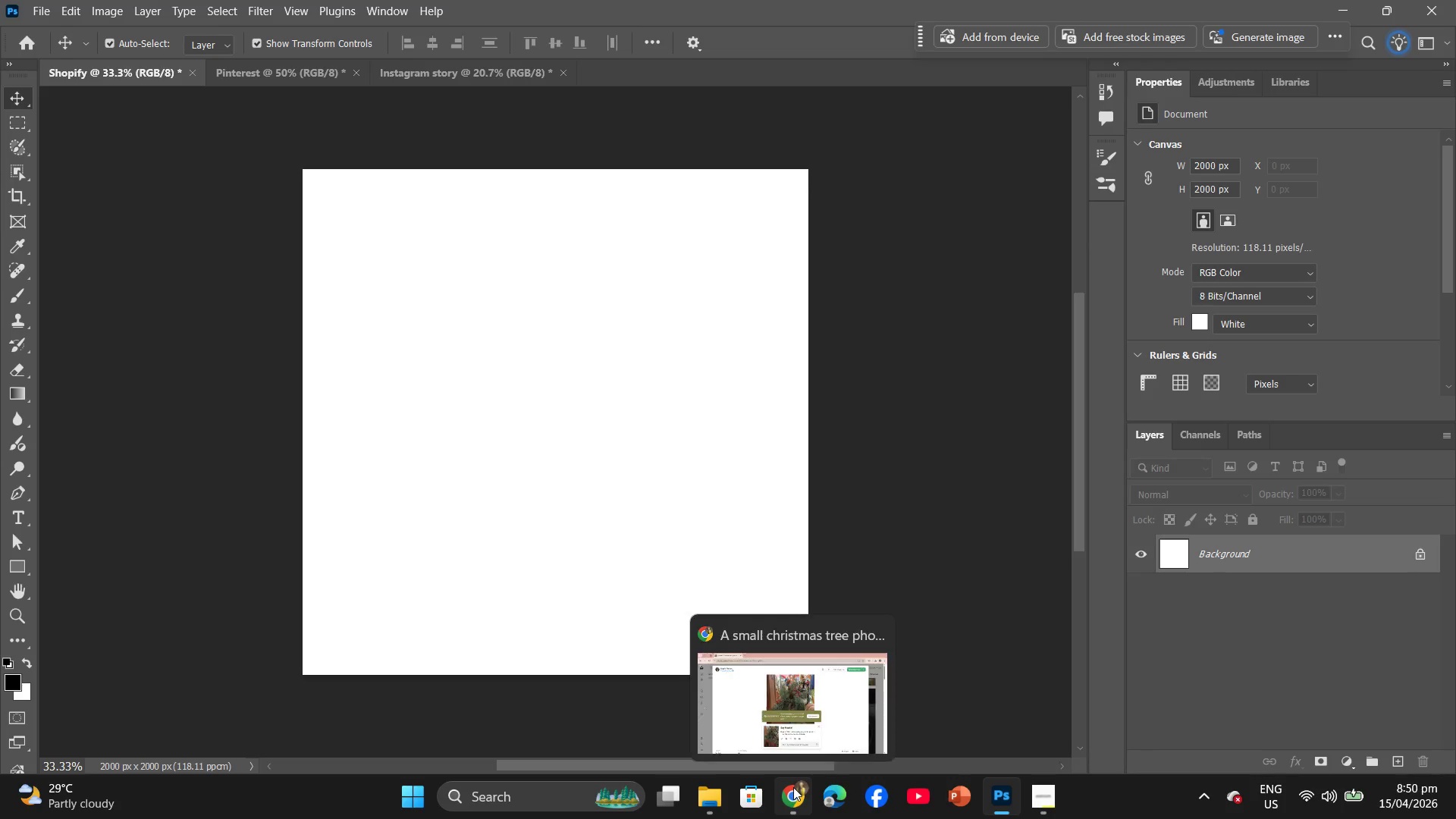 
left_click([793, 787])
 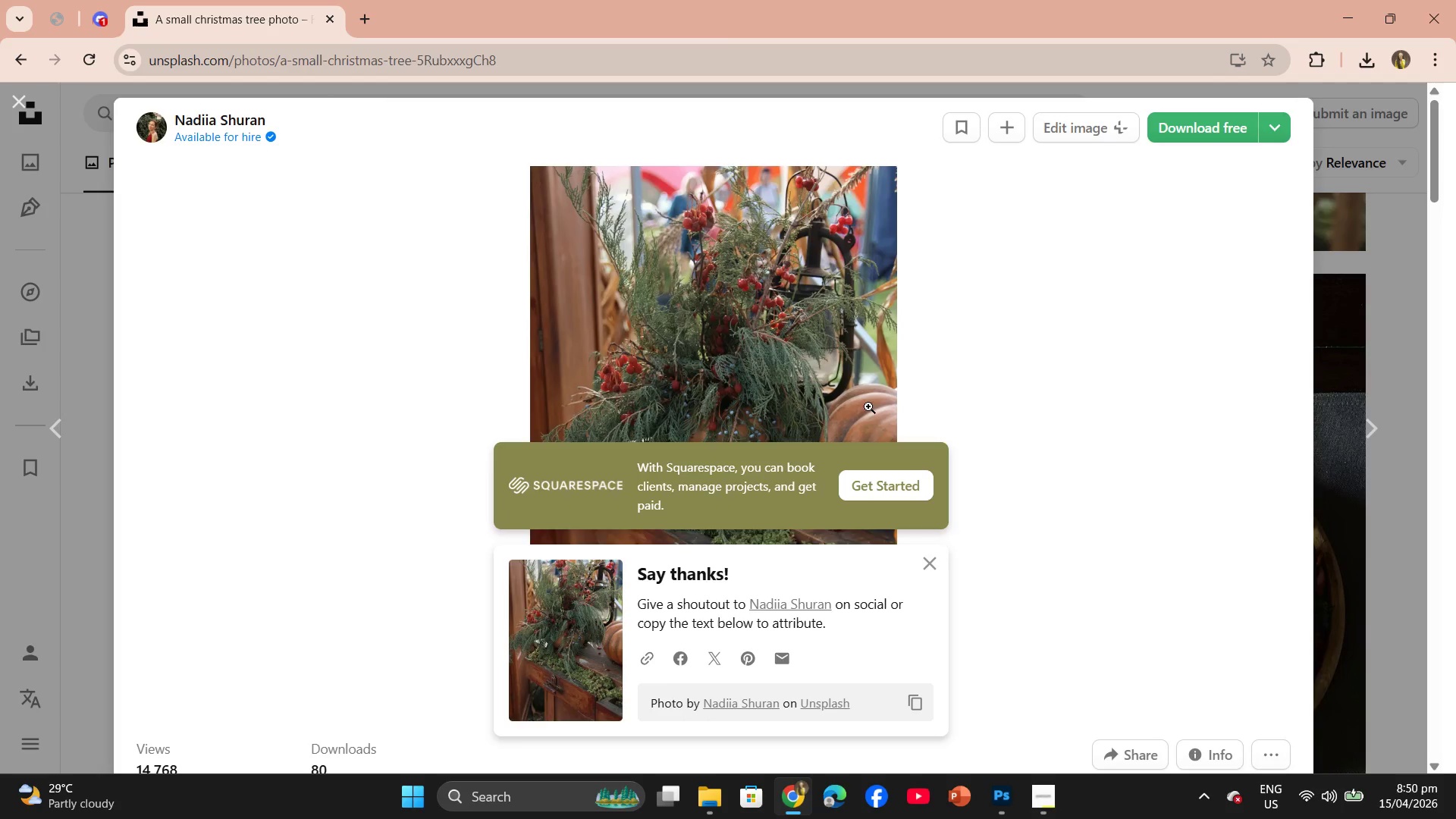 
mouse_move([713, 383])
 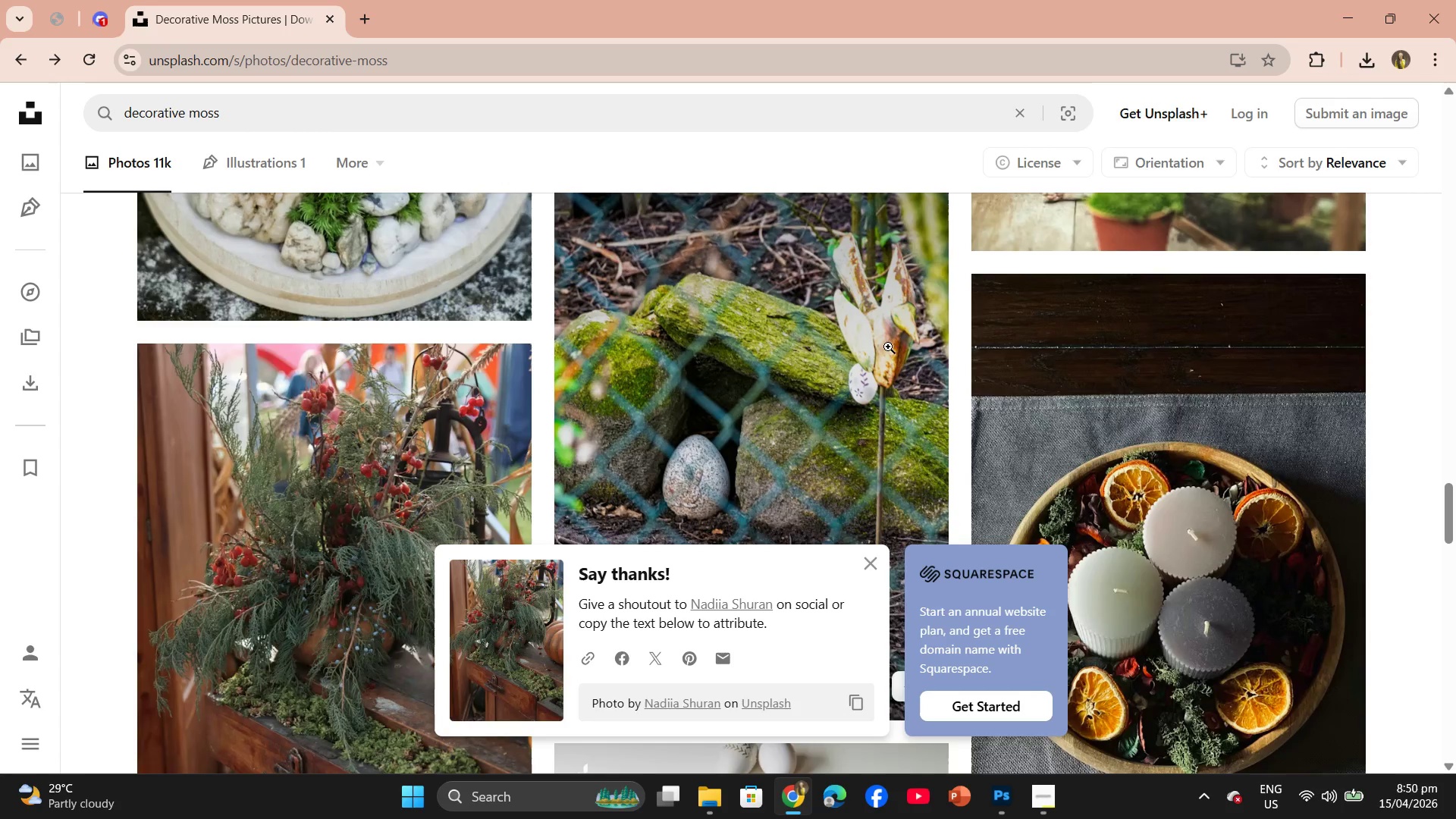 
scroll: coordinate [952, 369], scroll_direction: up, amount: 28.0
 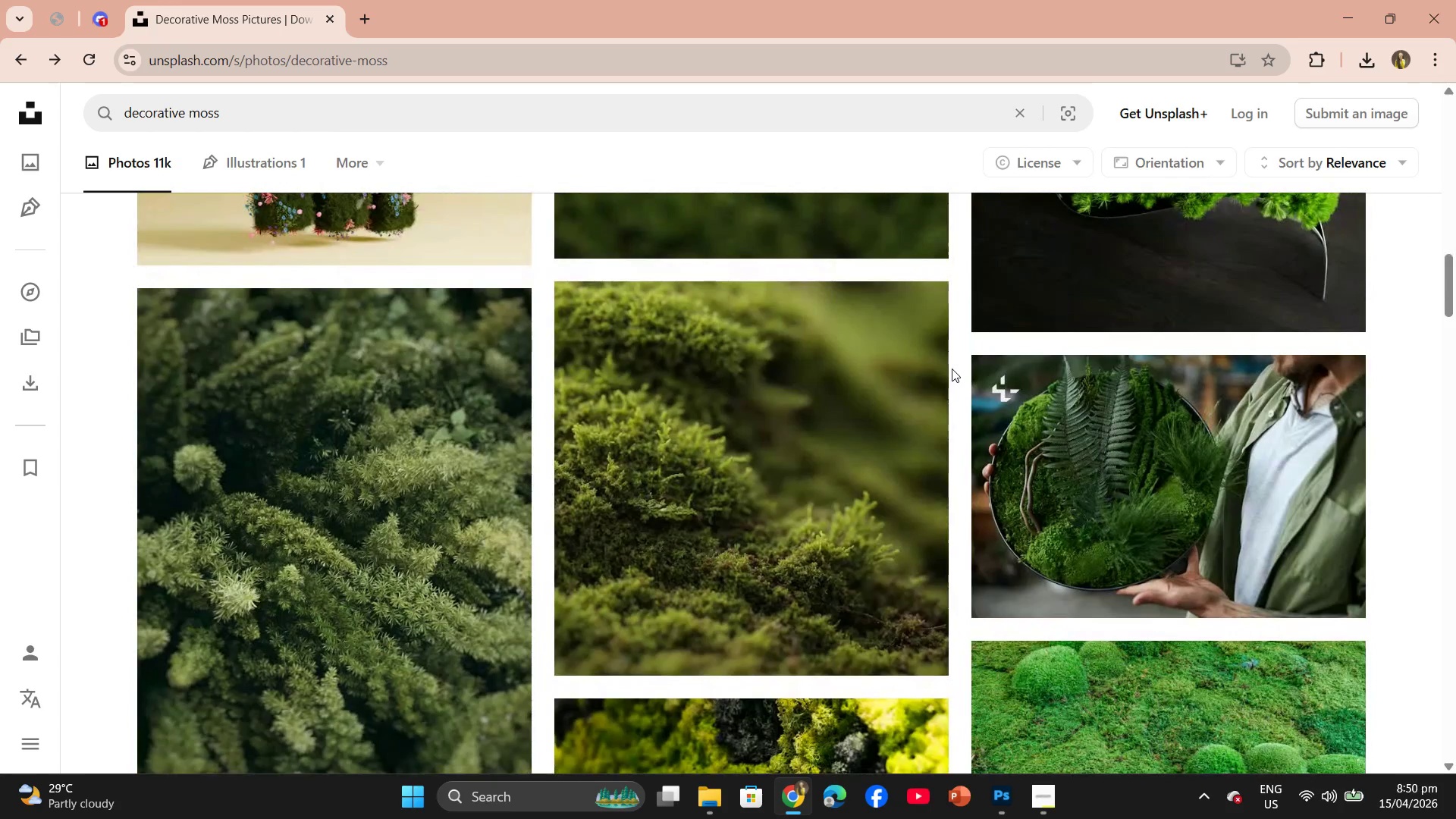 
scroll: coordinate [952, 369], scroll_direction: down, amount: 1.0
 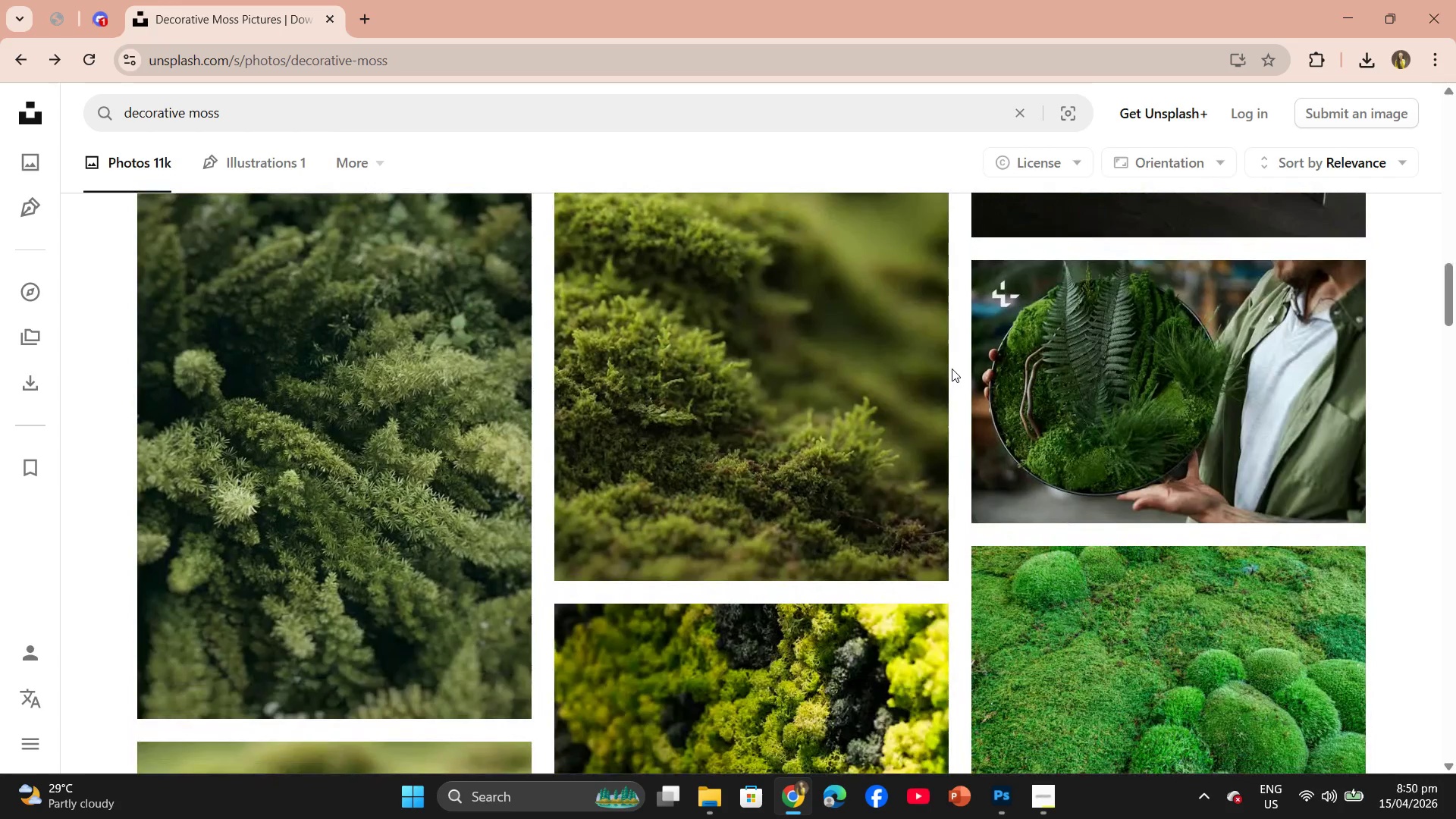 
scroll: coordinate [952, 369], scroll_direction: none, amount: 0.0
 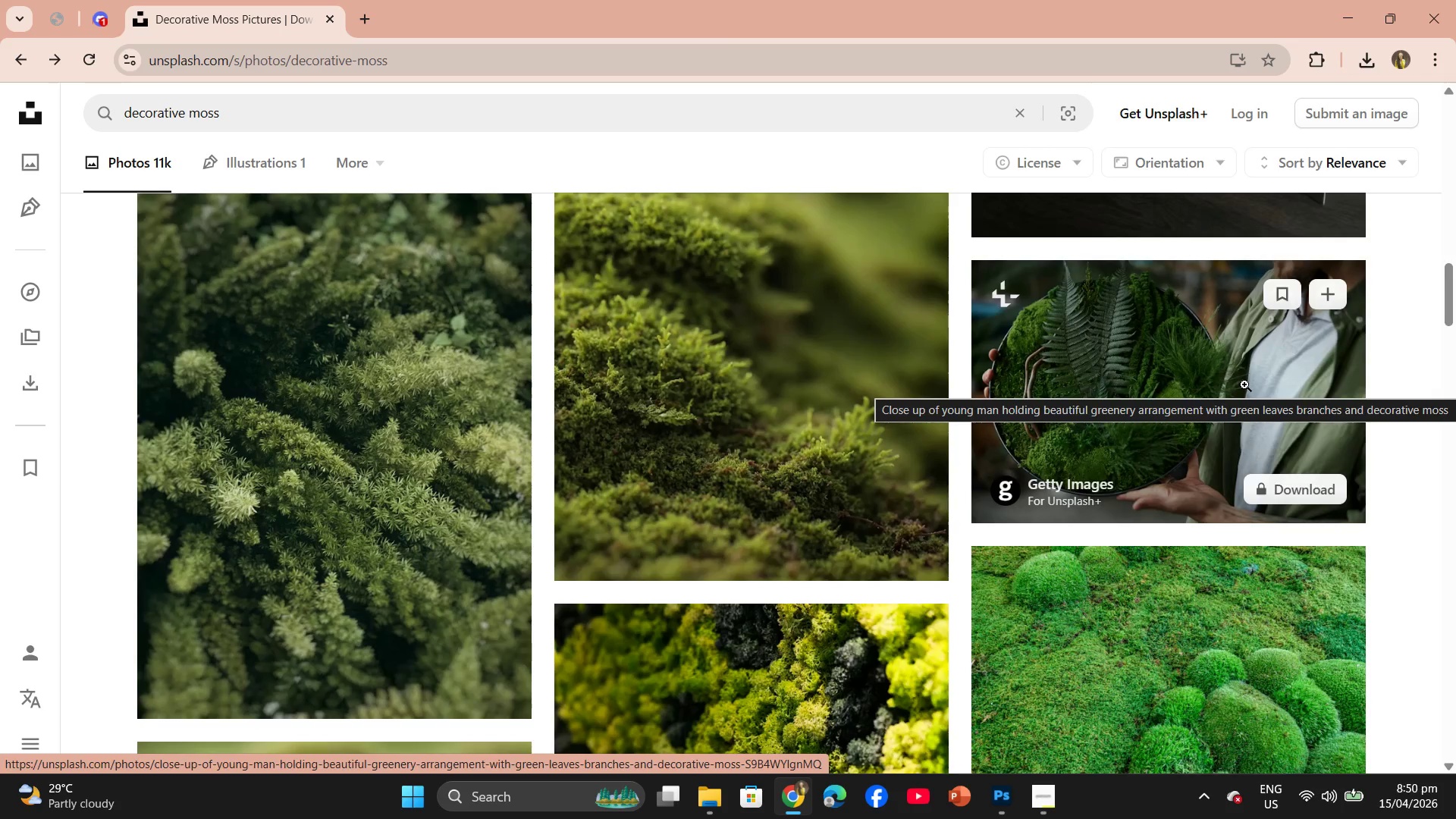 
scroll: coordinate [792, 394], scroll_direction: up, amount: 10.0
 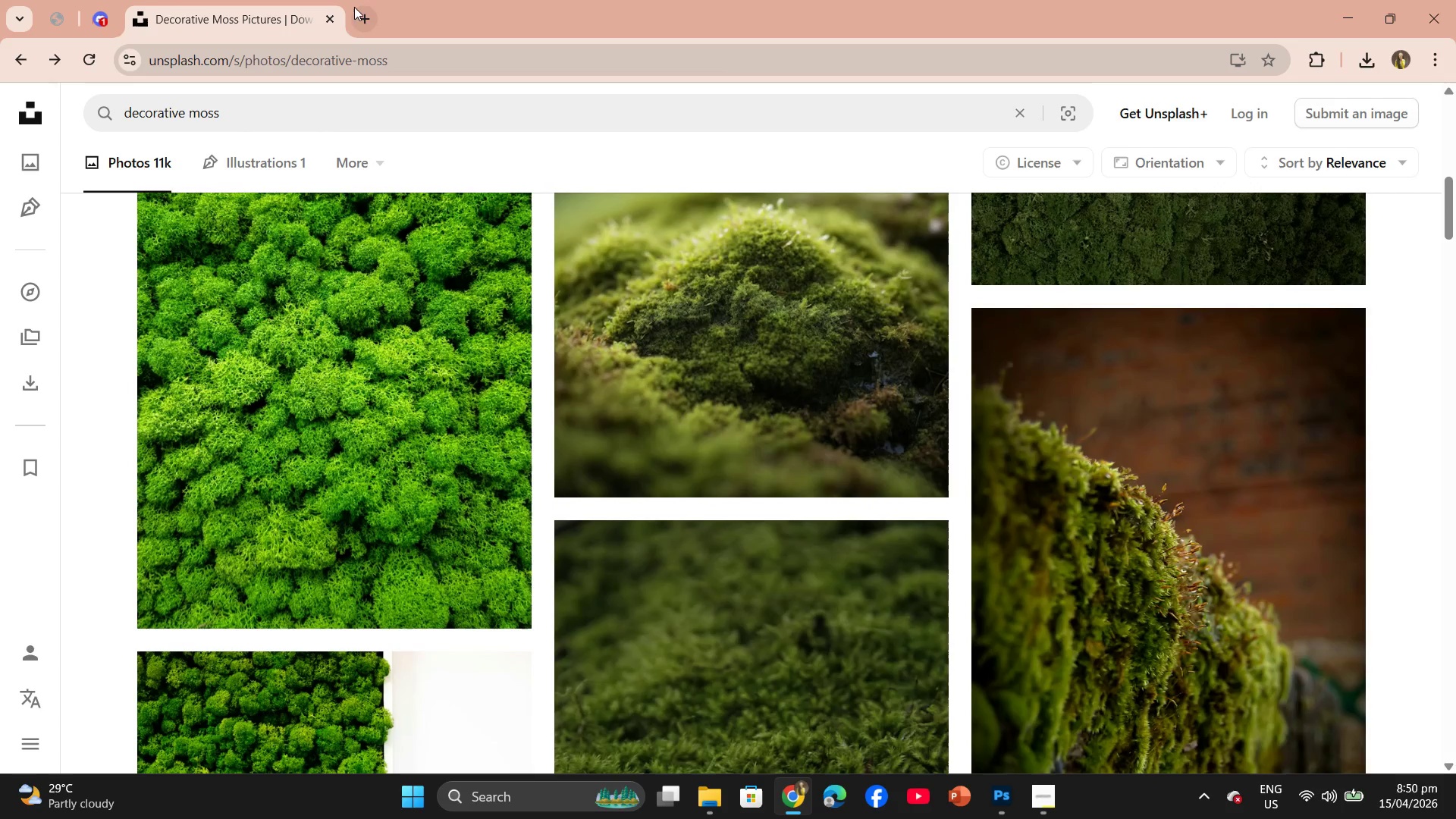 
left_click([368, 15])
 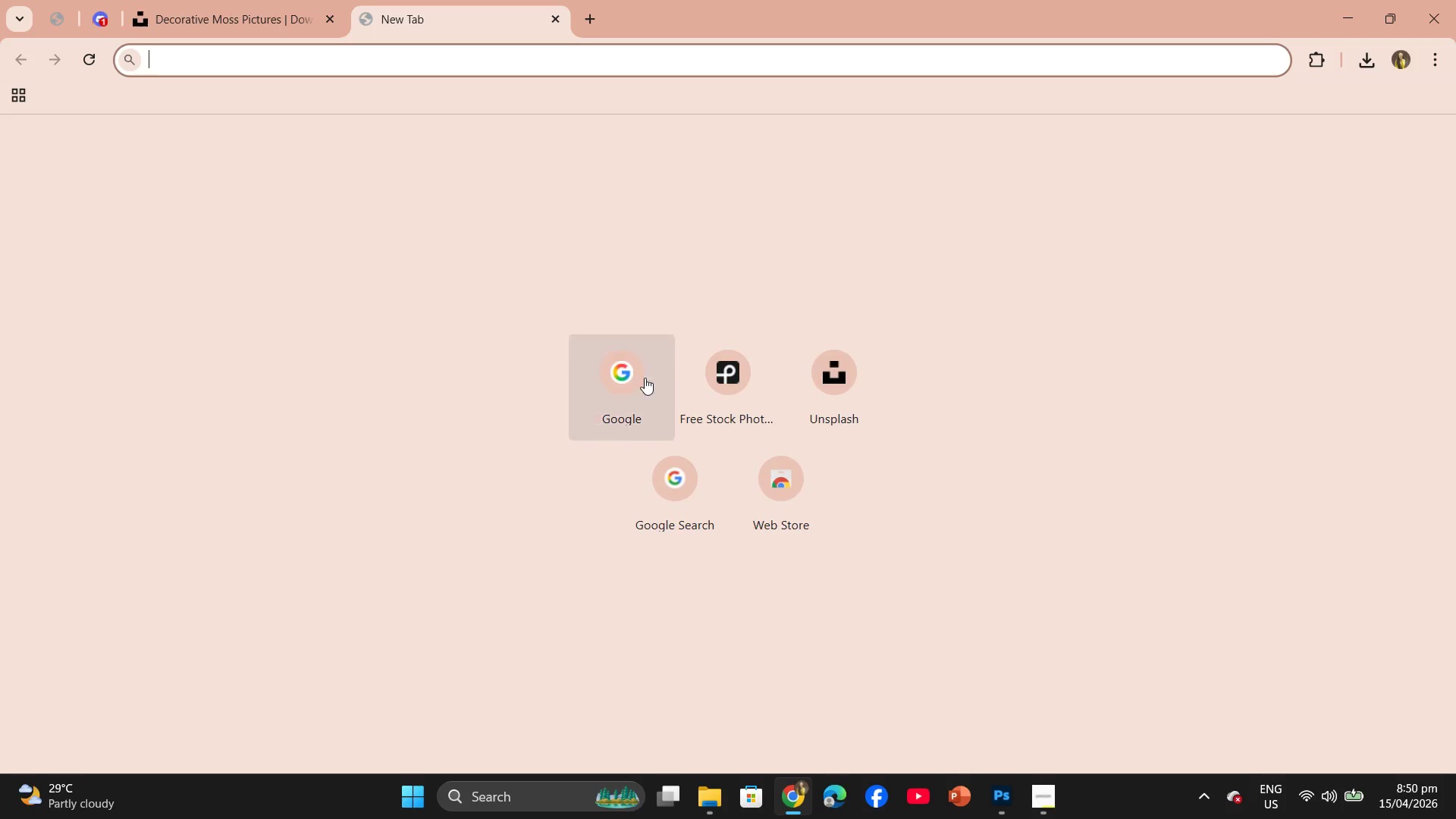 
left_click([764, 410])
 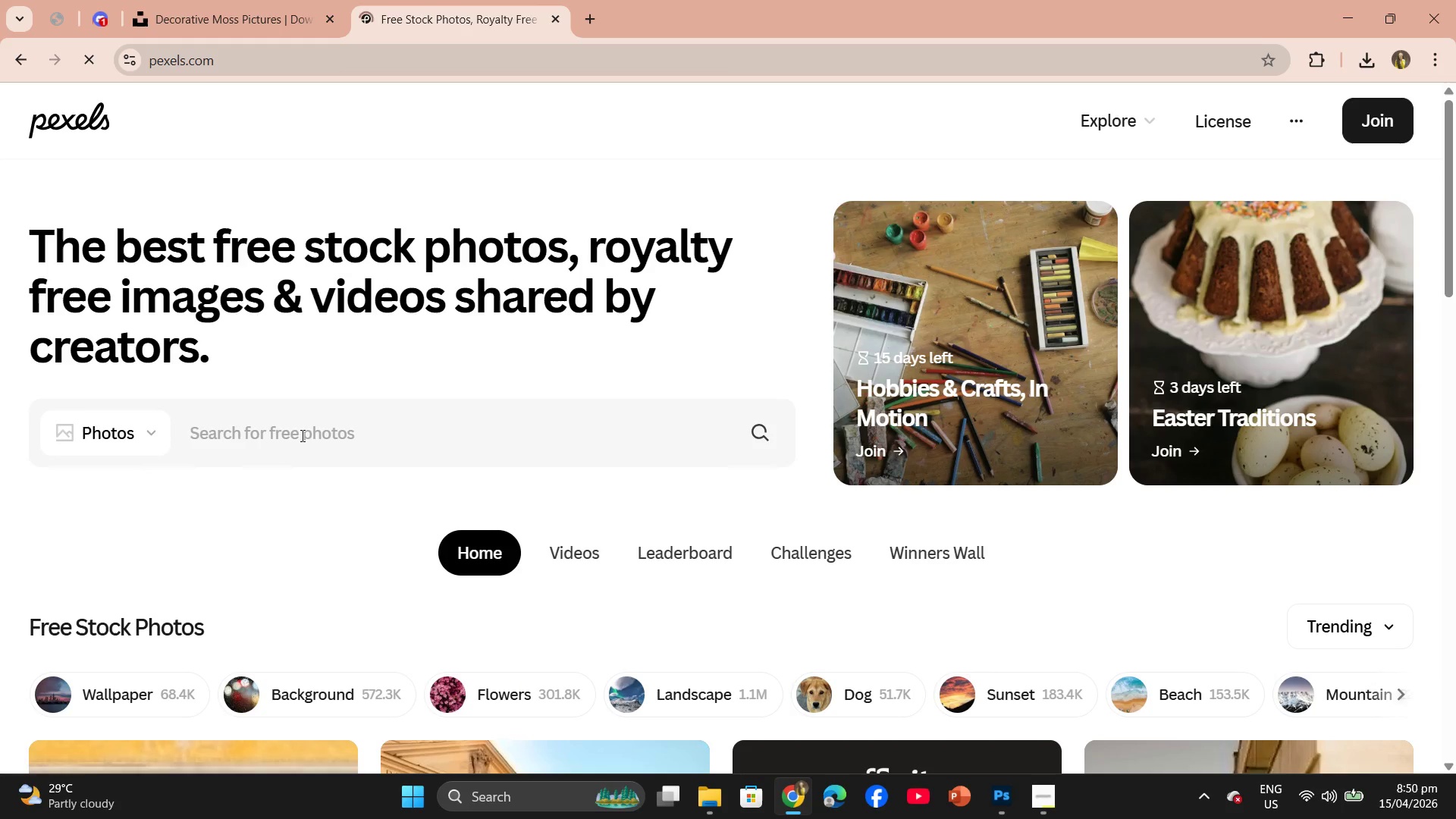 
type(decorative moss)
 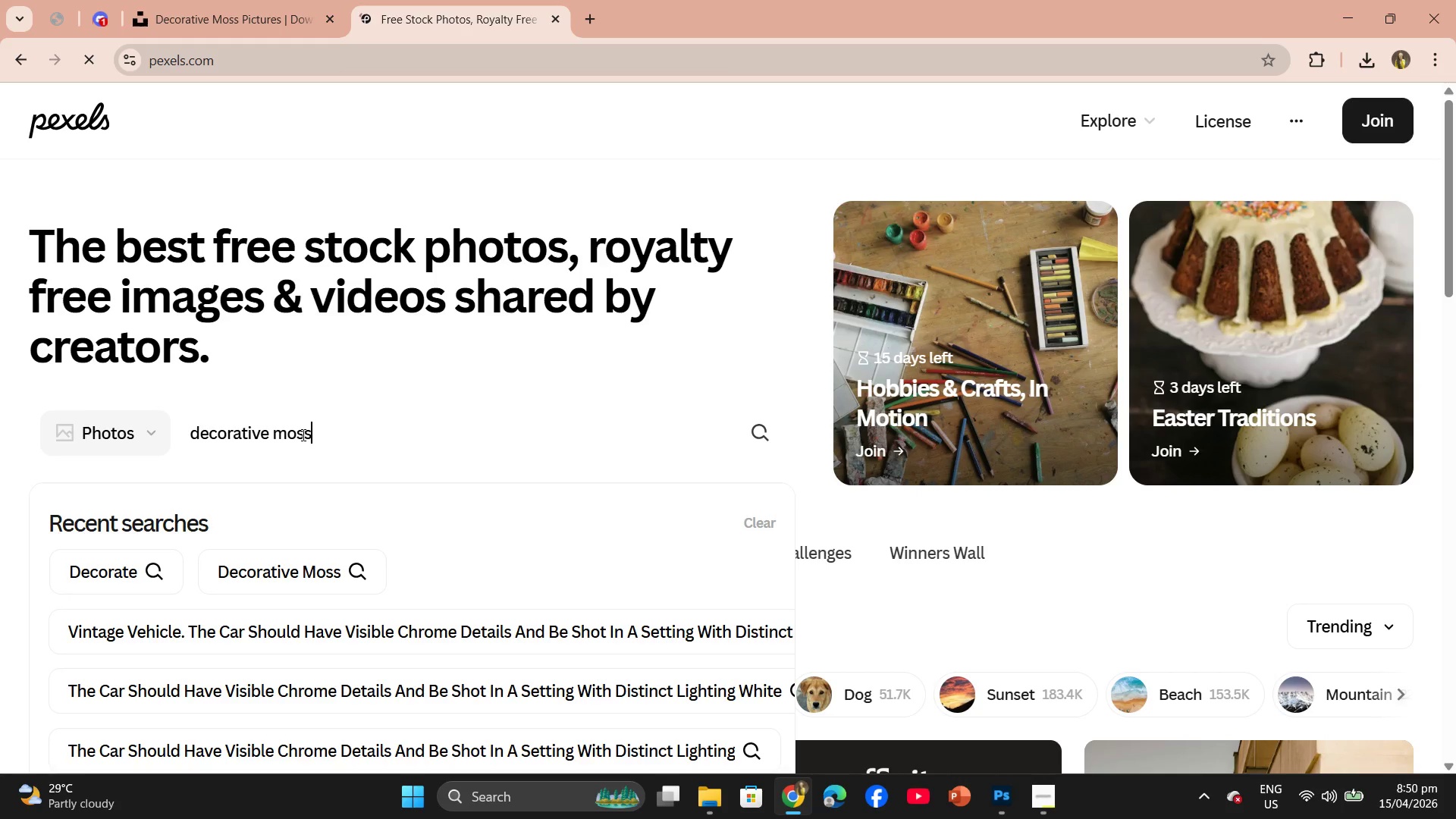 
key(Enter)
 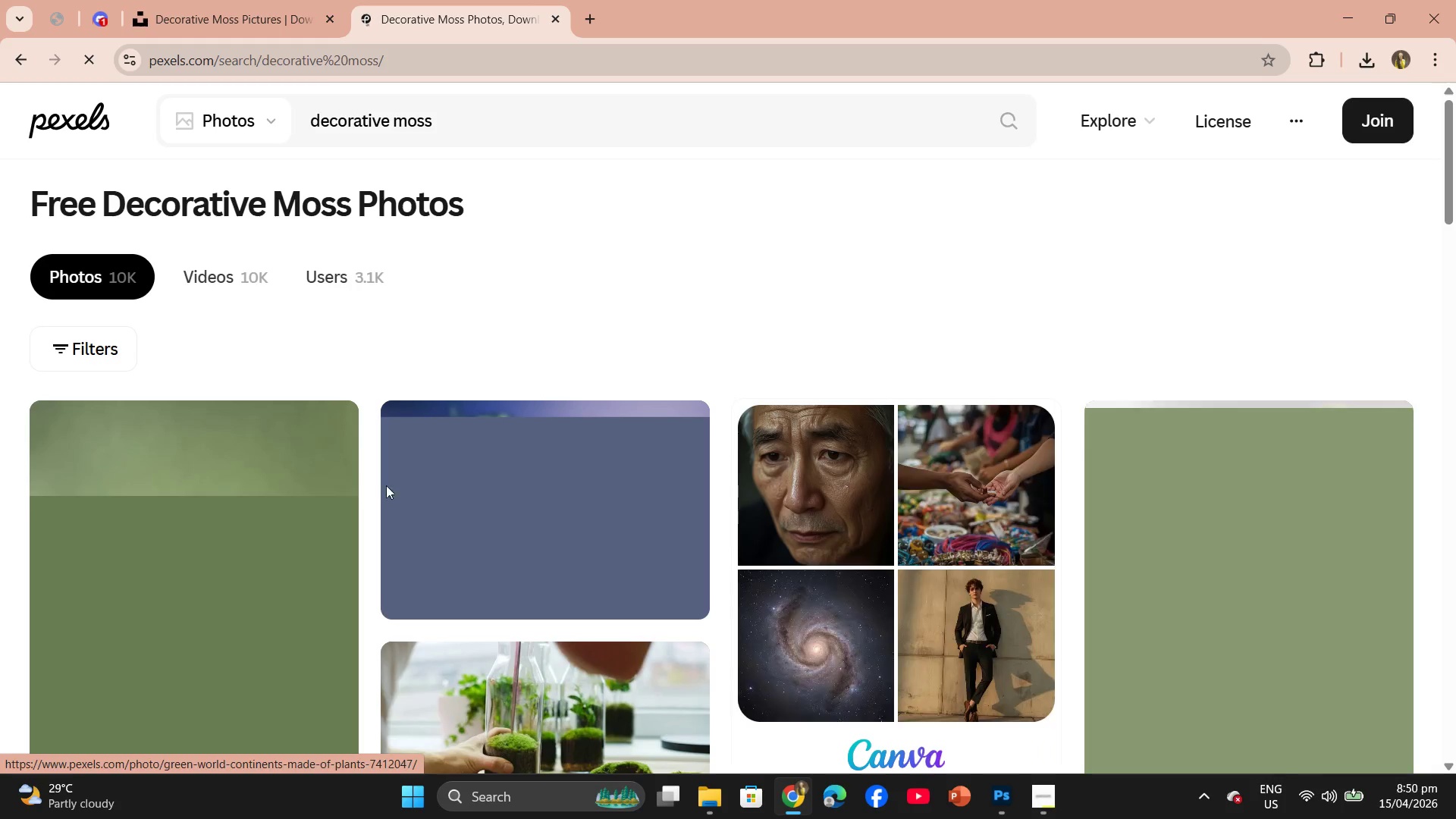 
scroll: coordinate [522, 555], scroll_direction: down, amount: 1.0
 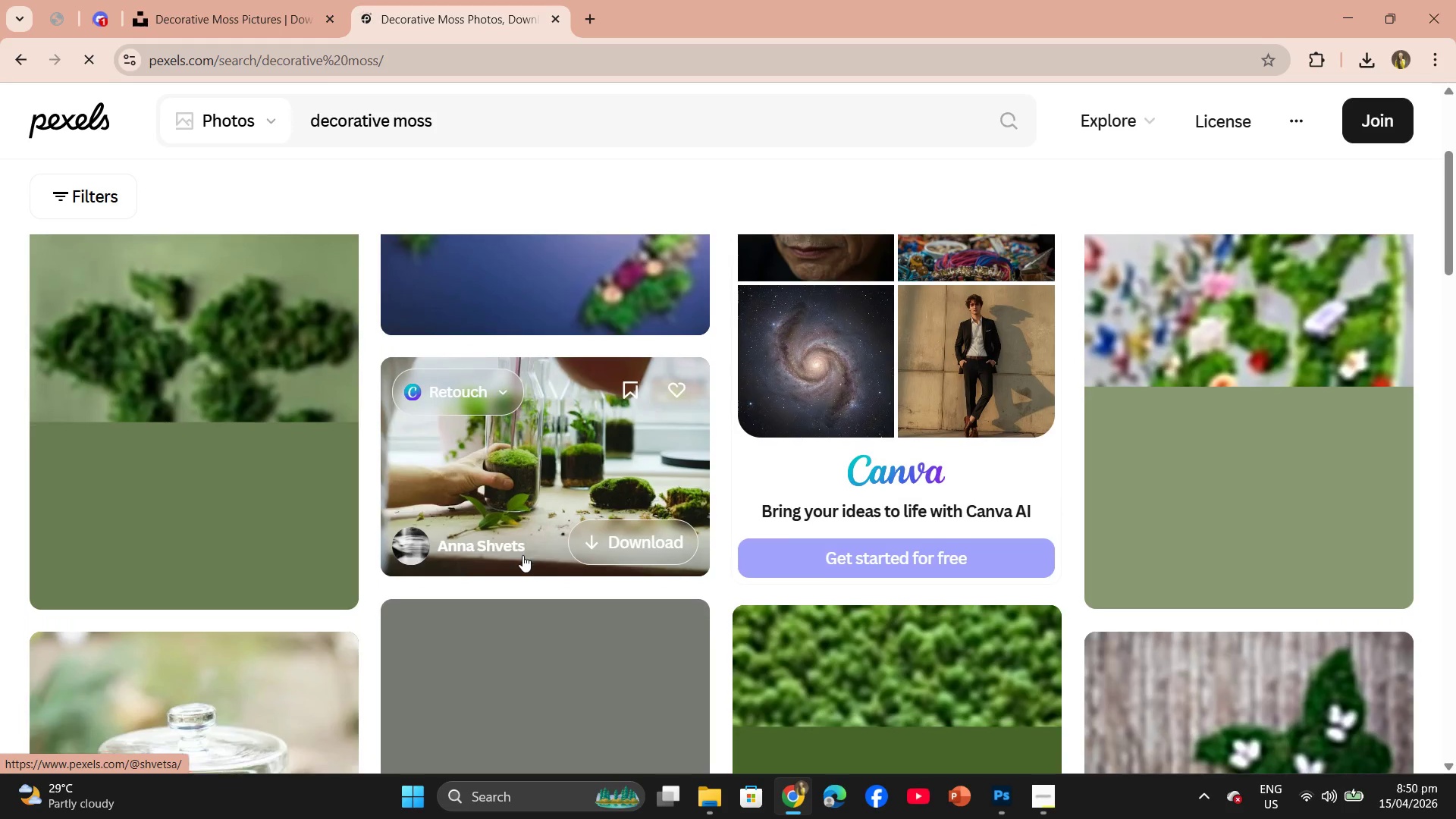 
scroll: coordinate [522, 555], scroll_direction: up, amount: 2.0
 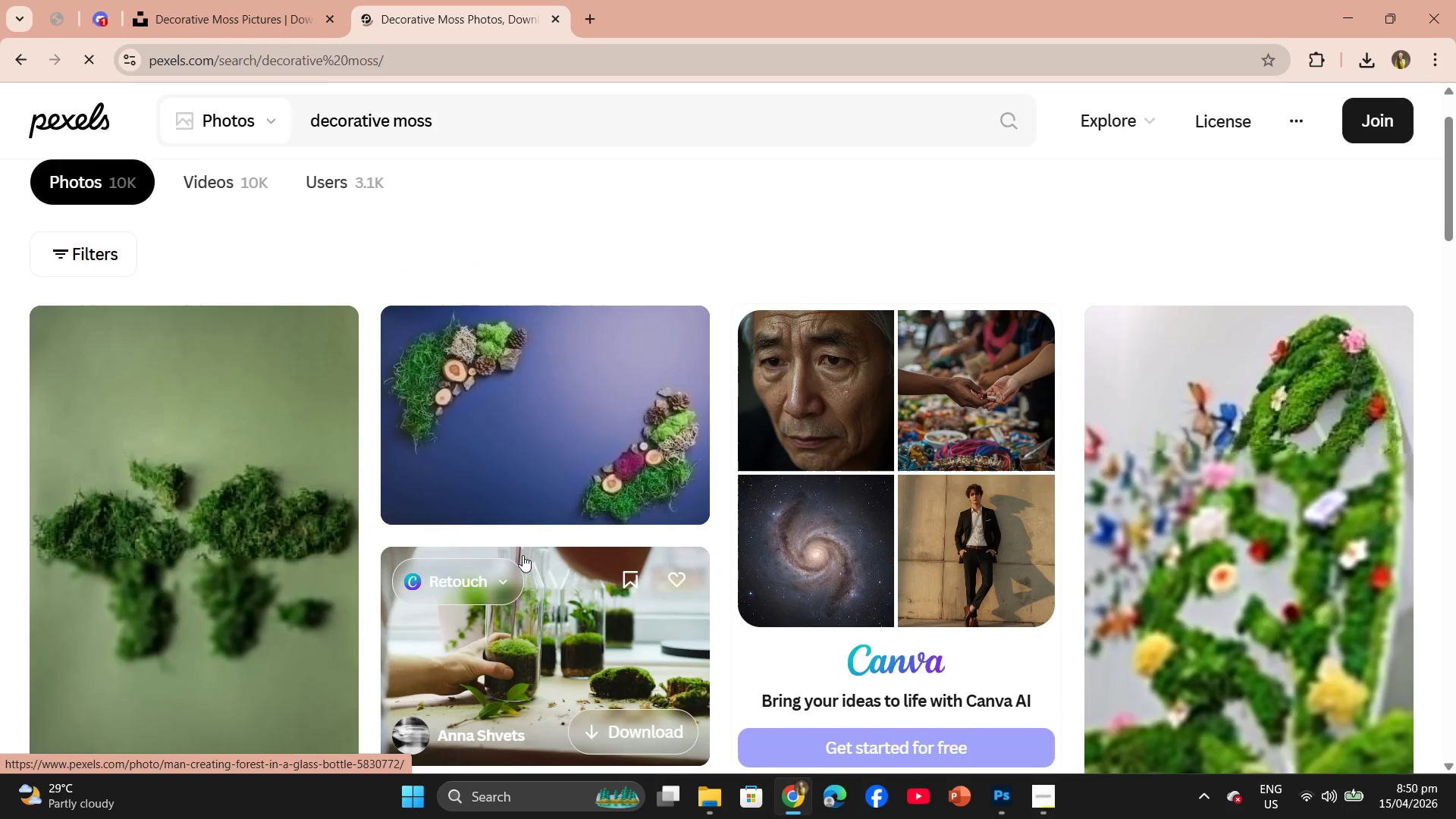 
scroll: coordinate [525, 556], scroll_direction: down, amount: 2.0
 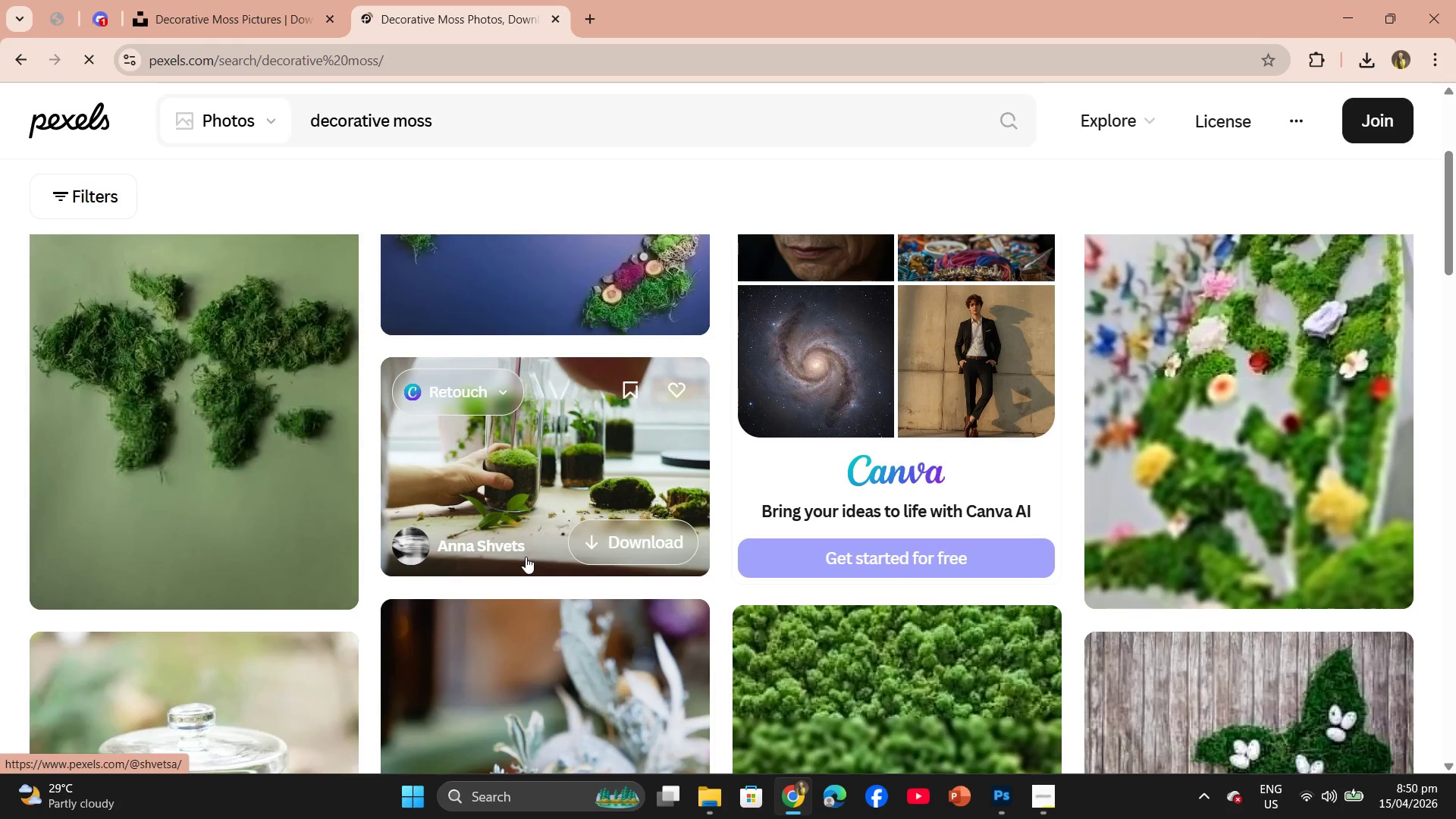 
scroll: coordinate [526, 557], scroll_direction: up, amount: 1.0
 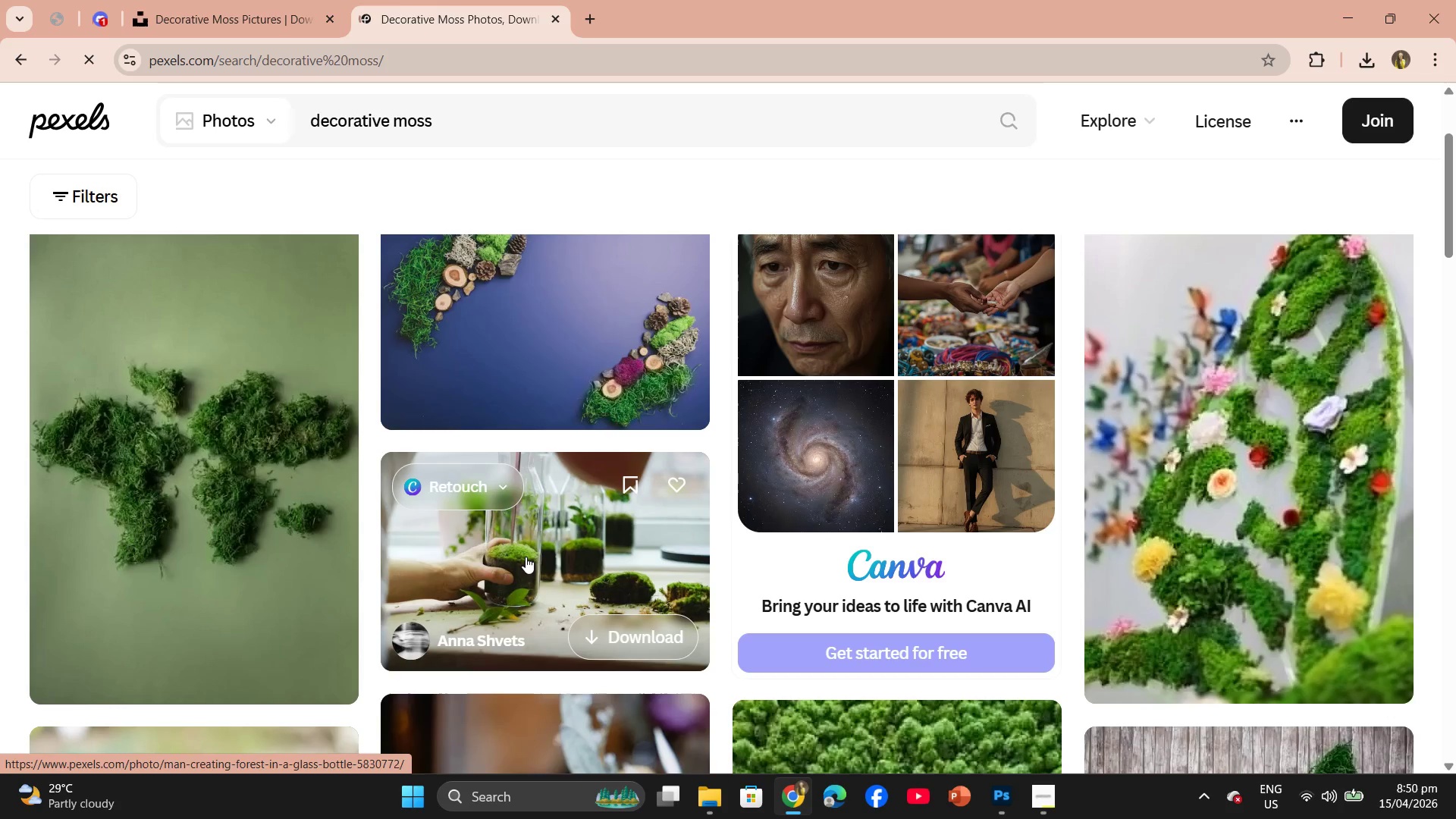 
scroll: coordinate [526, 557], scroll_direction: down, amount: 1.0
 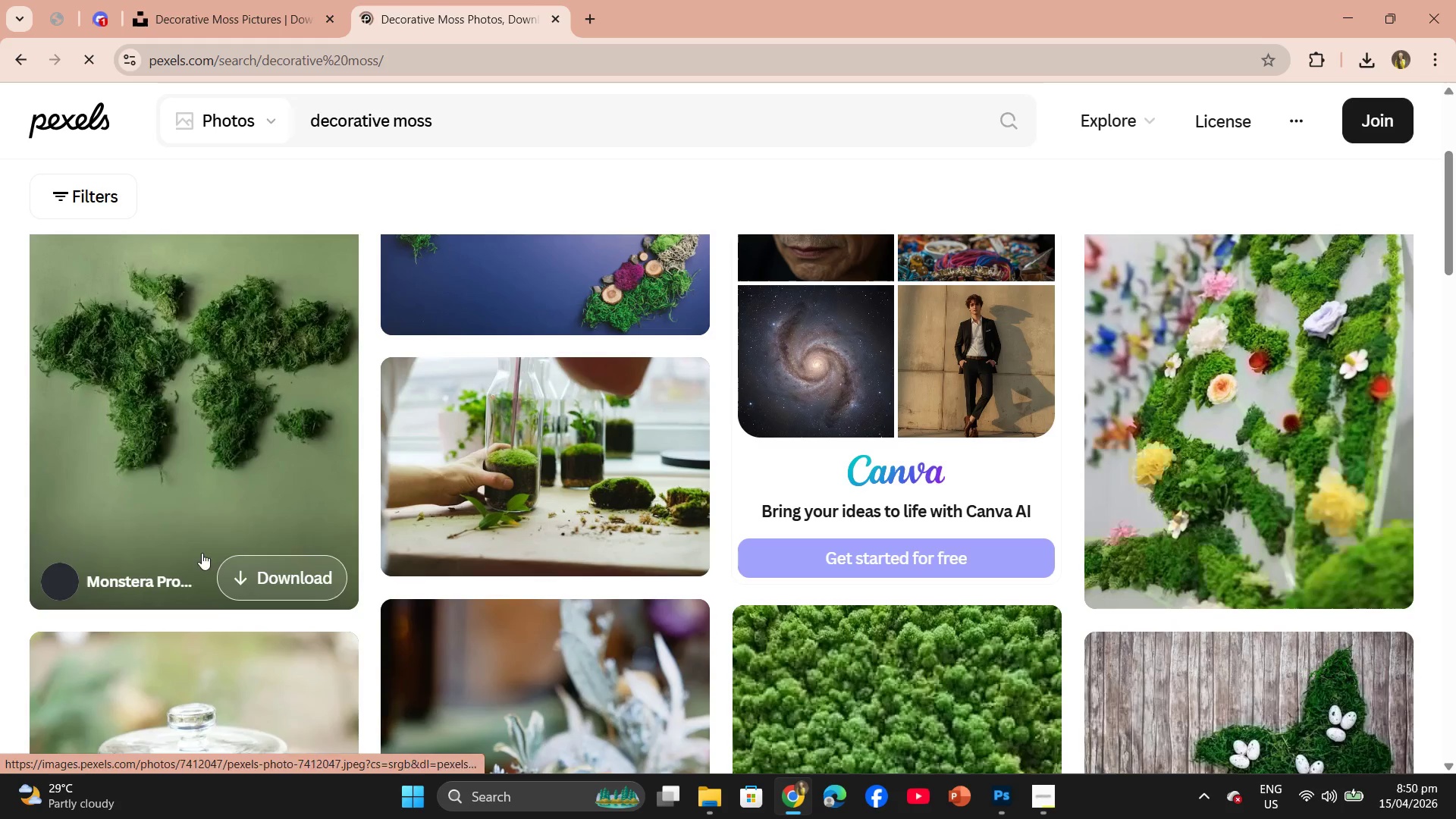 
left_click([238, 465])
 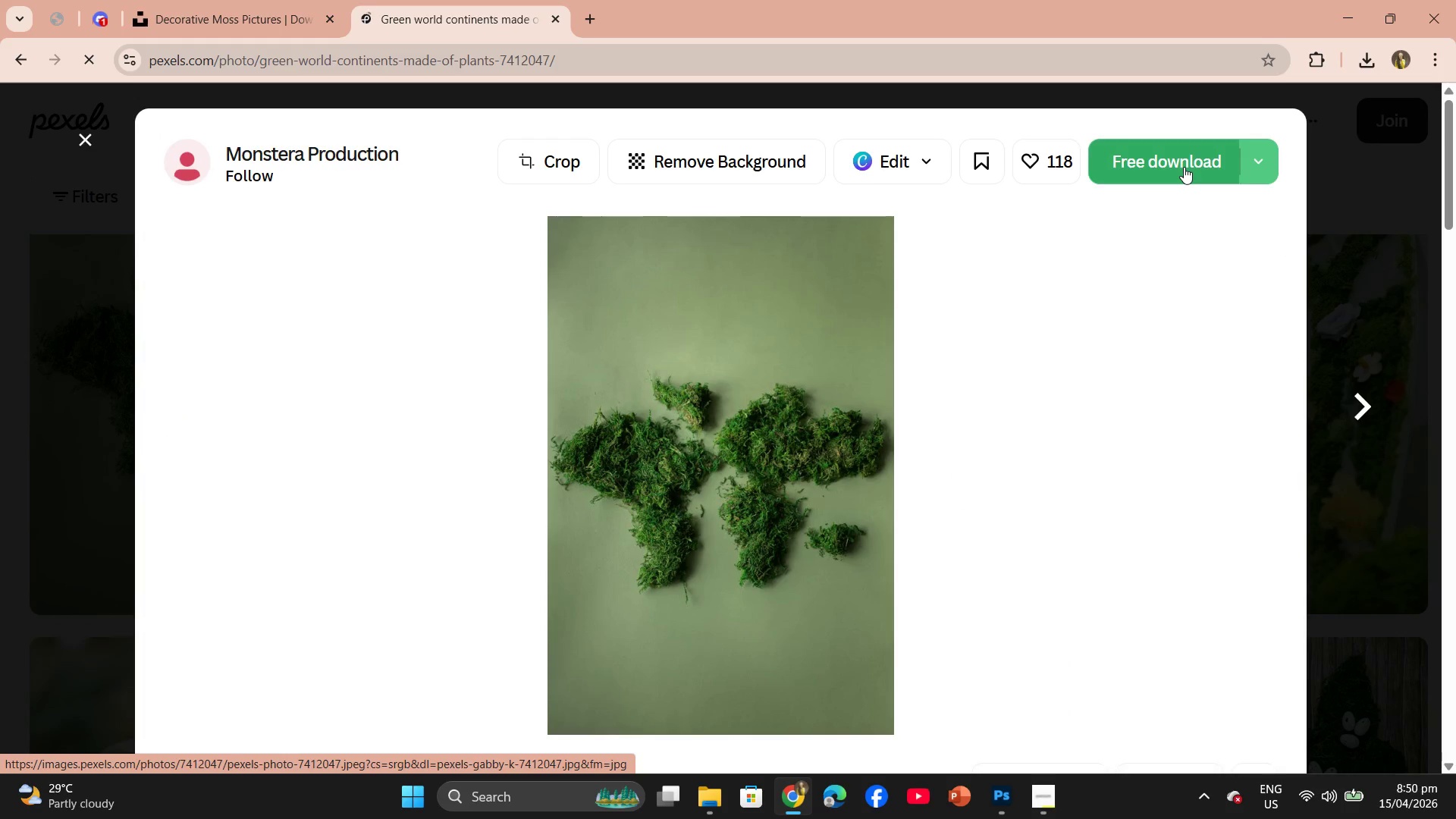 
wait(6.22)
 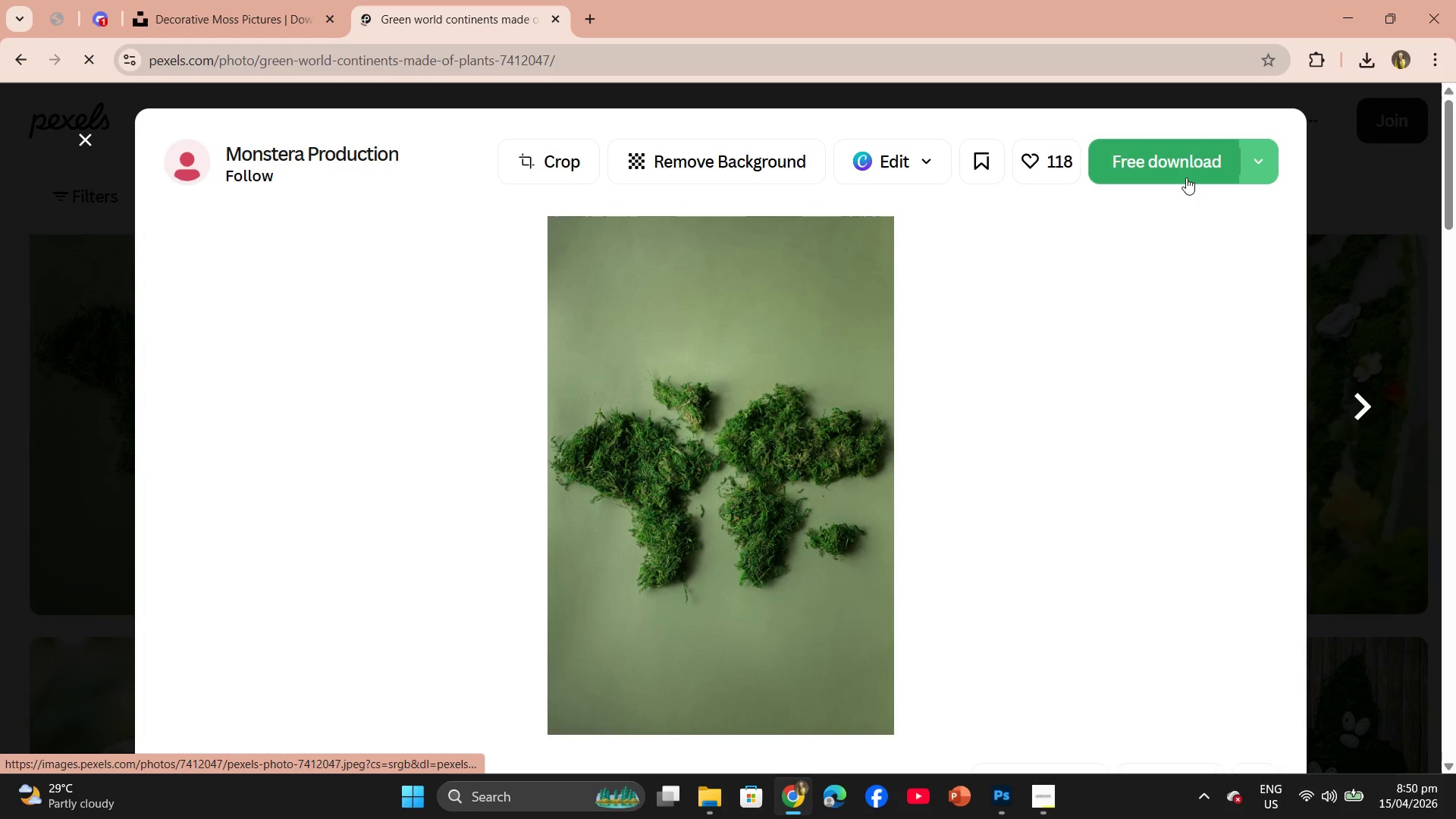 
left_click([1184, 167])
 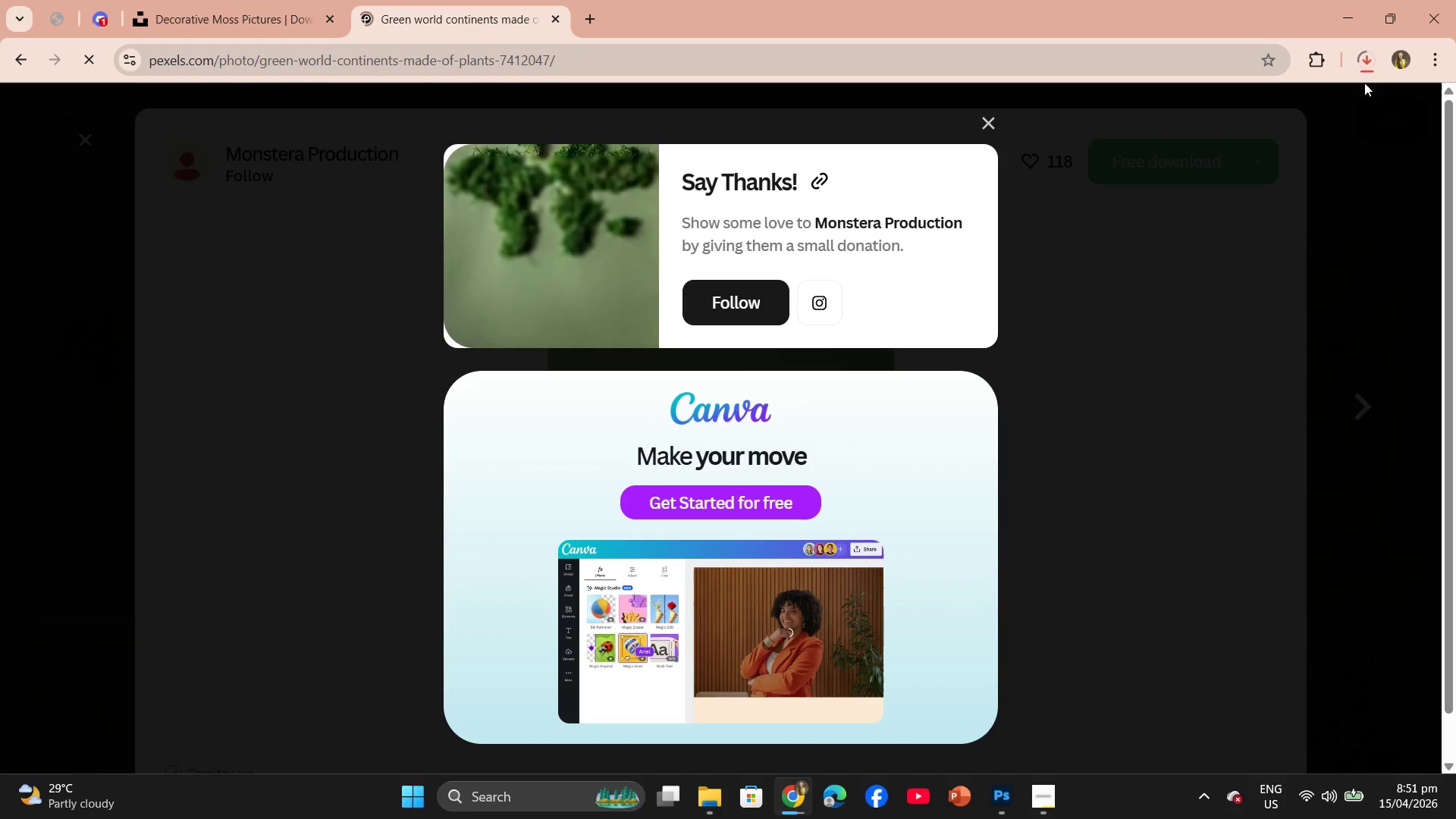 
wait(18.33)
 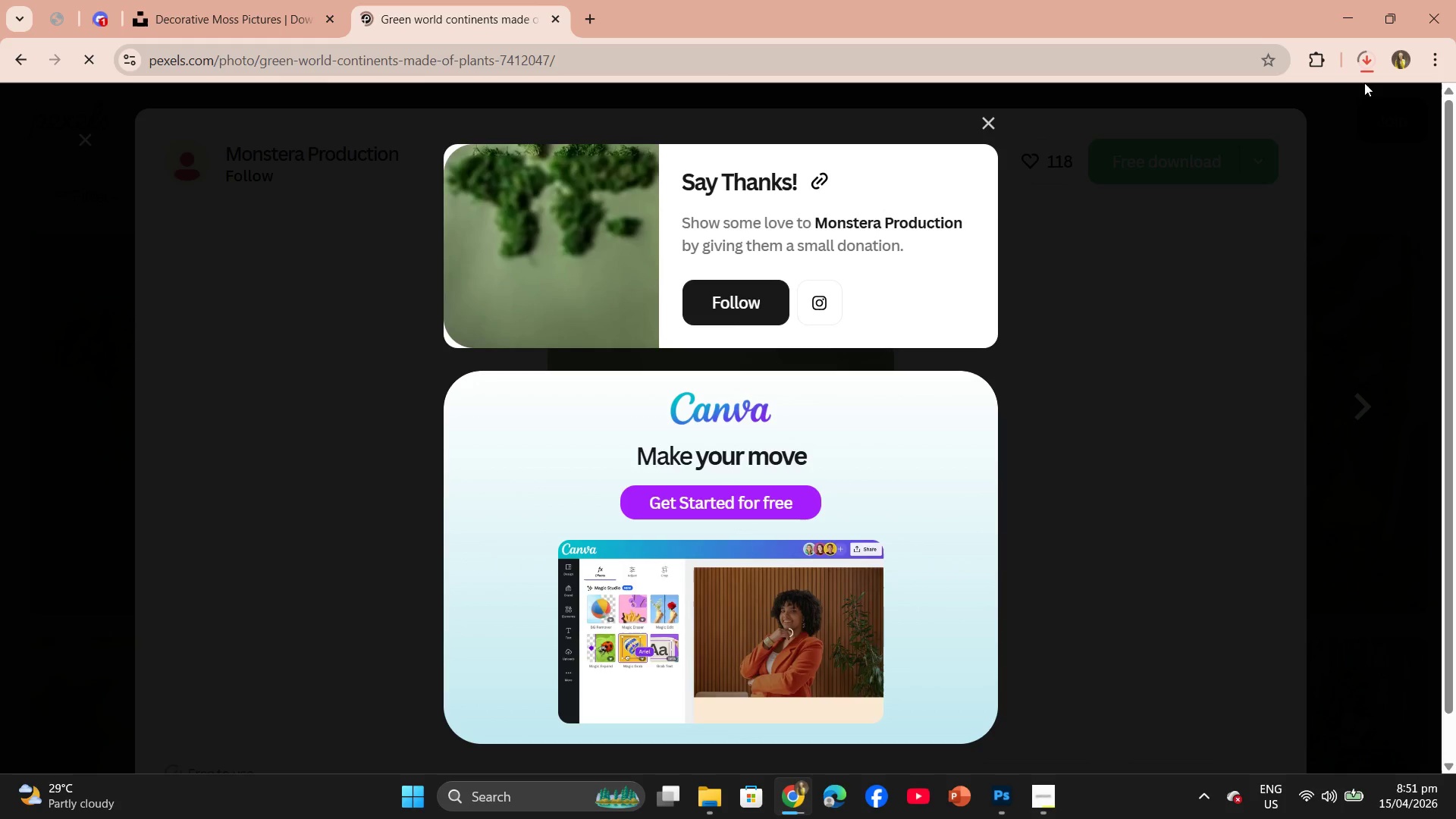 
left_click_drag(start_coordinate=[1222, 106], to_coordinate=[603, 463])
 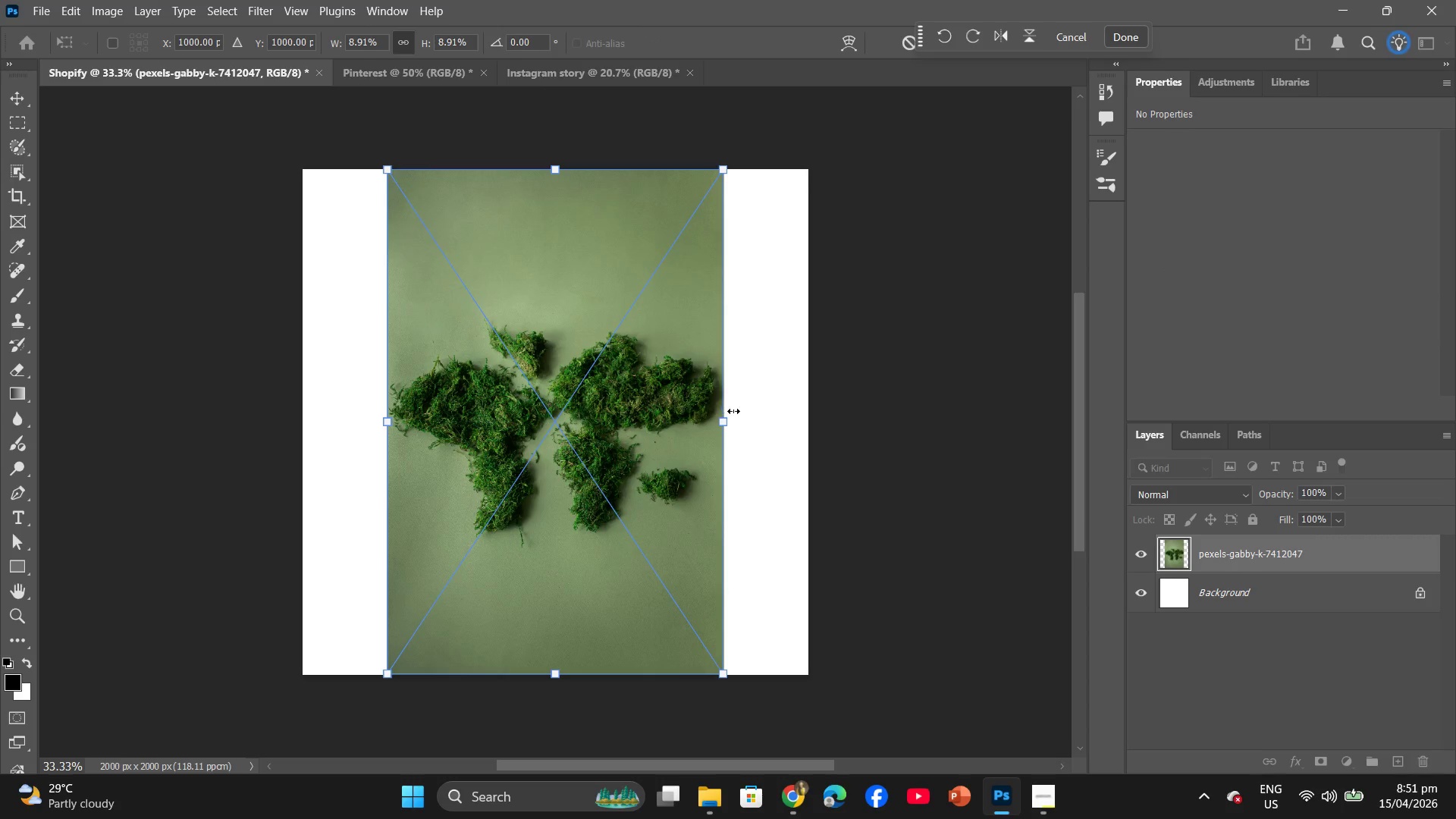 
left_click_drag(start_coordinate=[722, 422], to_coordinate=[805, 433])
 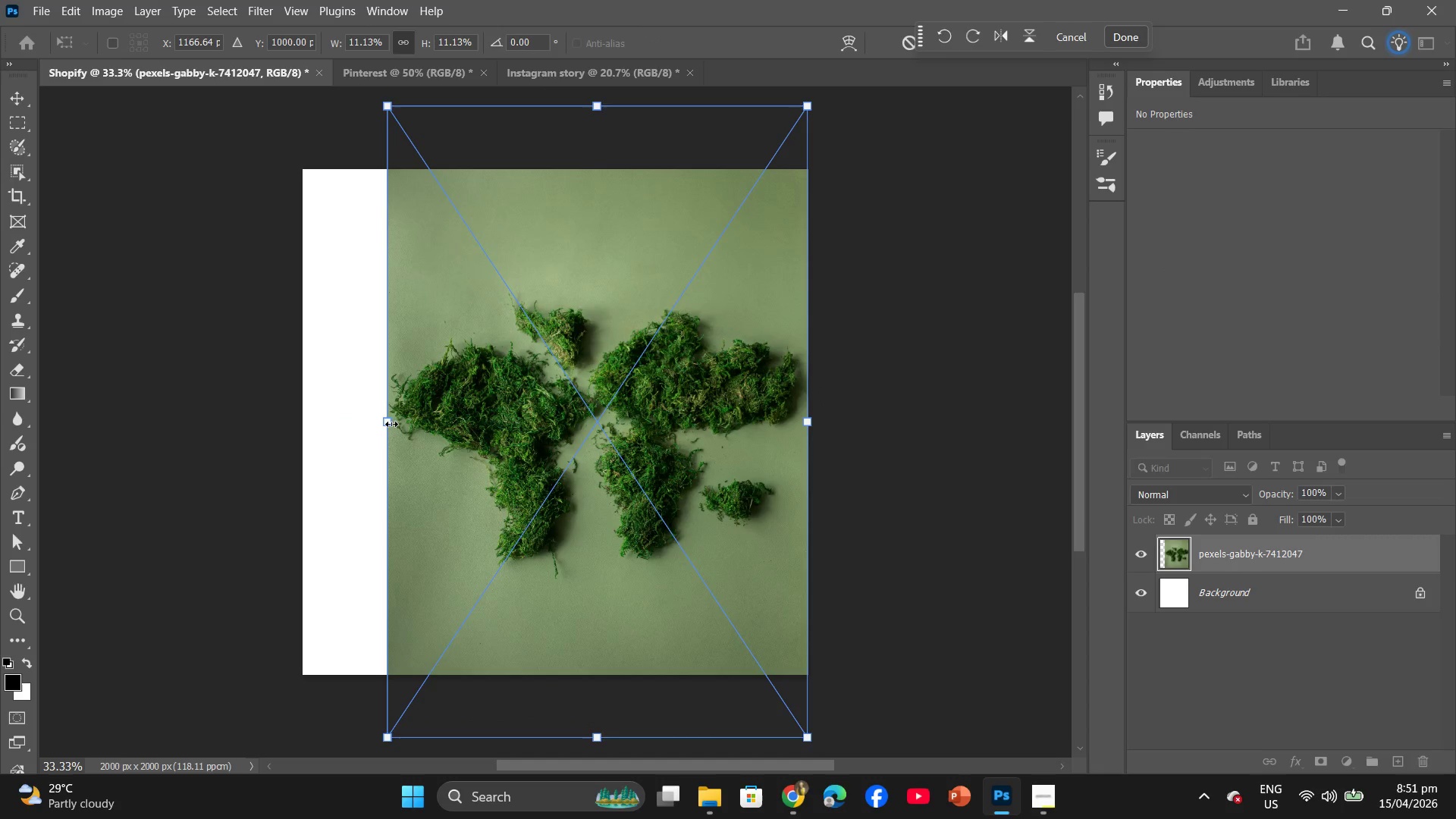 
left_click_drag(start_coordinate=[387, 421], to_coordinate=[297, 419])
 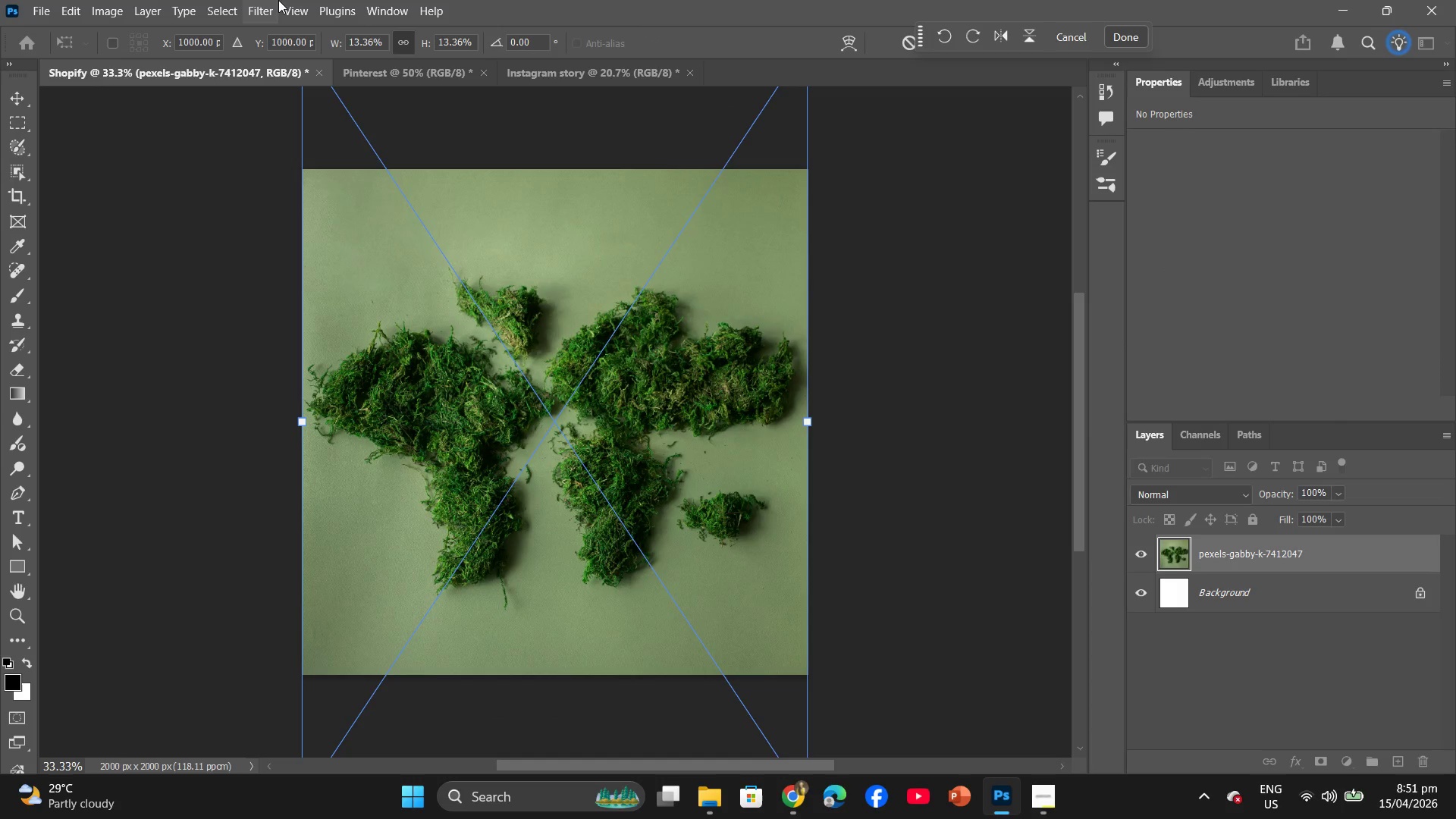 
left_click([270, 0])
 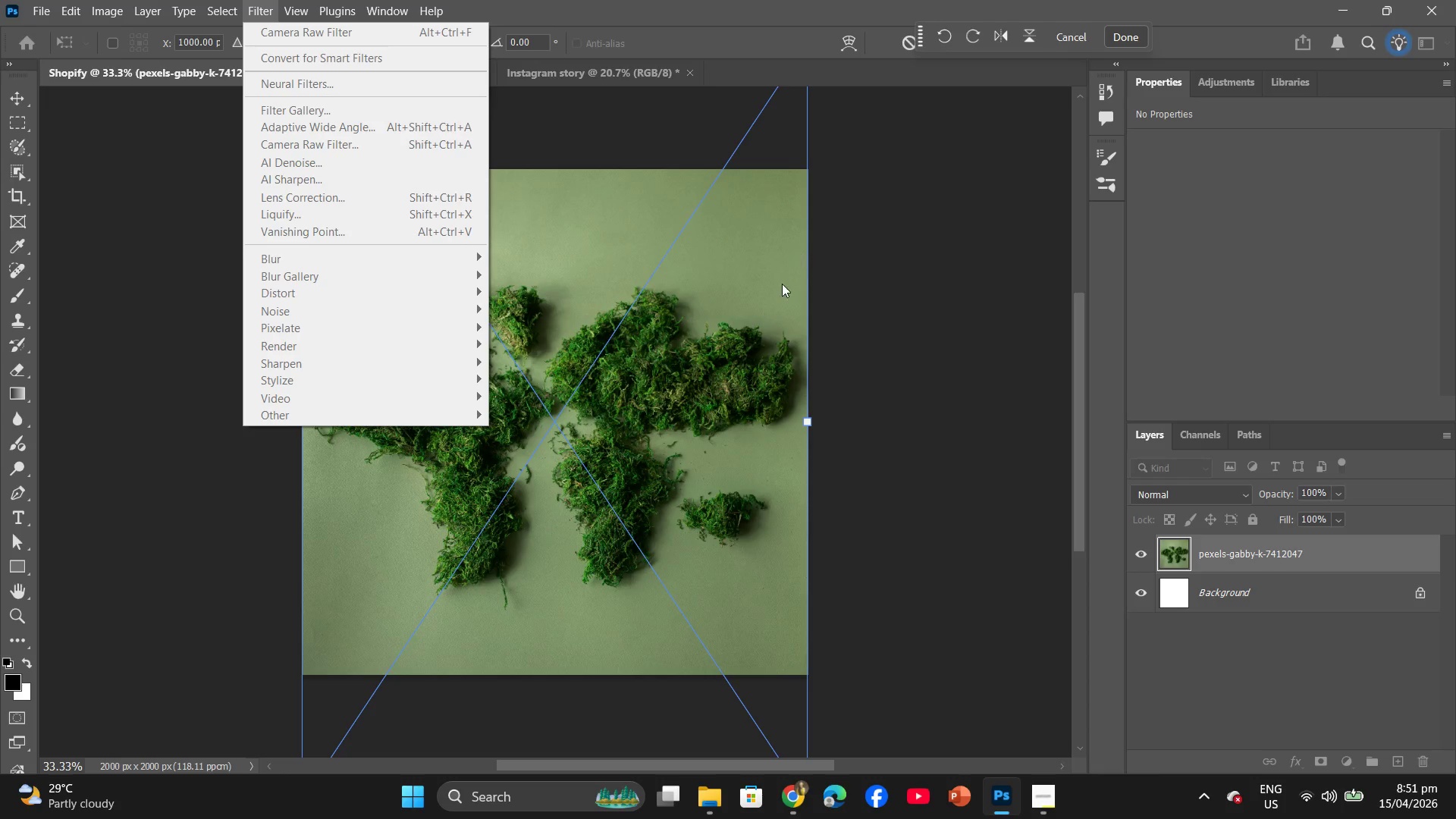 
left_click([774, 400])
 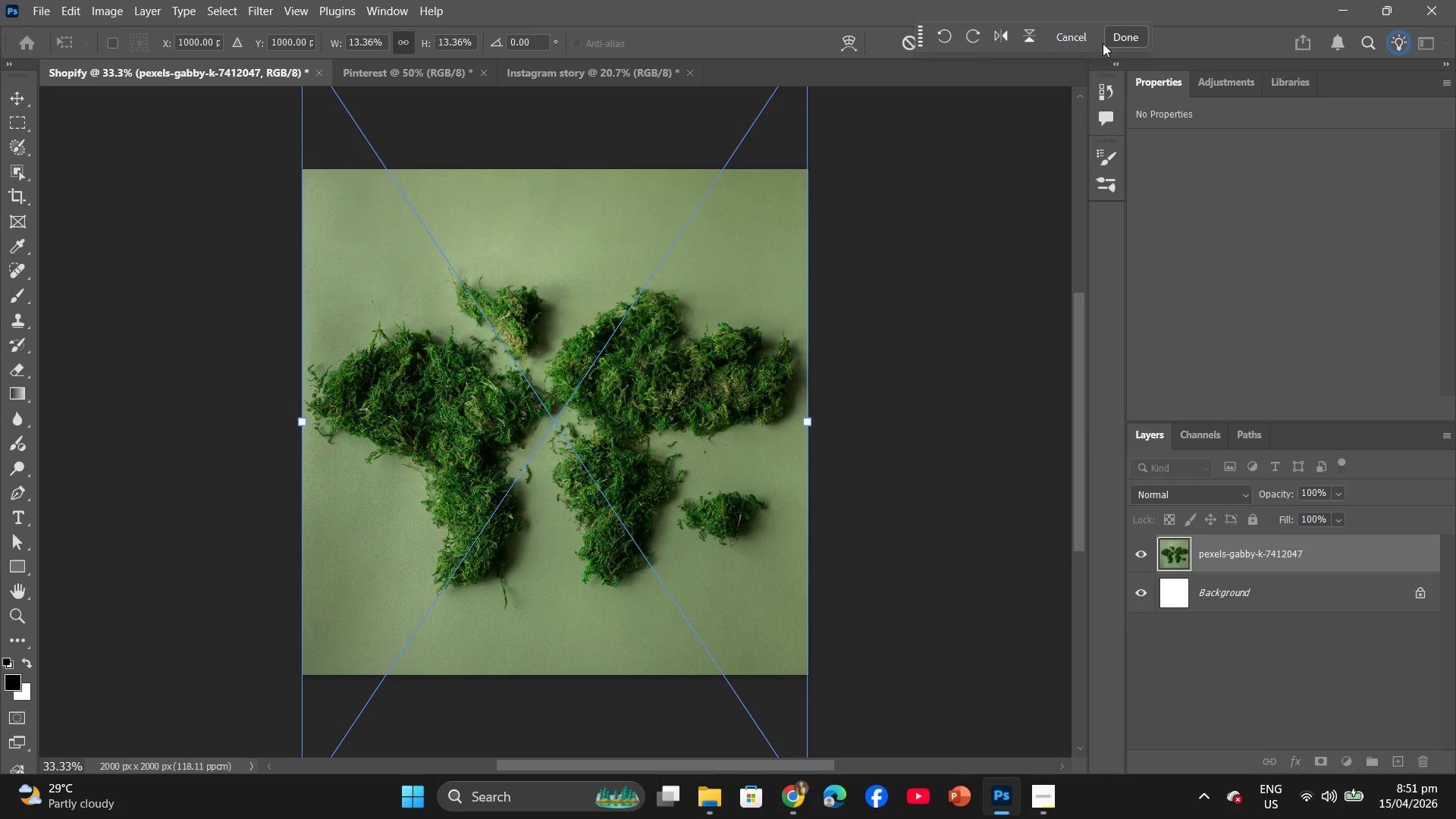 
left_click([1113, 37])
 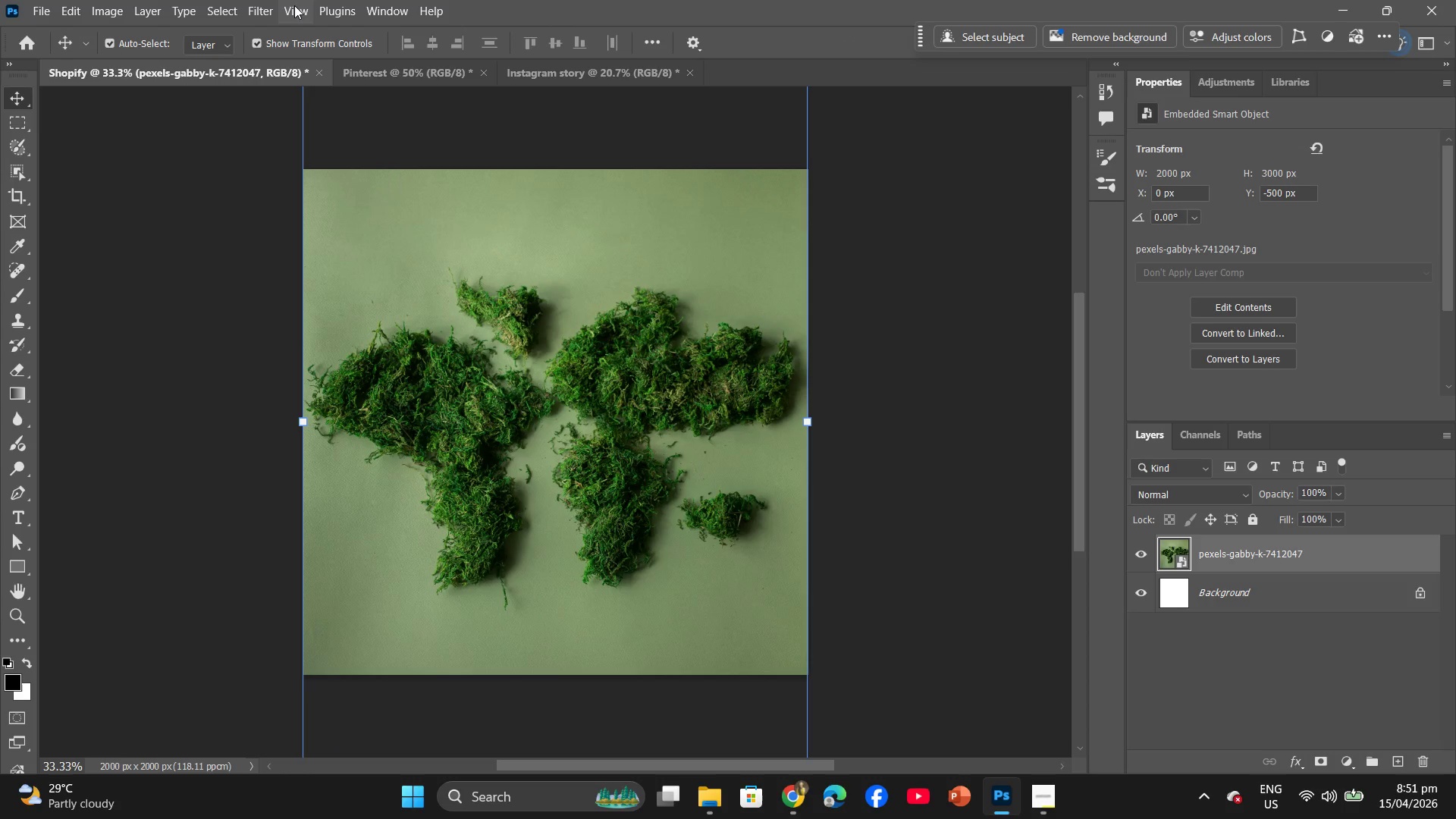 
left_click([259, 6])
 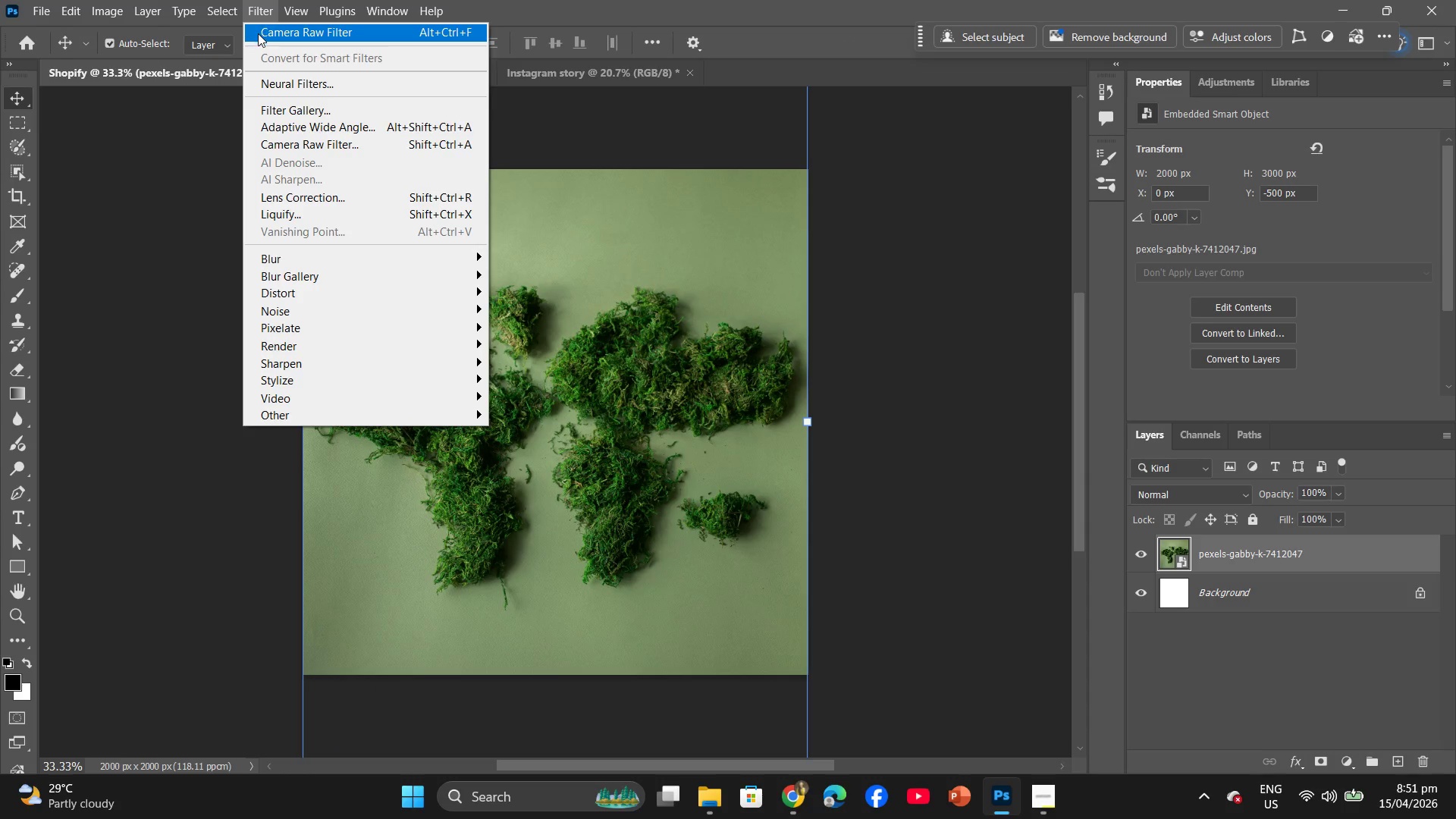 
left_click([258, 33])
 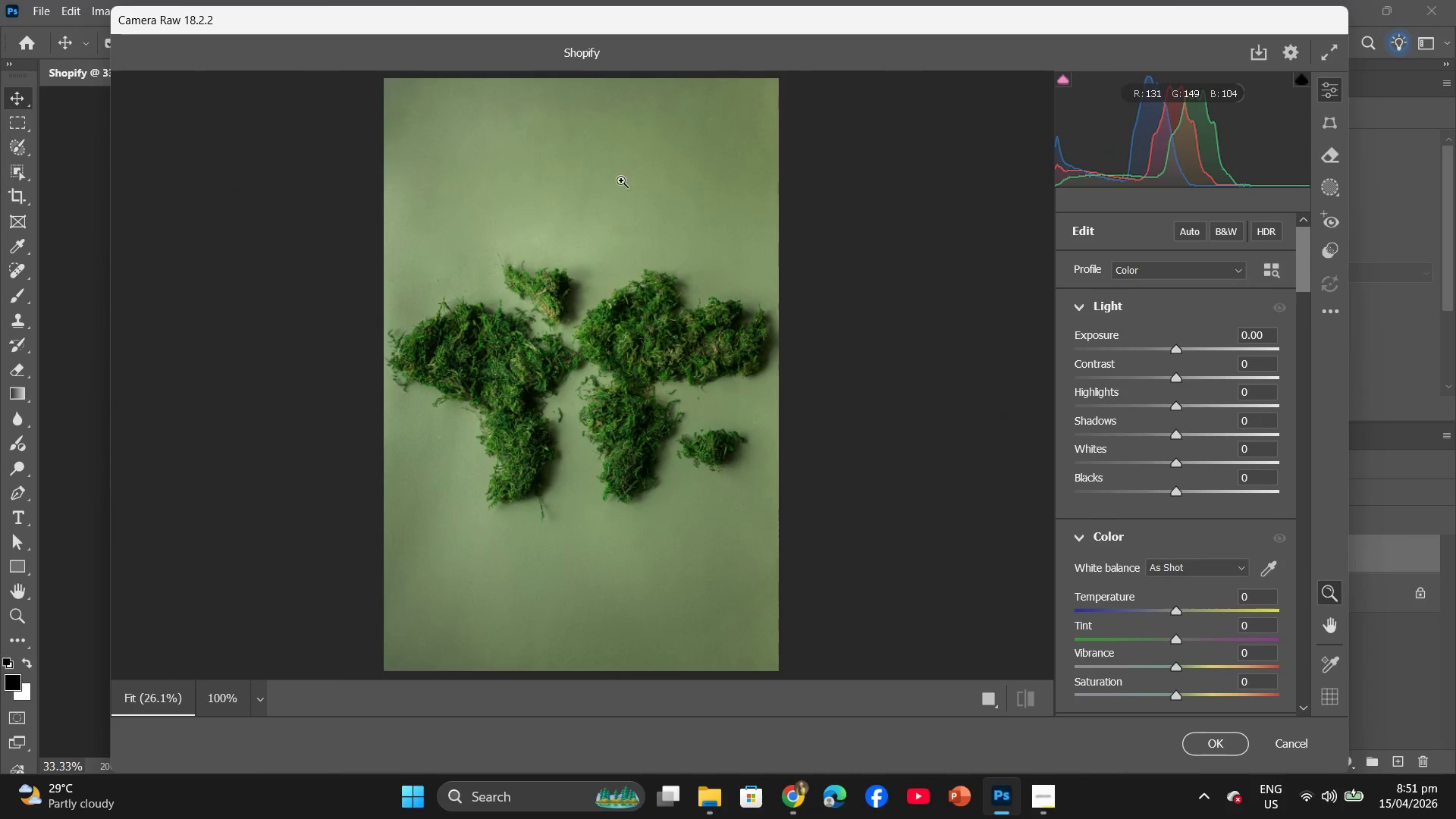 
wait(6.81)
 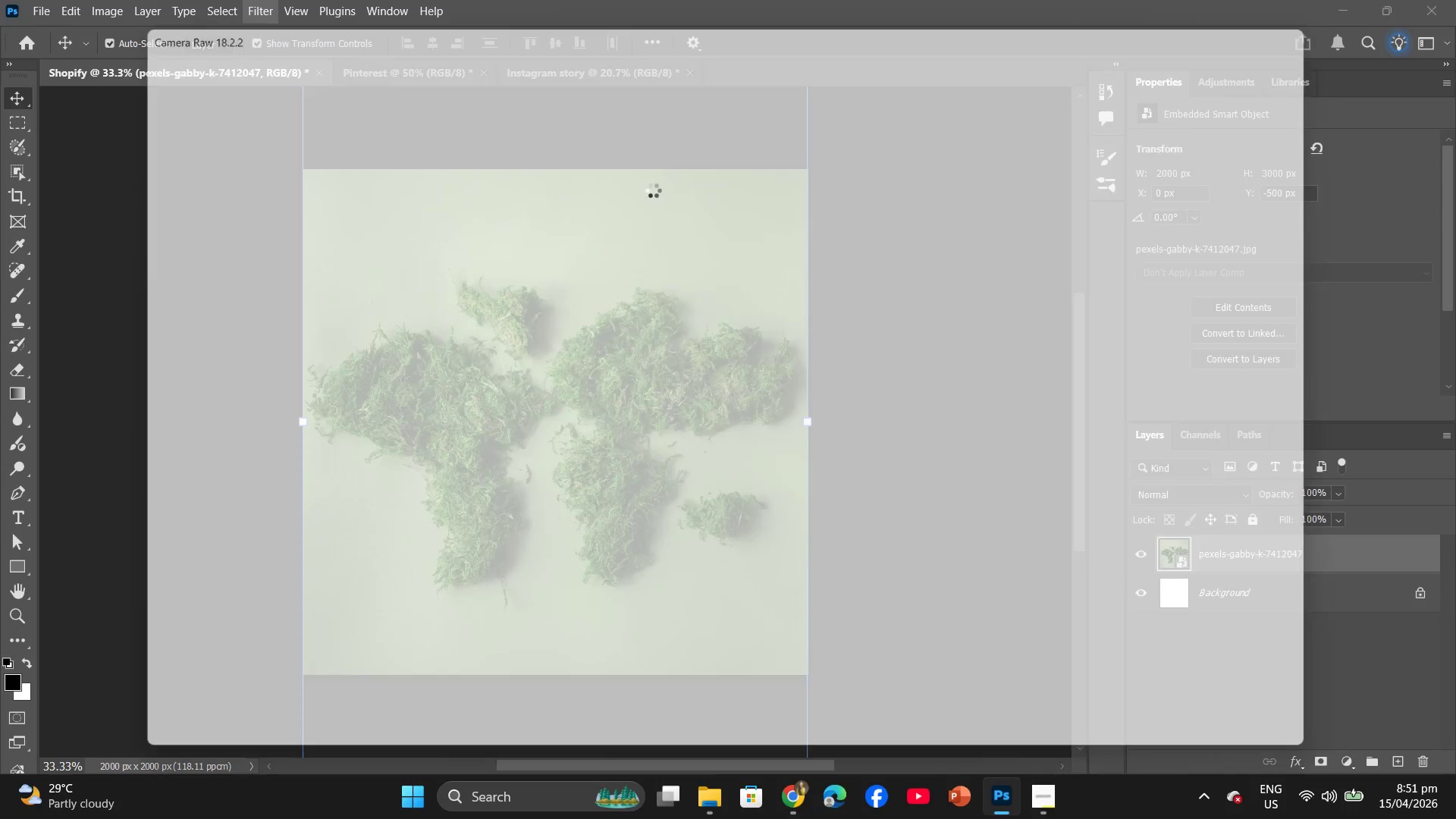 
scroll: coordinate [1168, 586], scroll_direction: down, amount: 1.0
 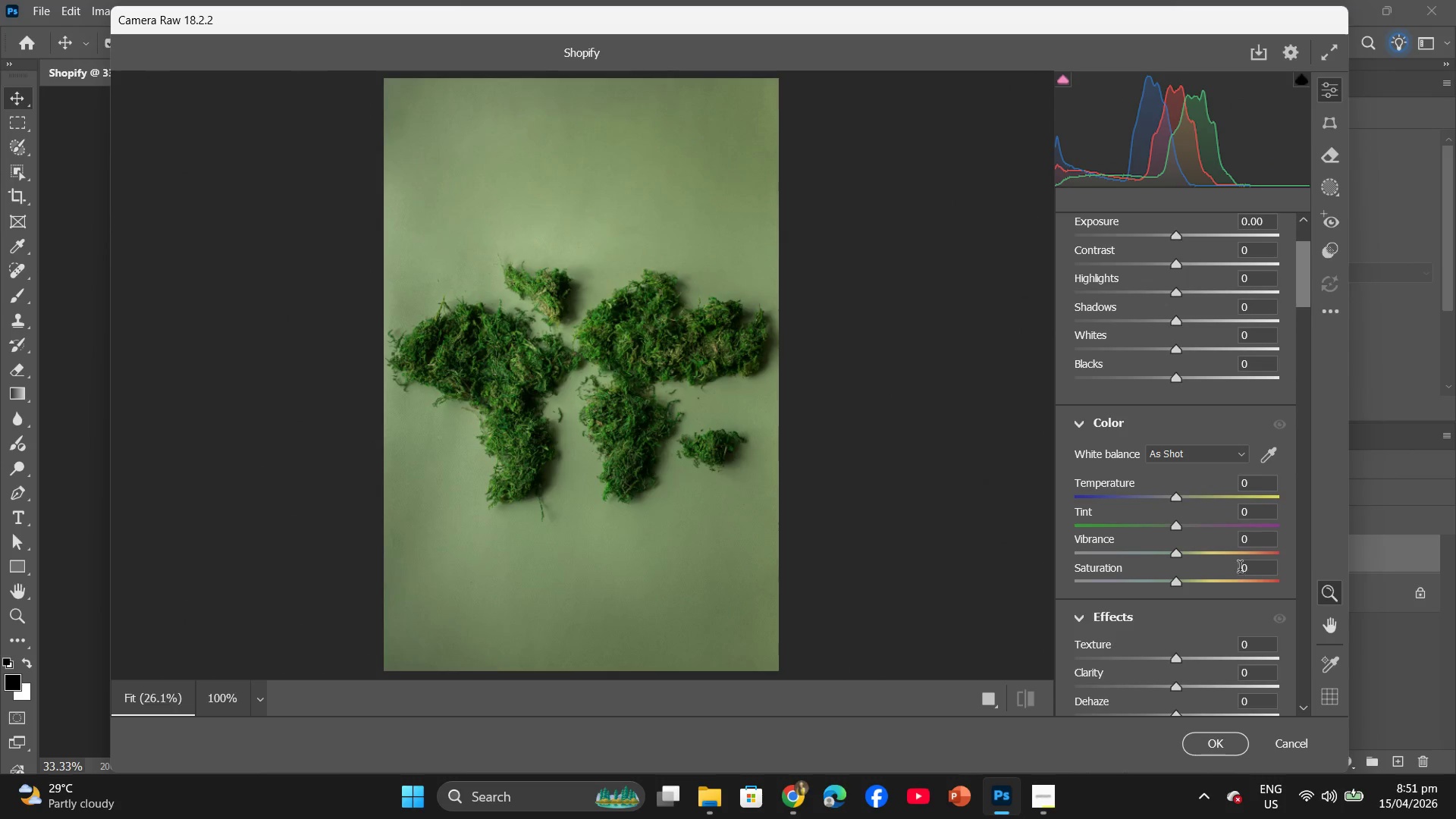 
left_click([1244, 566])
 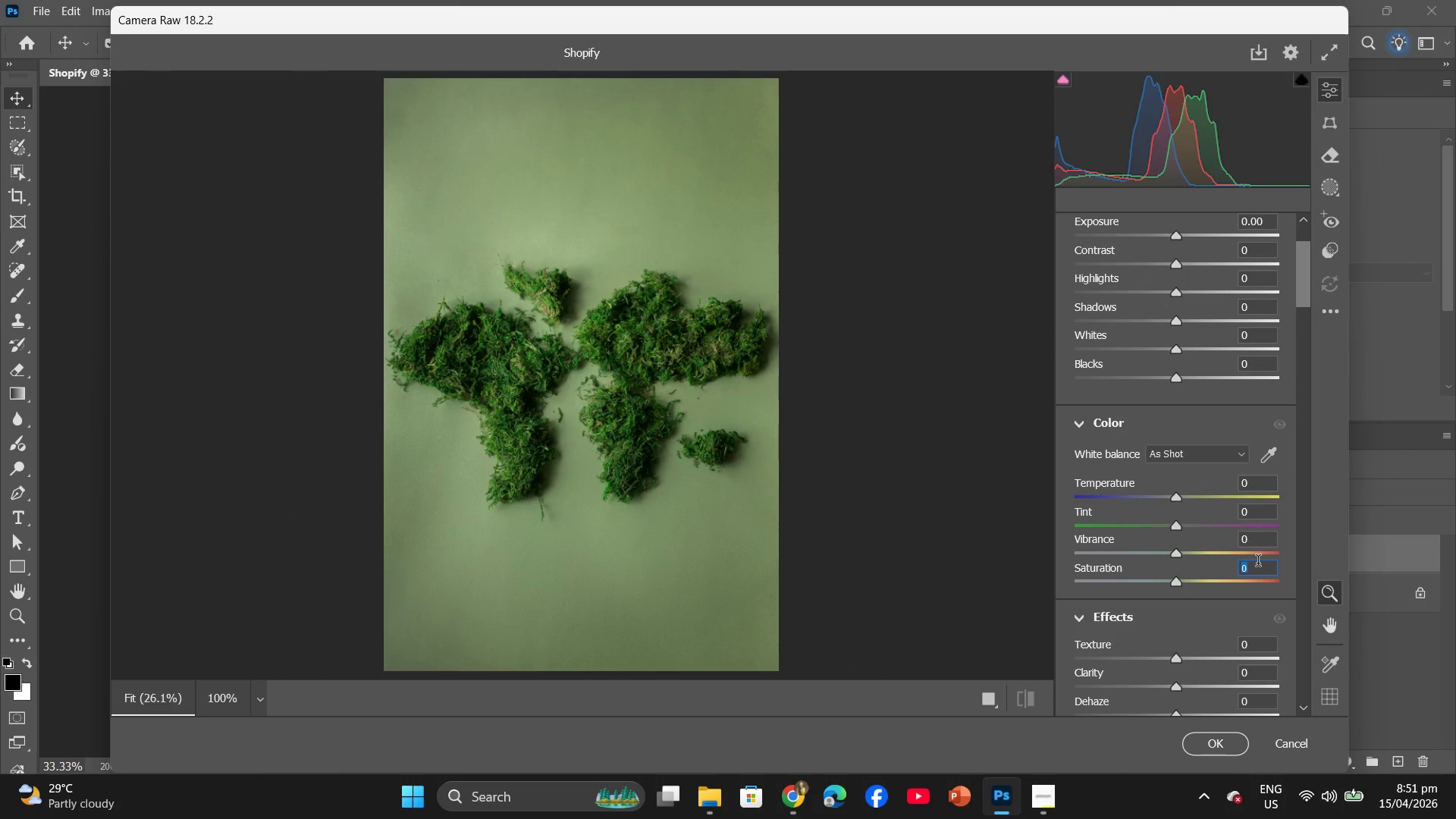 
key(5)
 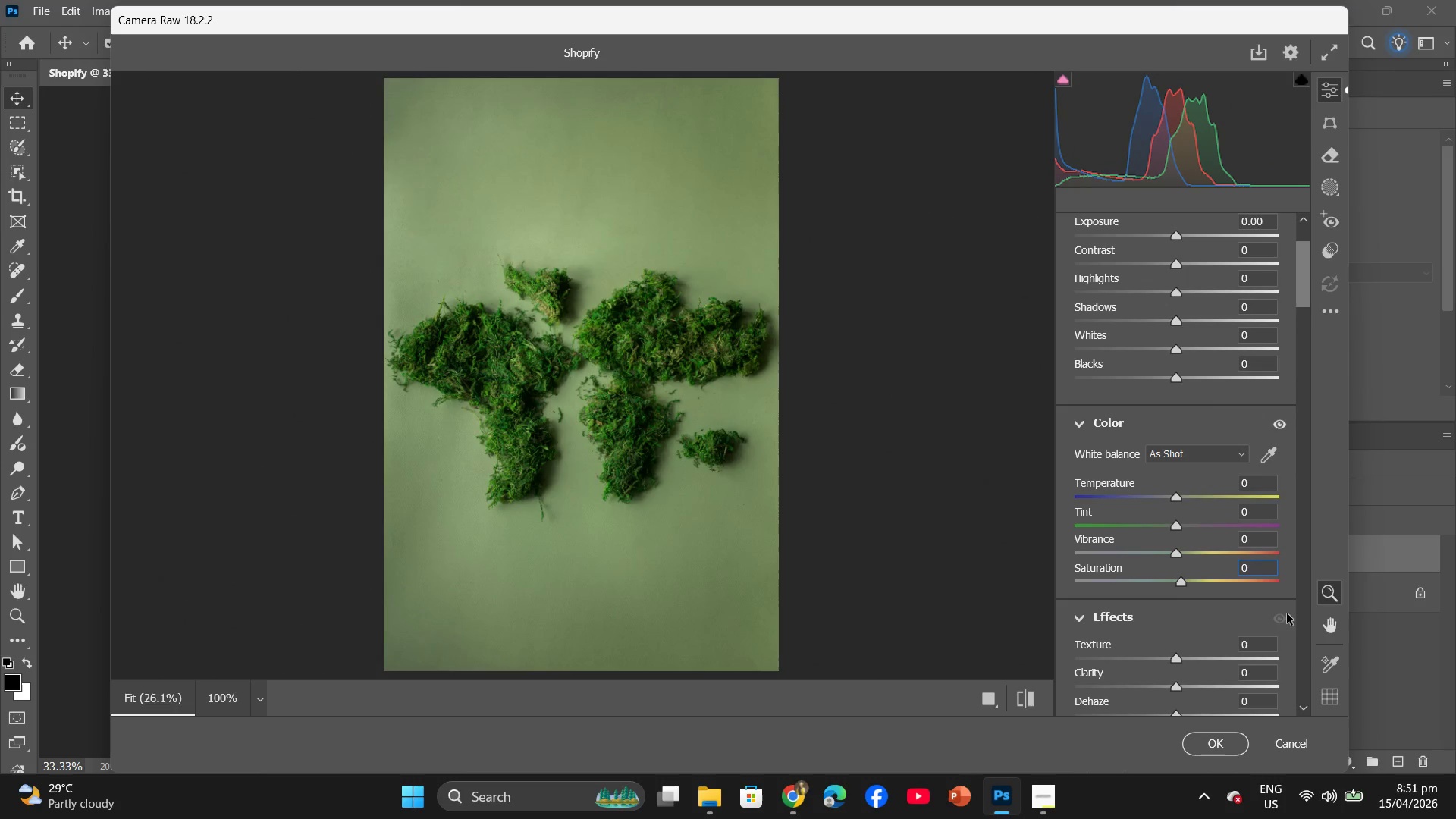 
wait(5.92)
 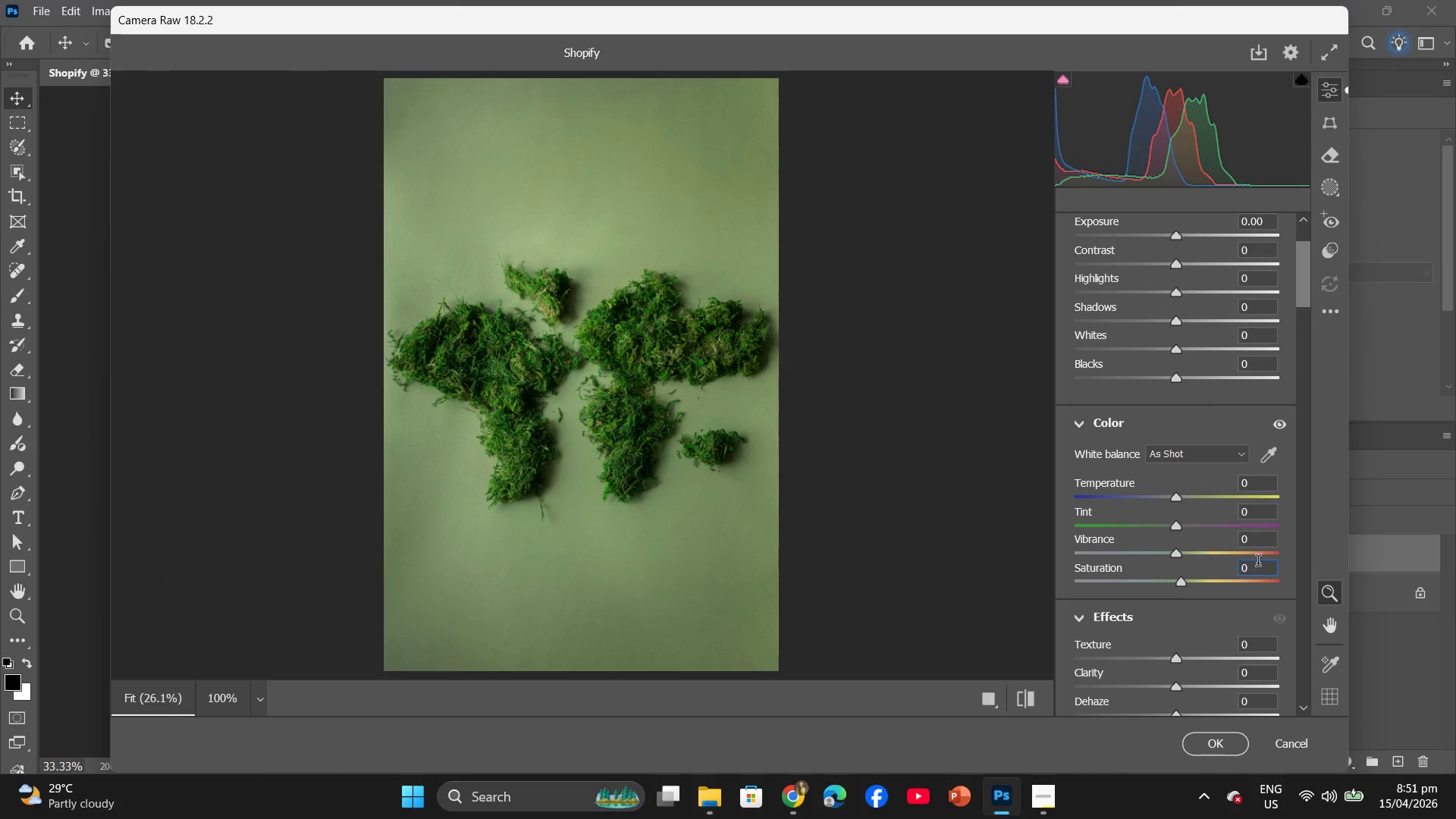 
left_click([1245, 572])
 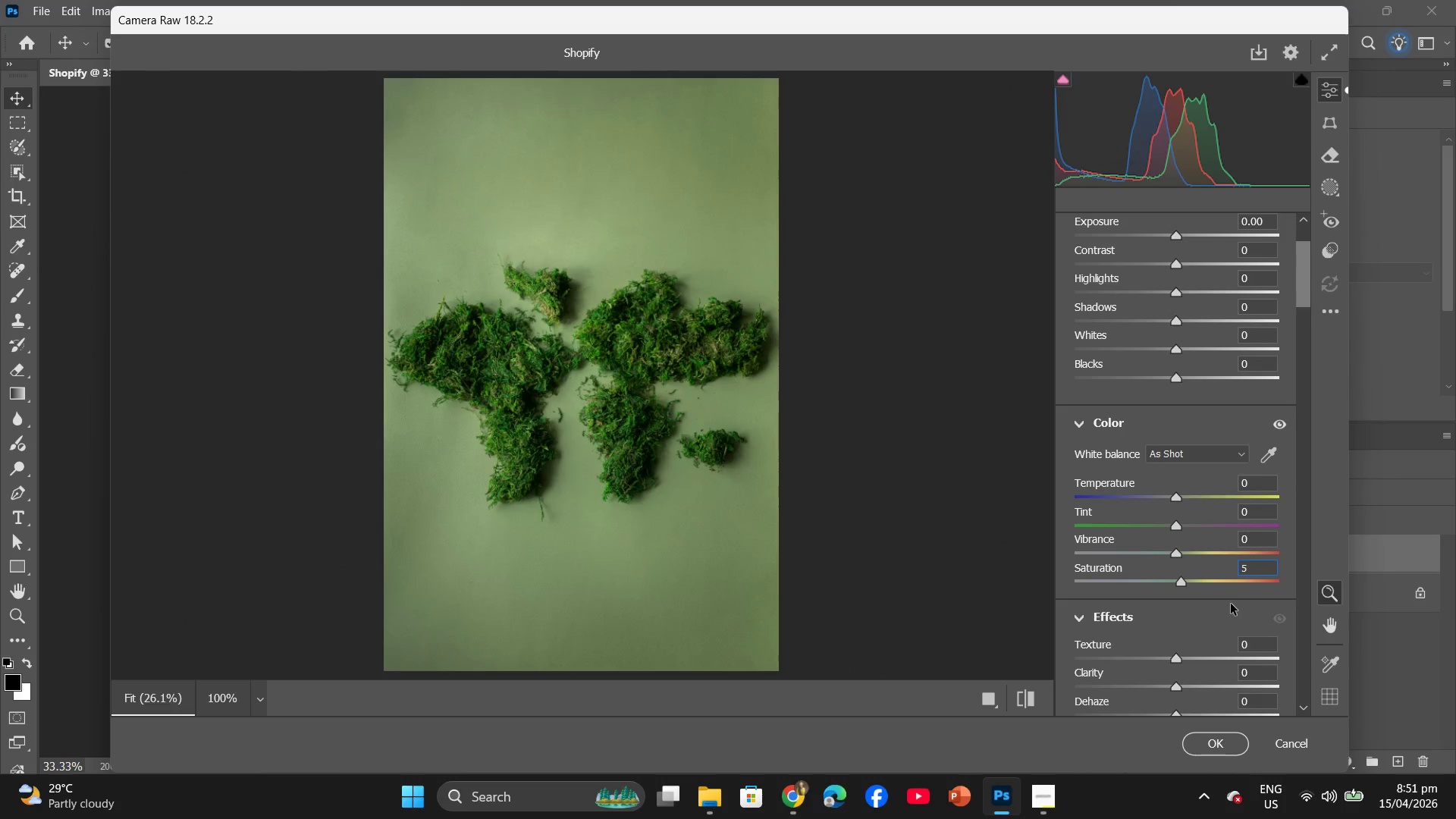 
scroll: coordinate [1228, 604], scroll_direction: down, amount: 13.0
 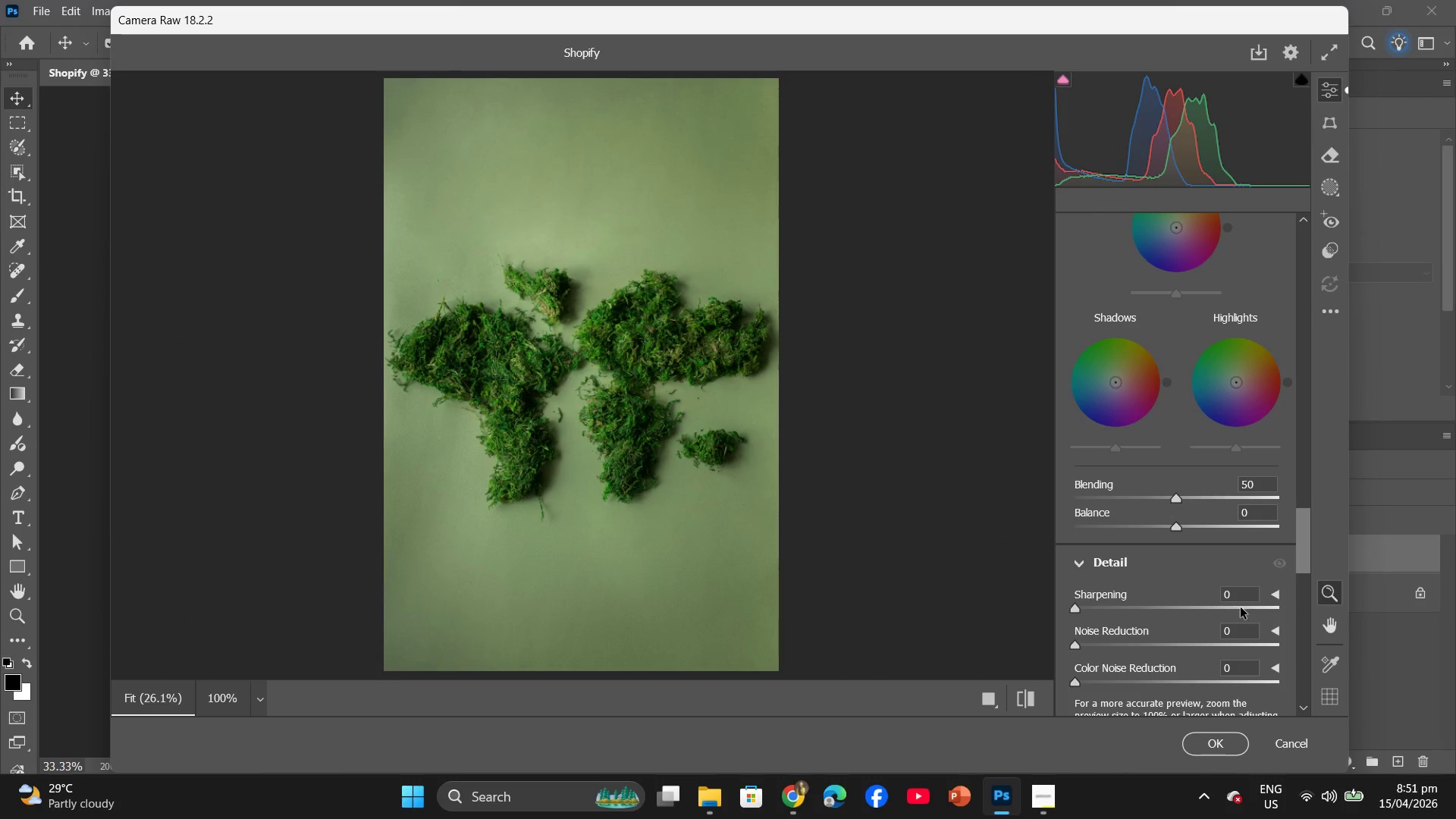 
left_click([1230, 598])
 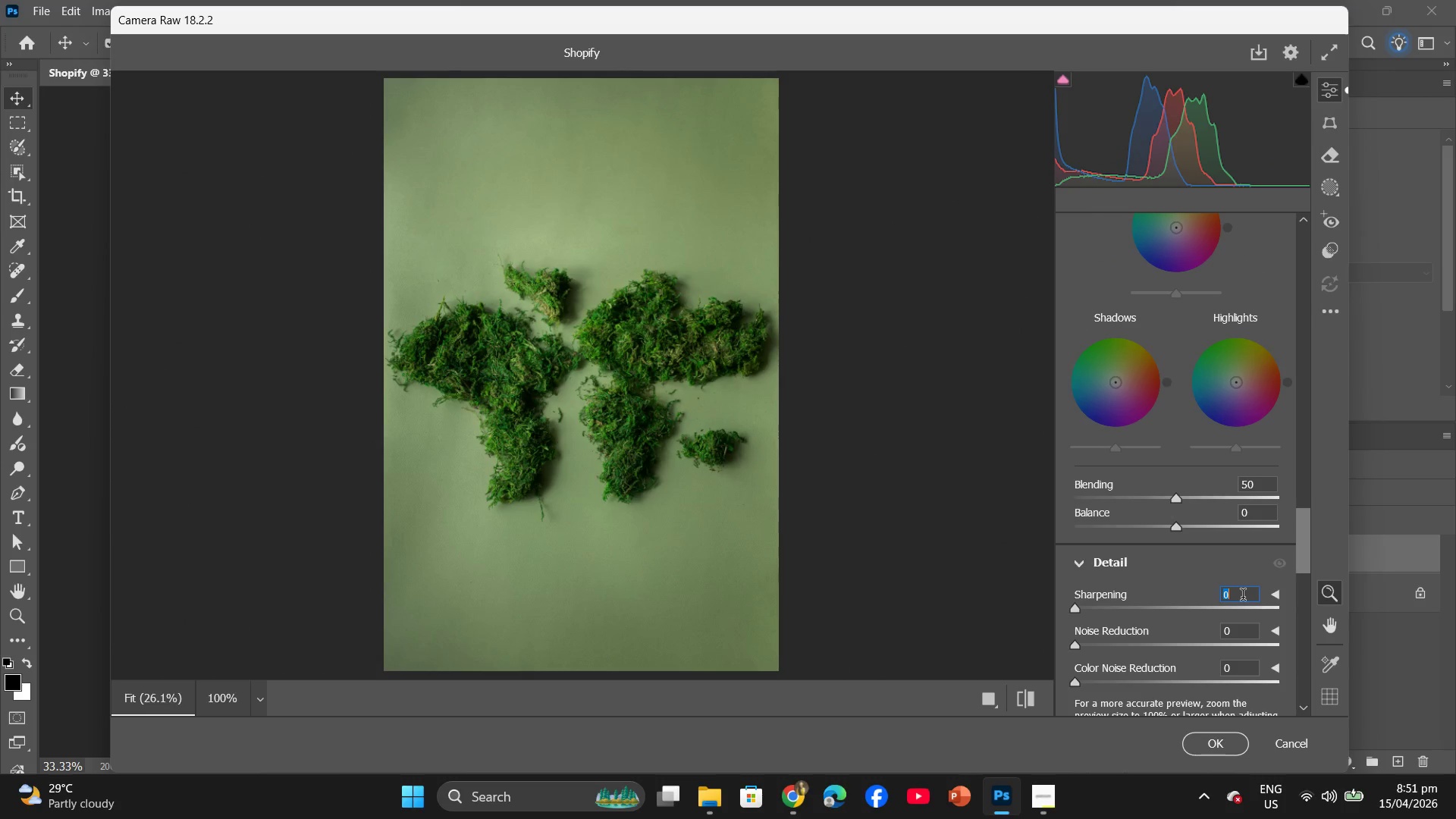 
key(5)
 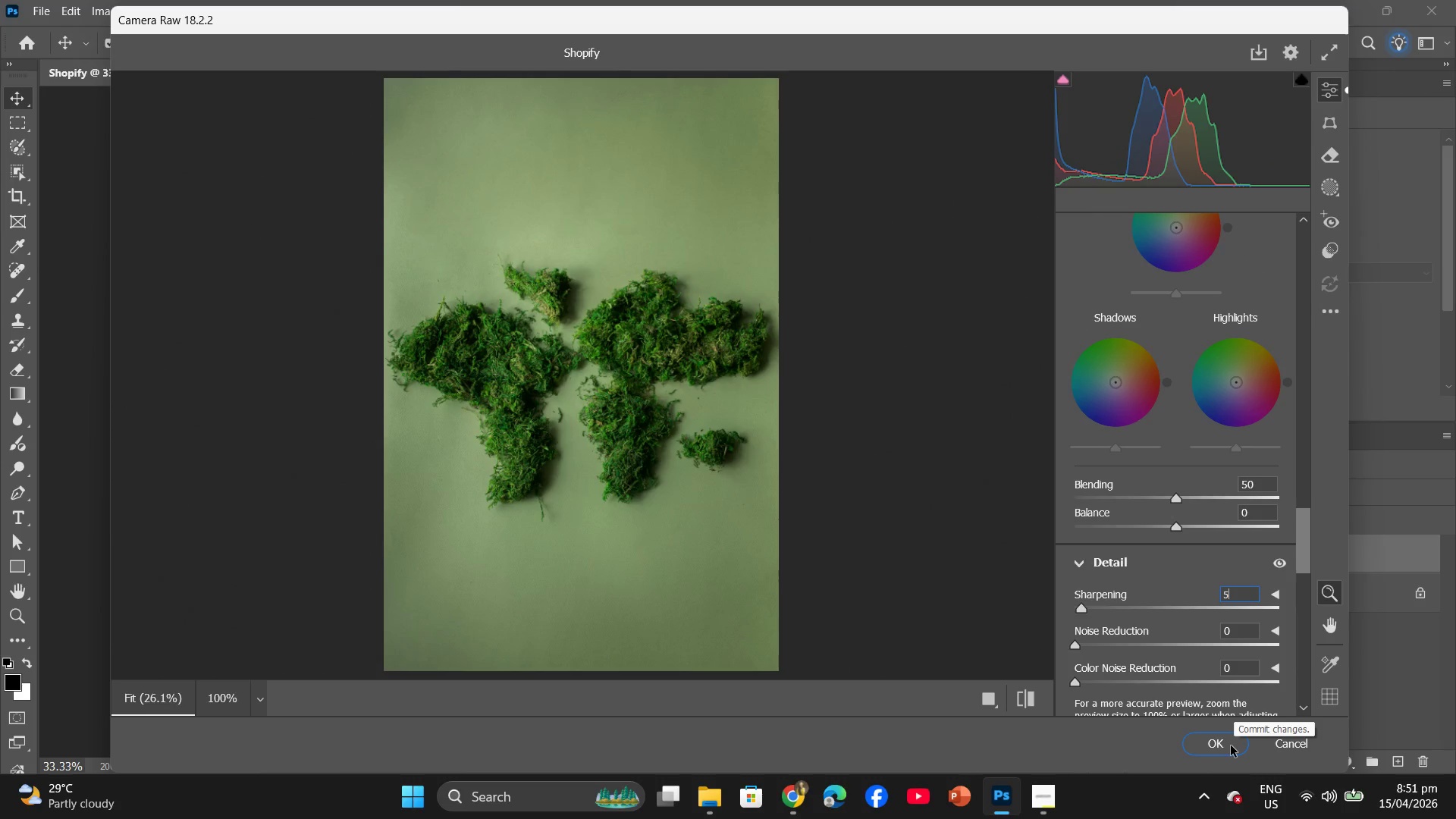 
left_click([1231, 745])
 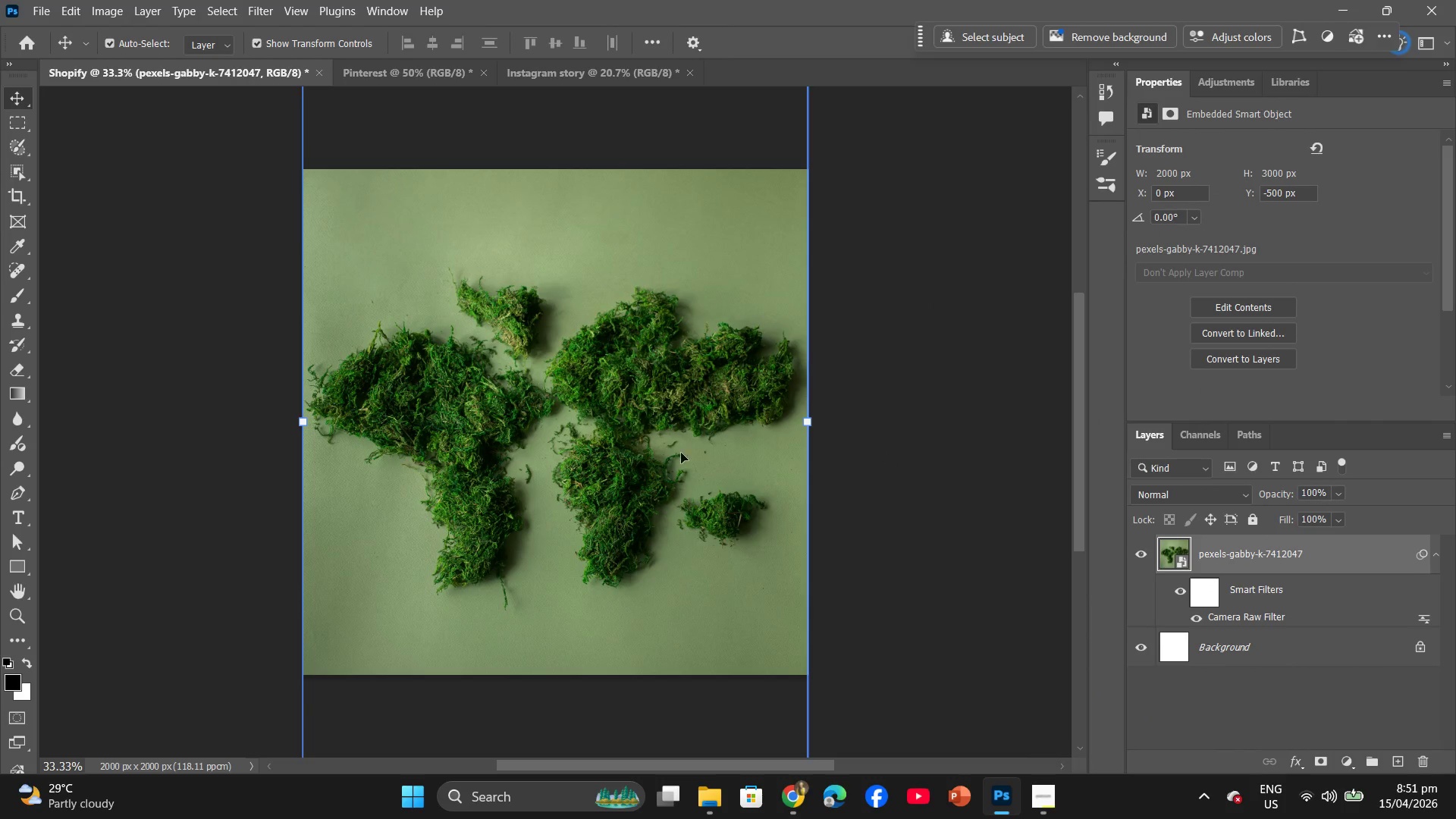 
left_click([444, 76])
 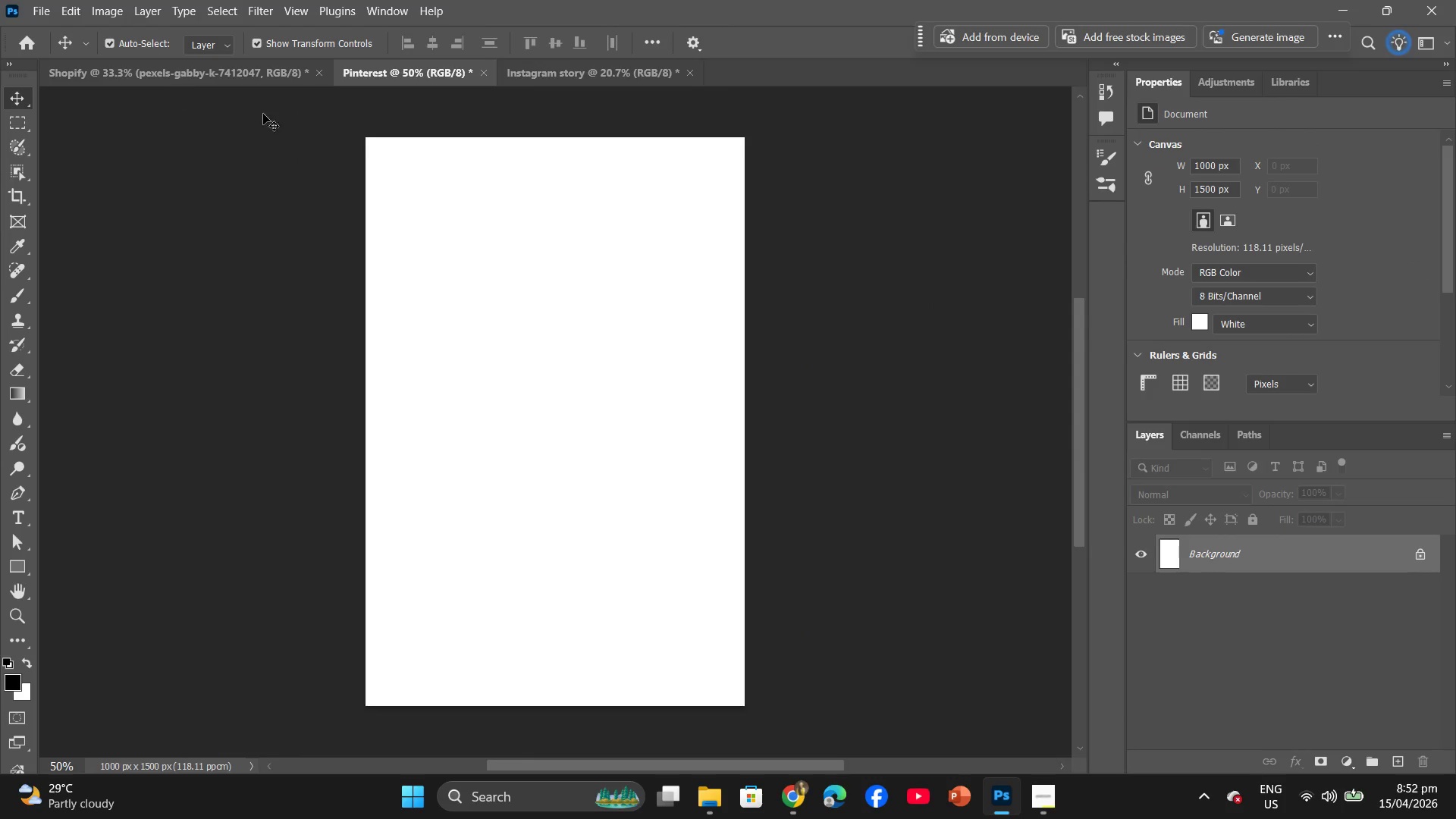 
wait(5.97)
 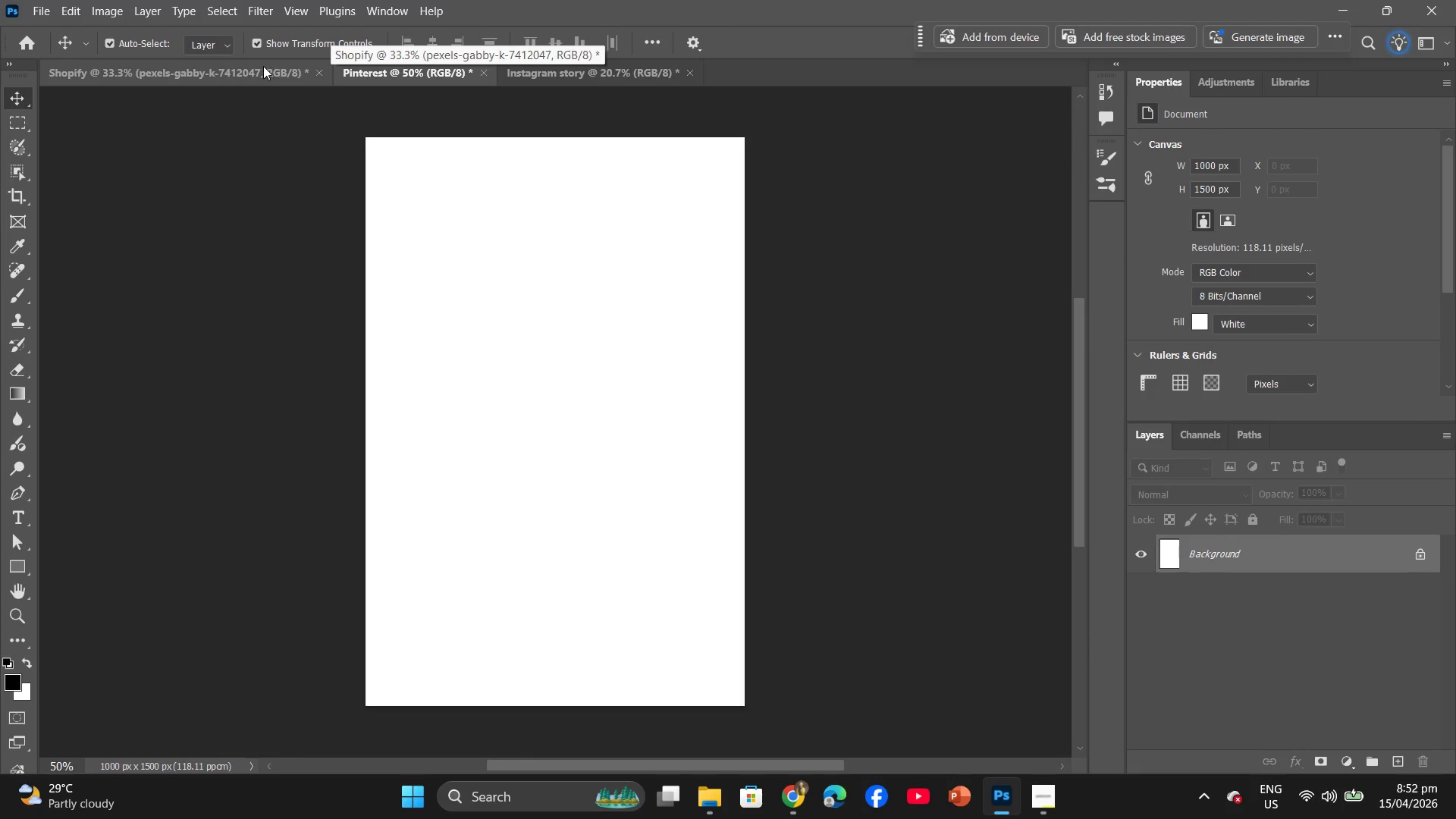 
left_click([800, 803])
 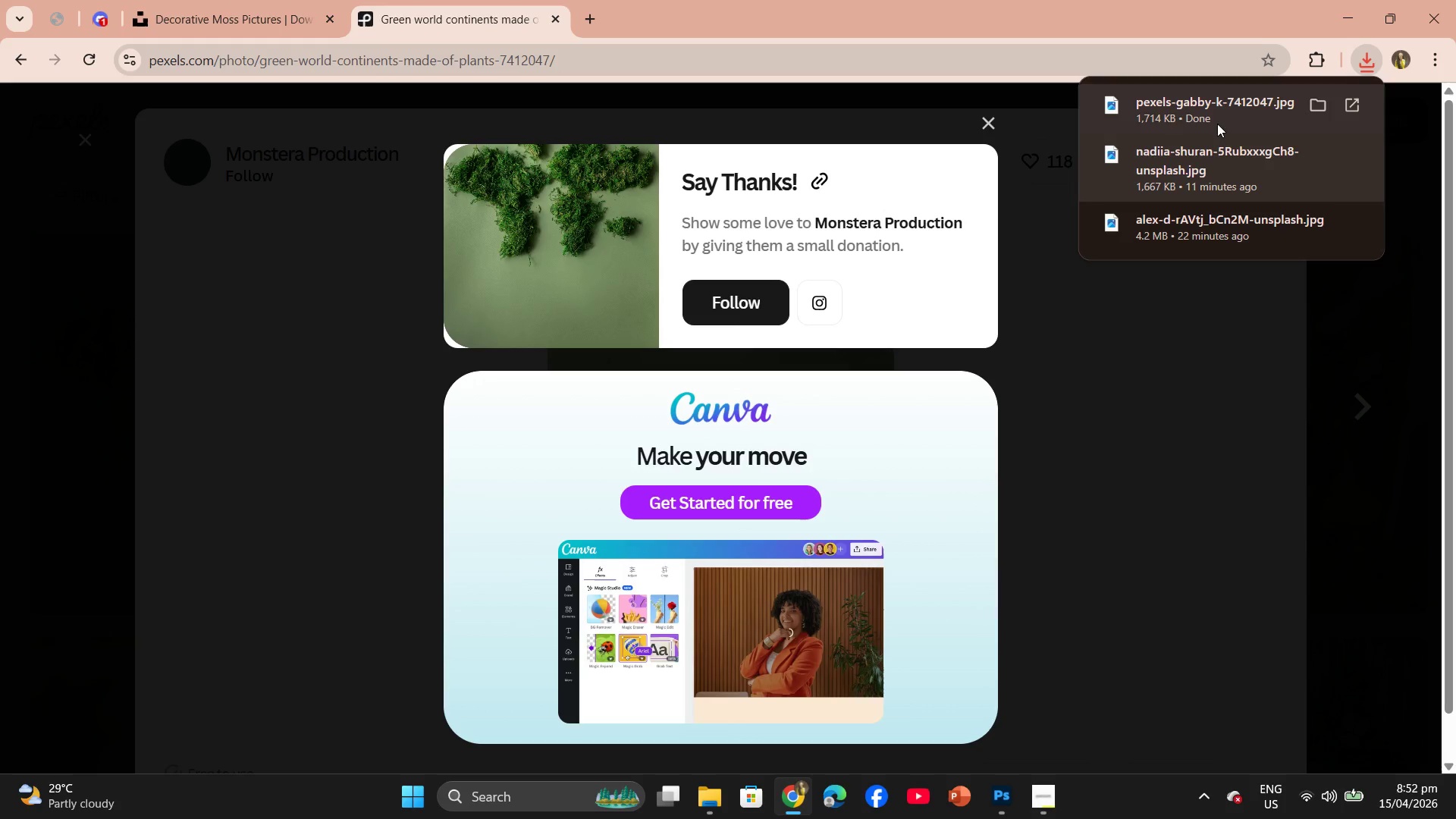 
left_click_drag(start_coordinate=[1217, 115], to_coordinate=[622, 388])
 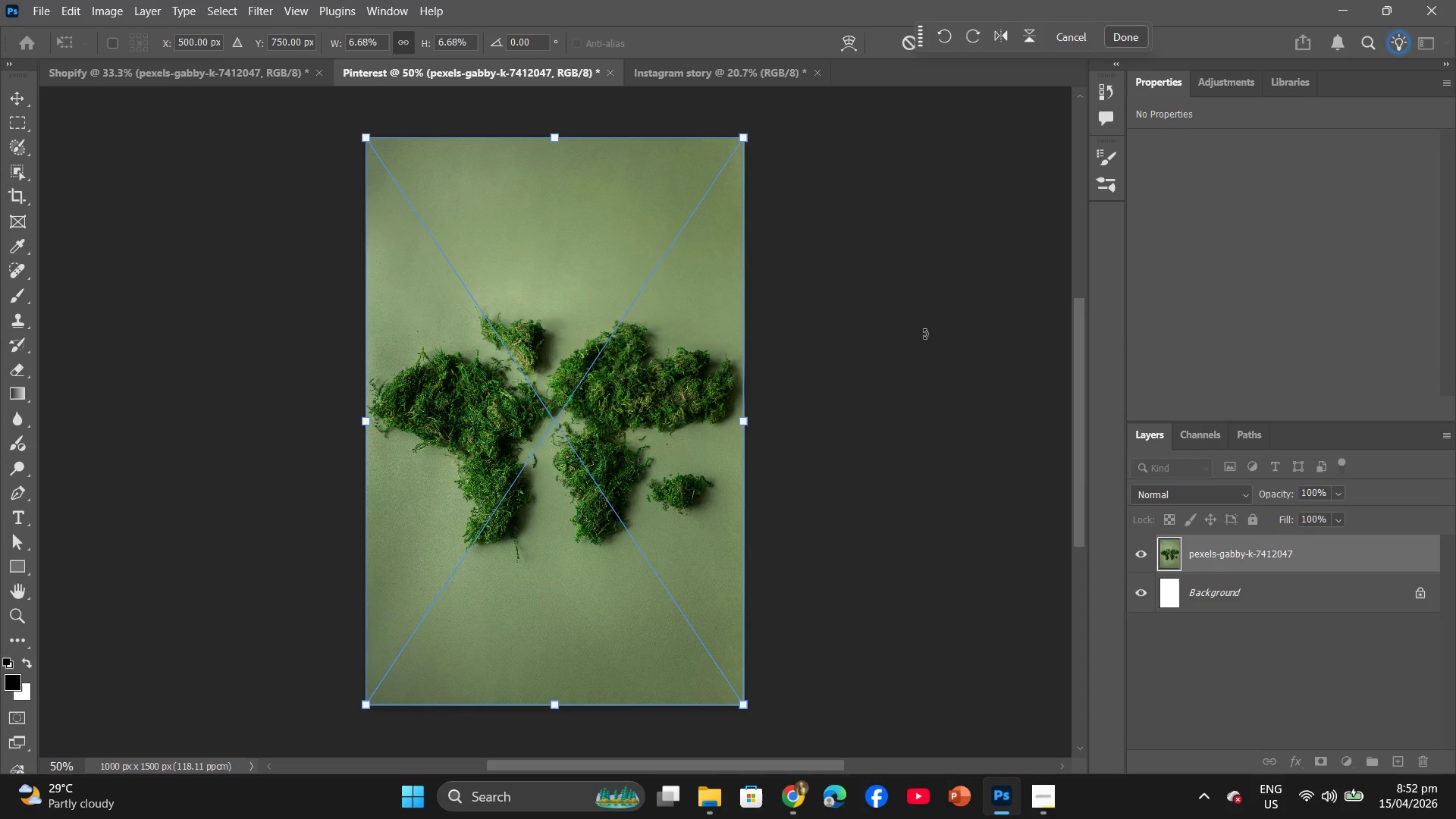 
wait(6.31)
 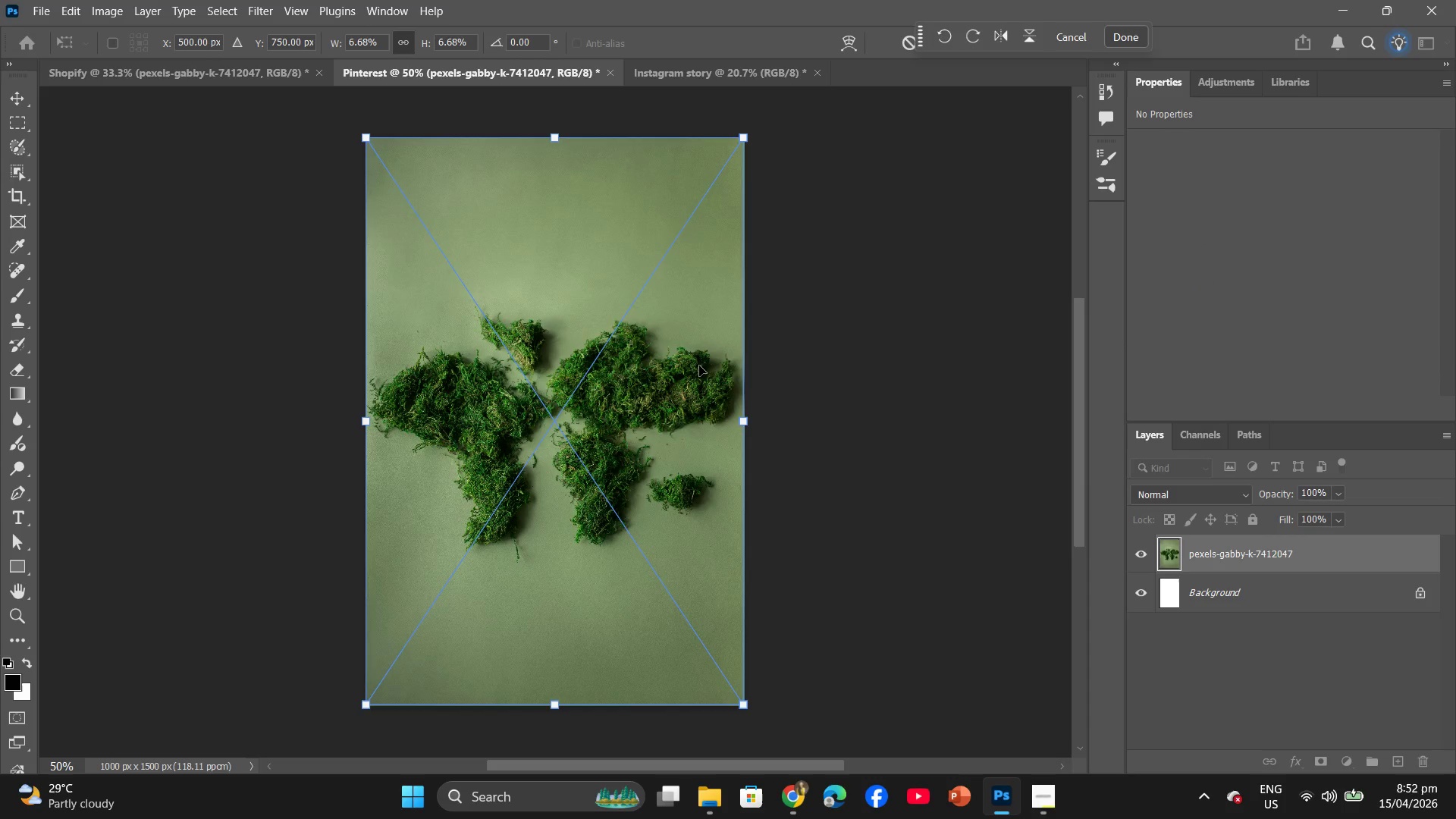 
left_click([256, 2])
 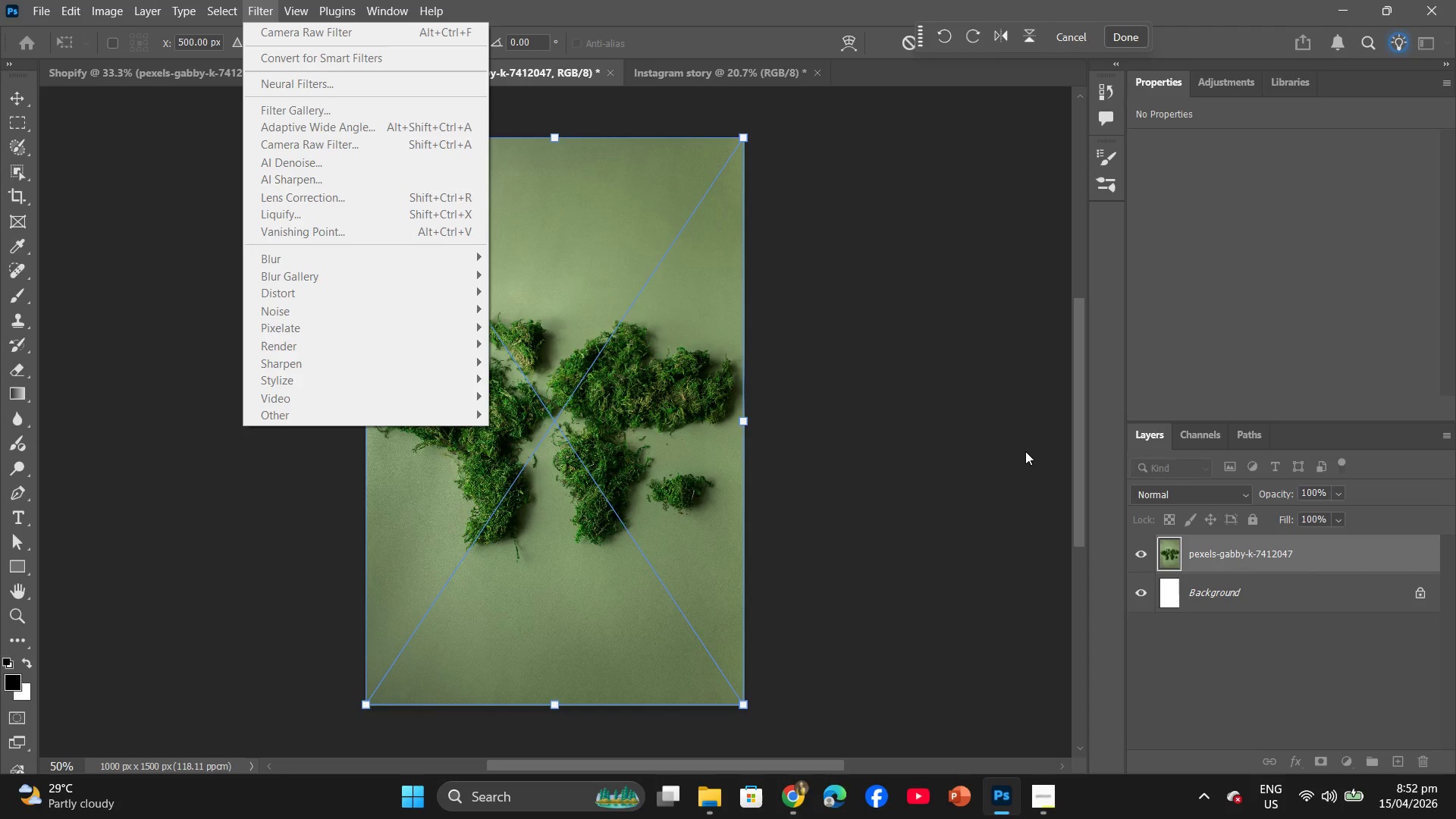 
left_click([672, 428])
 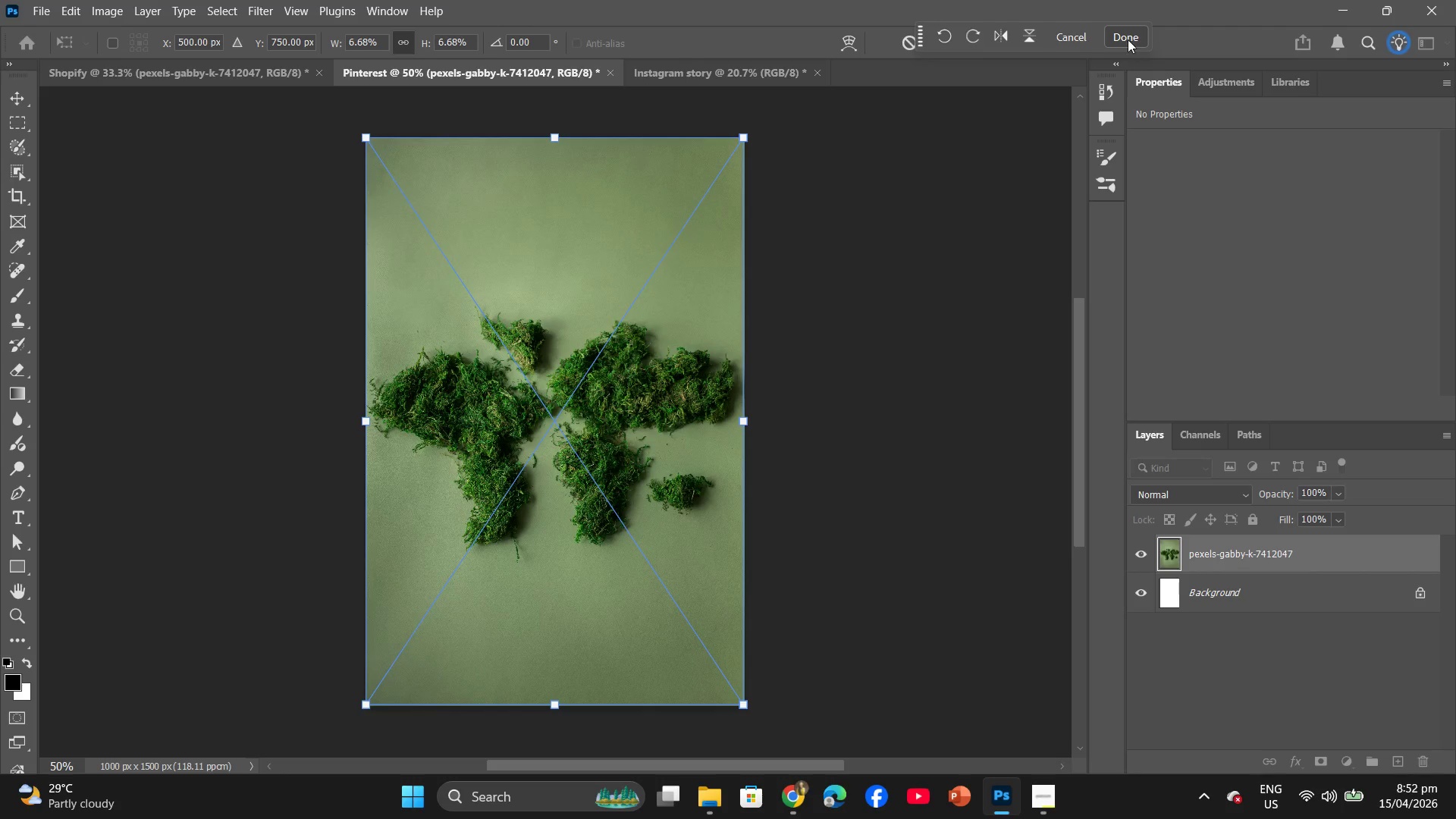 
left_click([1128, 39])
 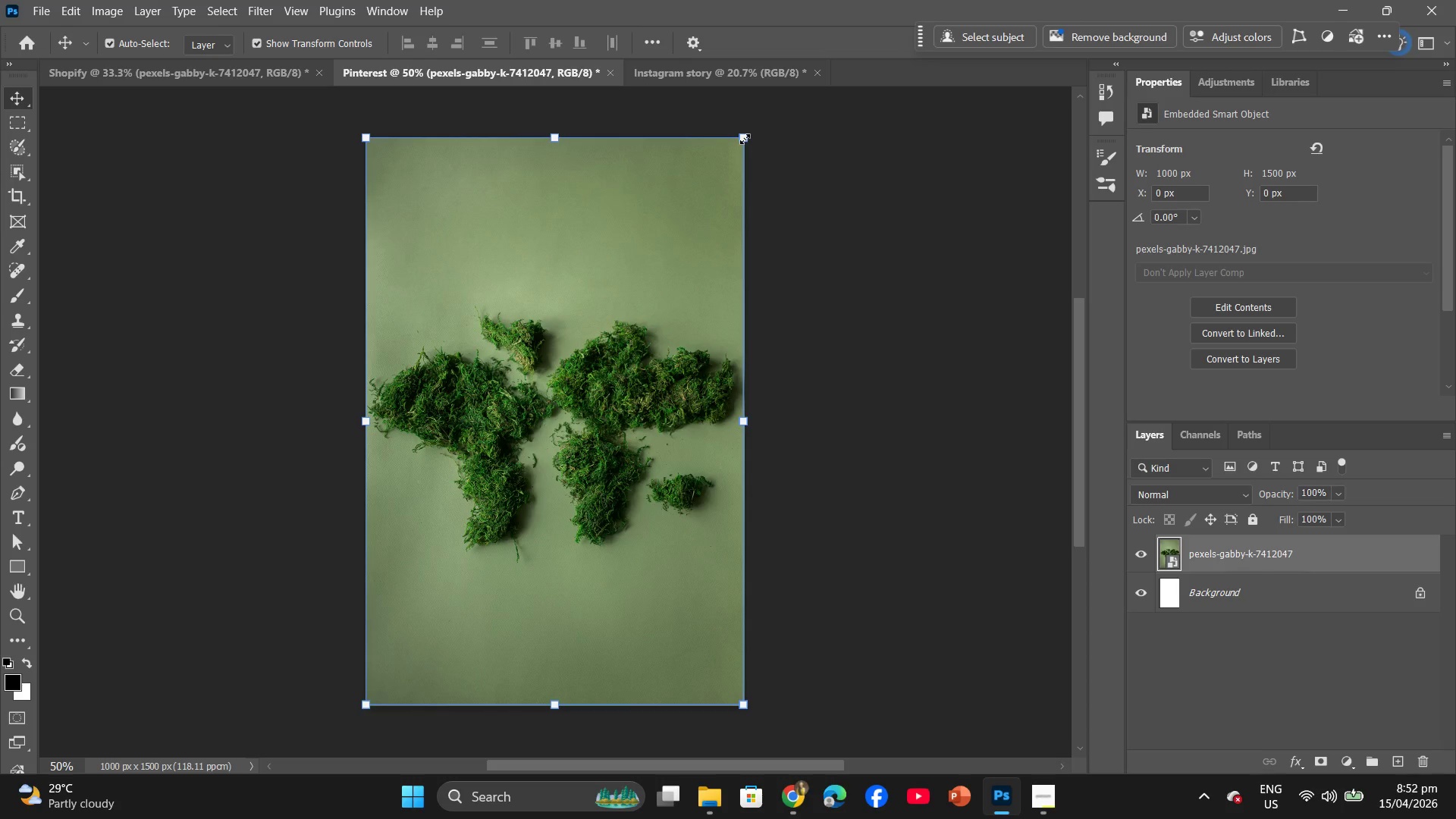 
wait(23.64)
 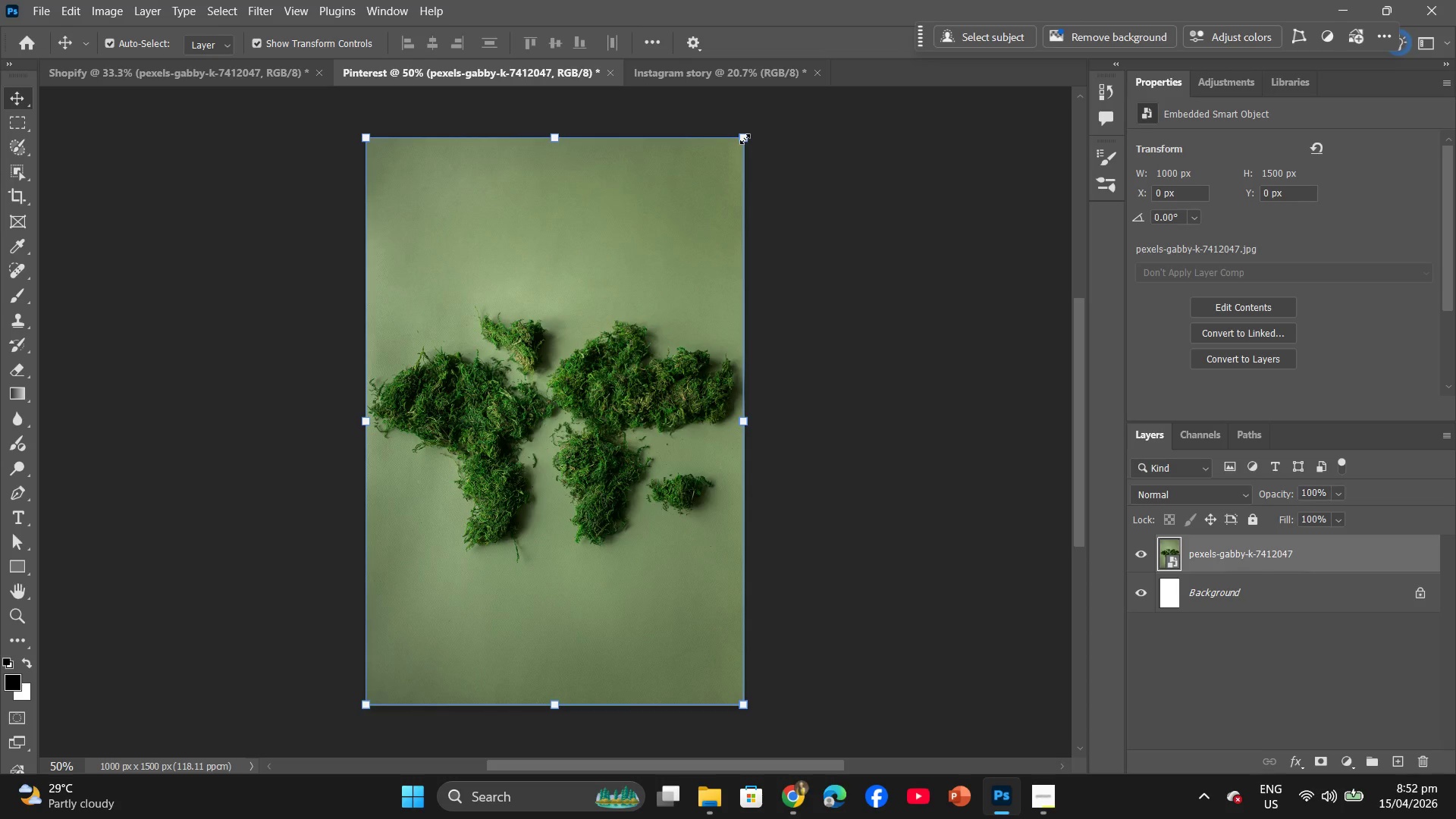 
left_click([259, 1])
 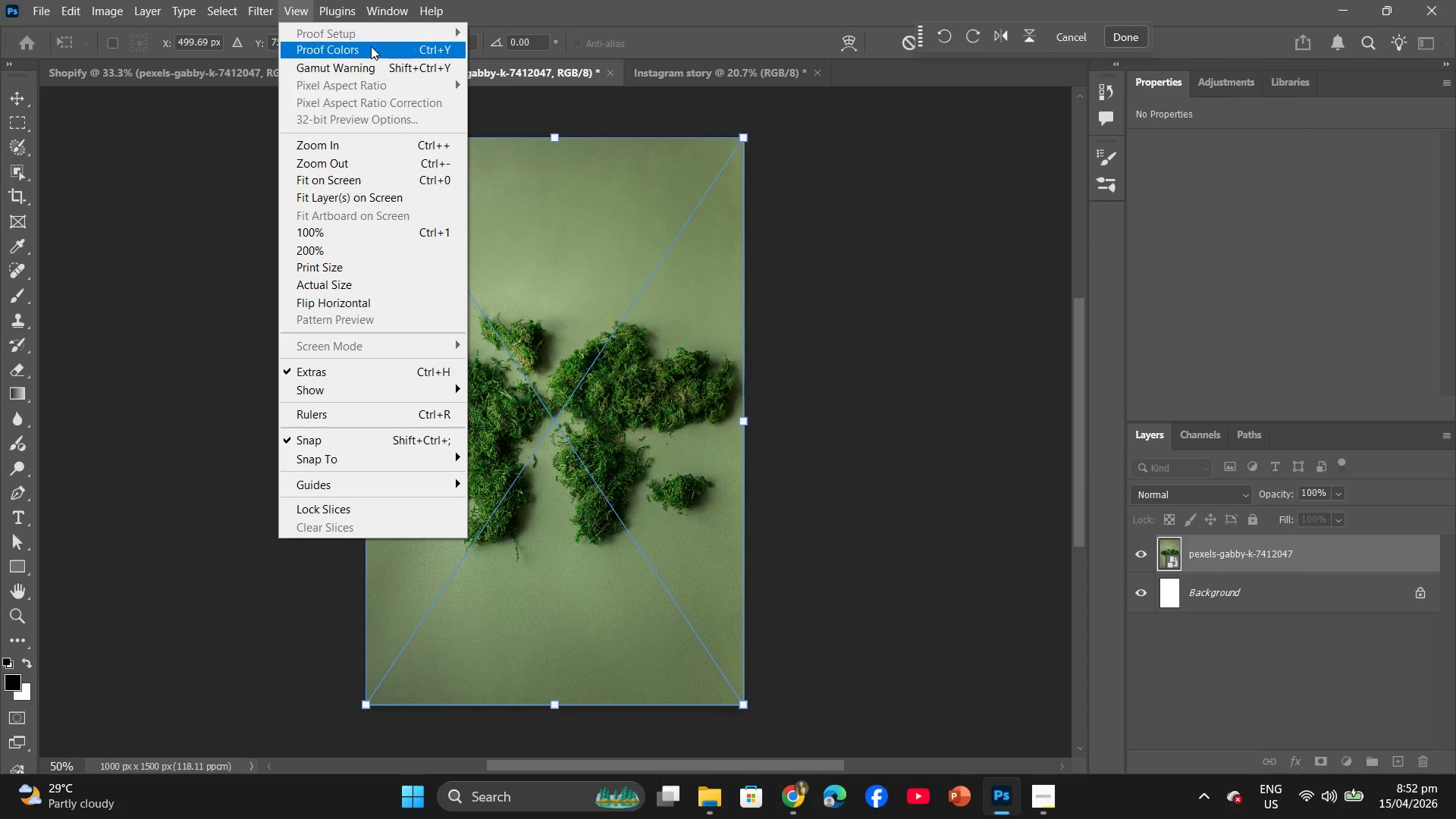 
mouse_move([271, 16])
 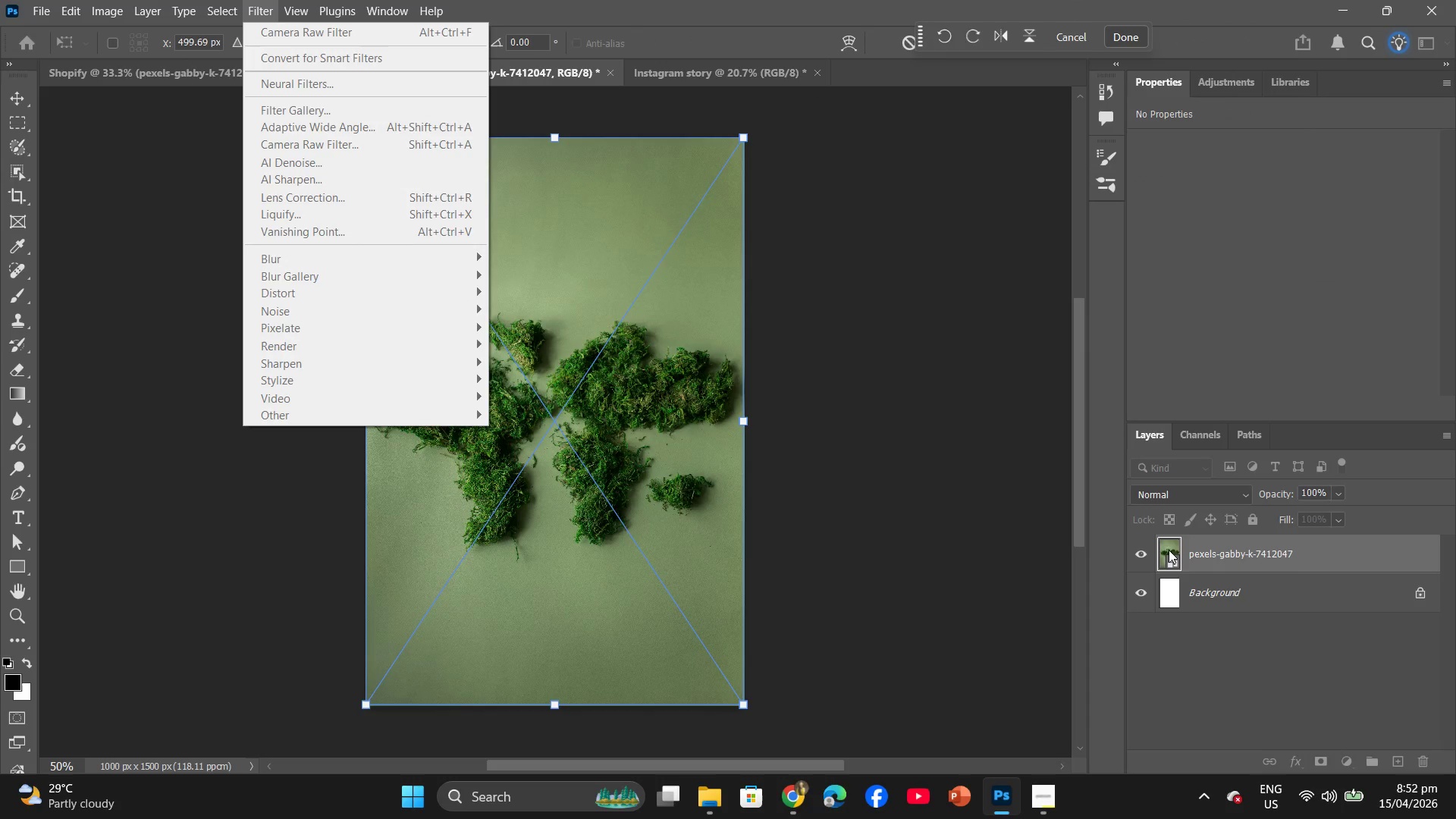 
left_click([1169, 551])
 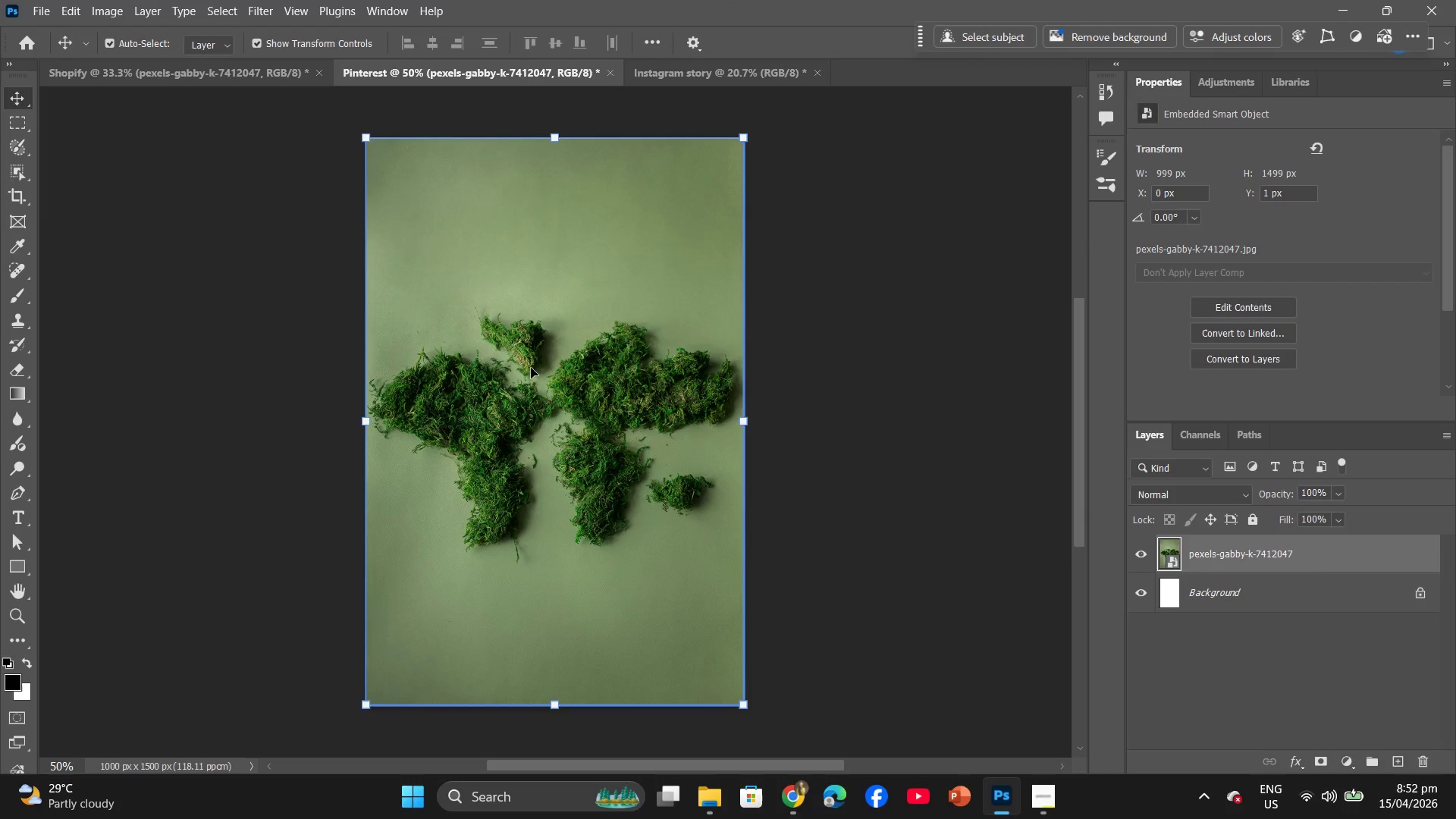 
left_click([531, 368])
 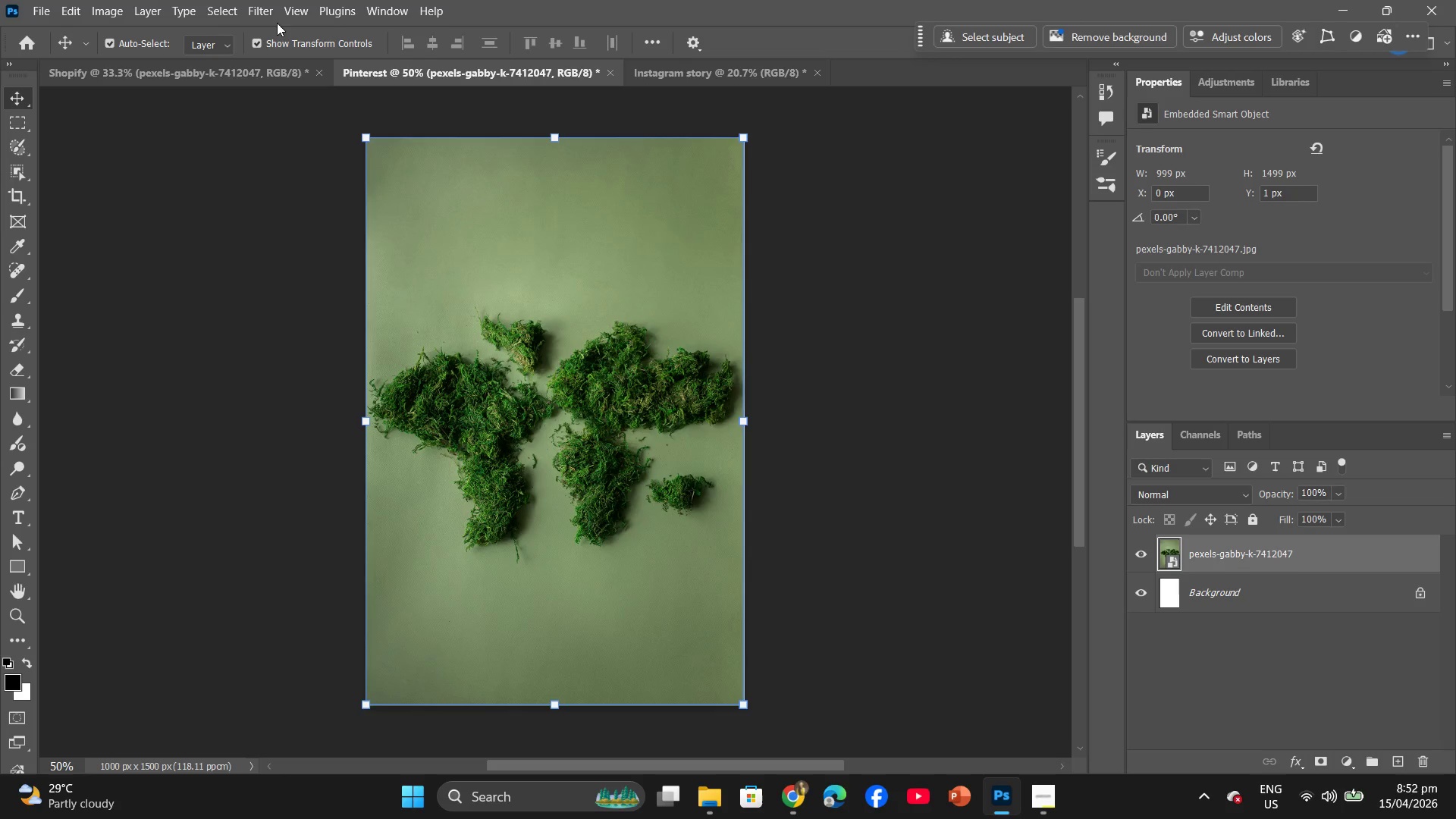 
left_click([275, 7])
 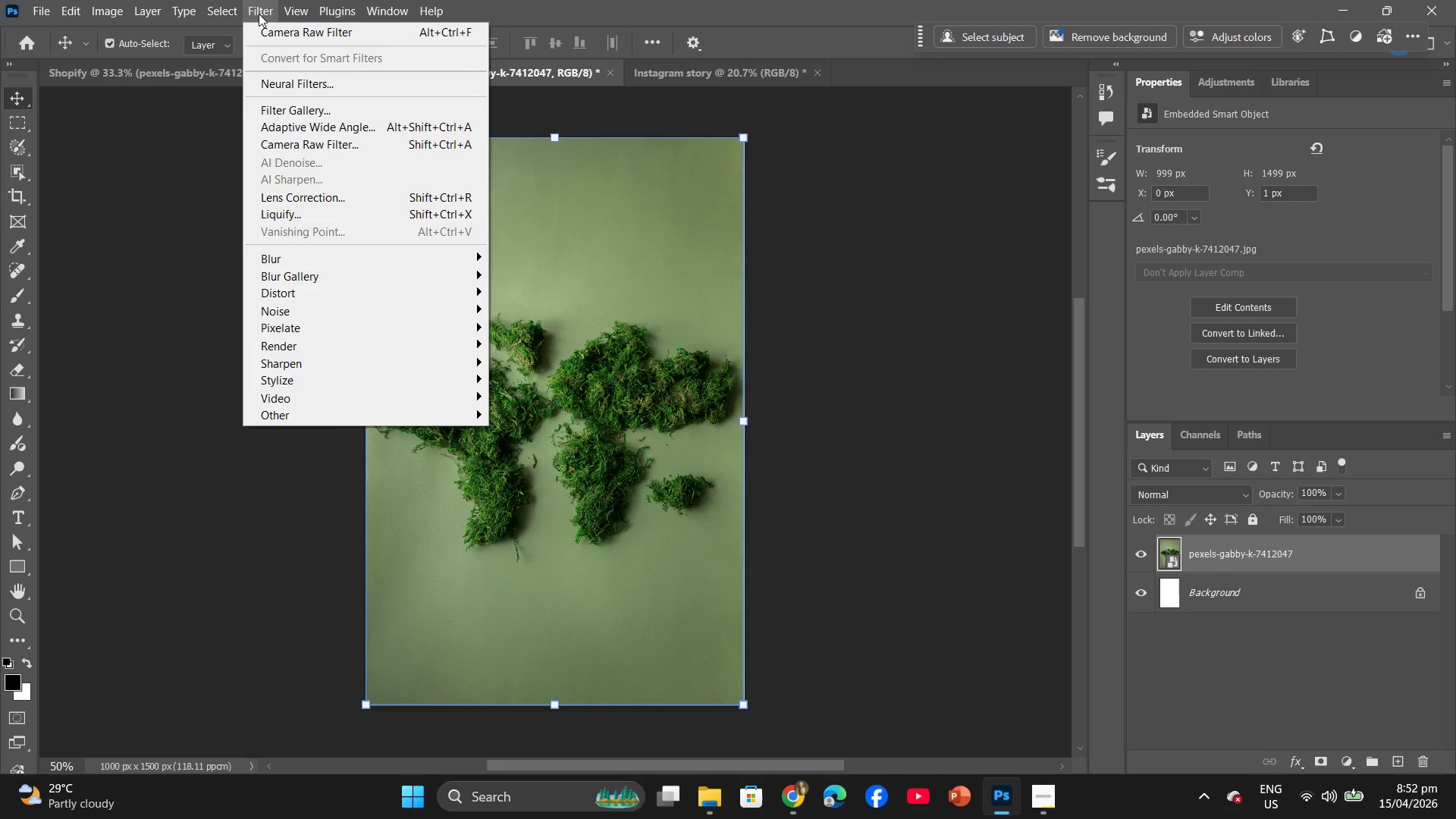 
left_click([261, 27])
 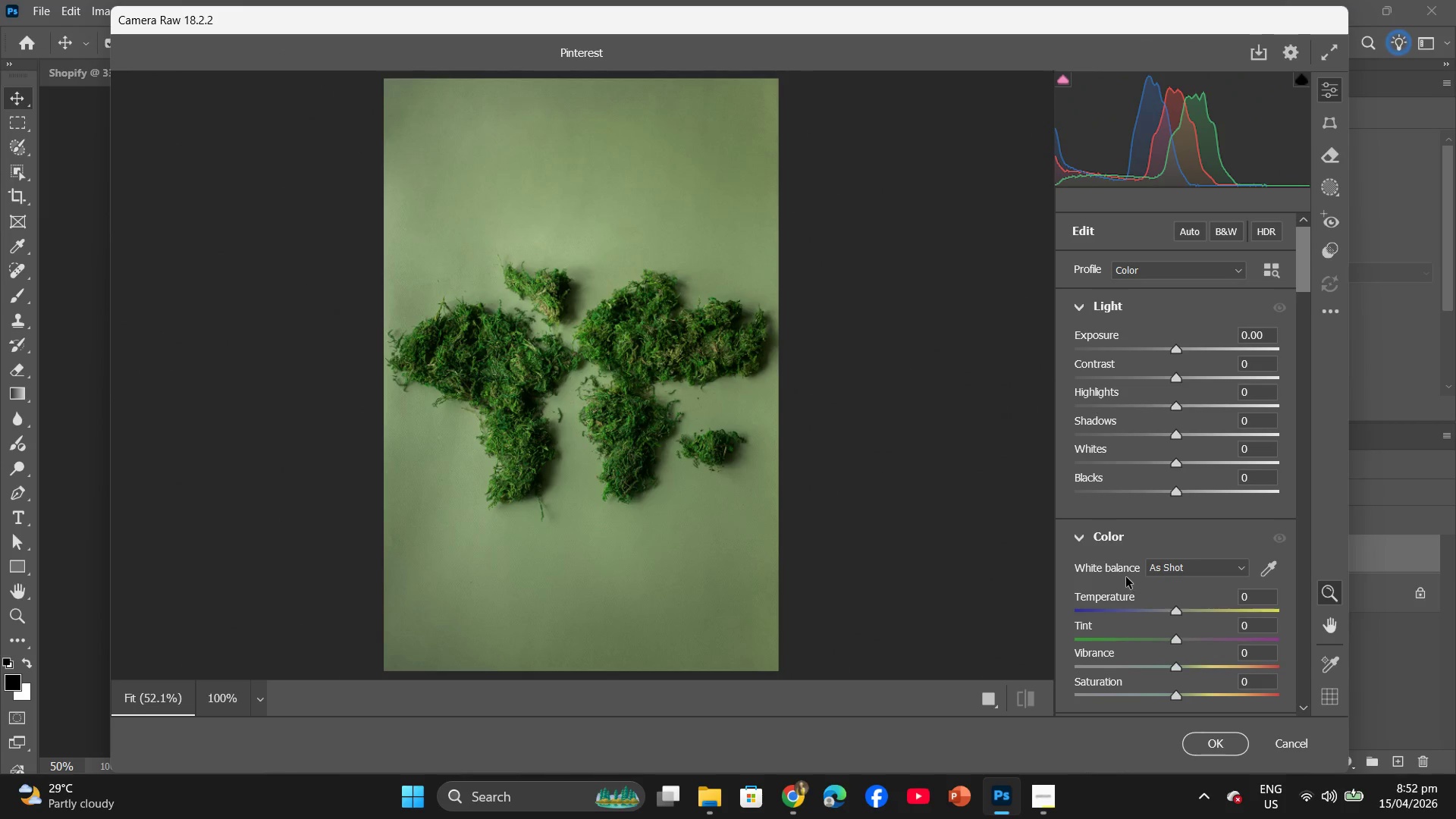 
wait(6.8)
 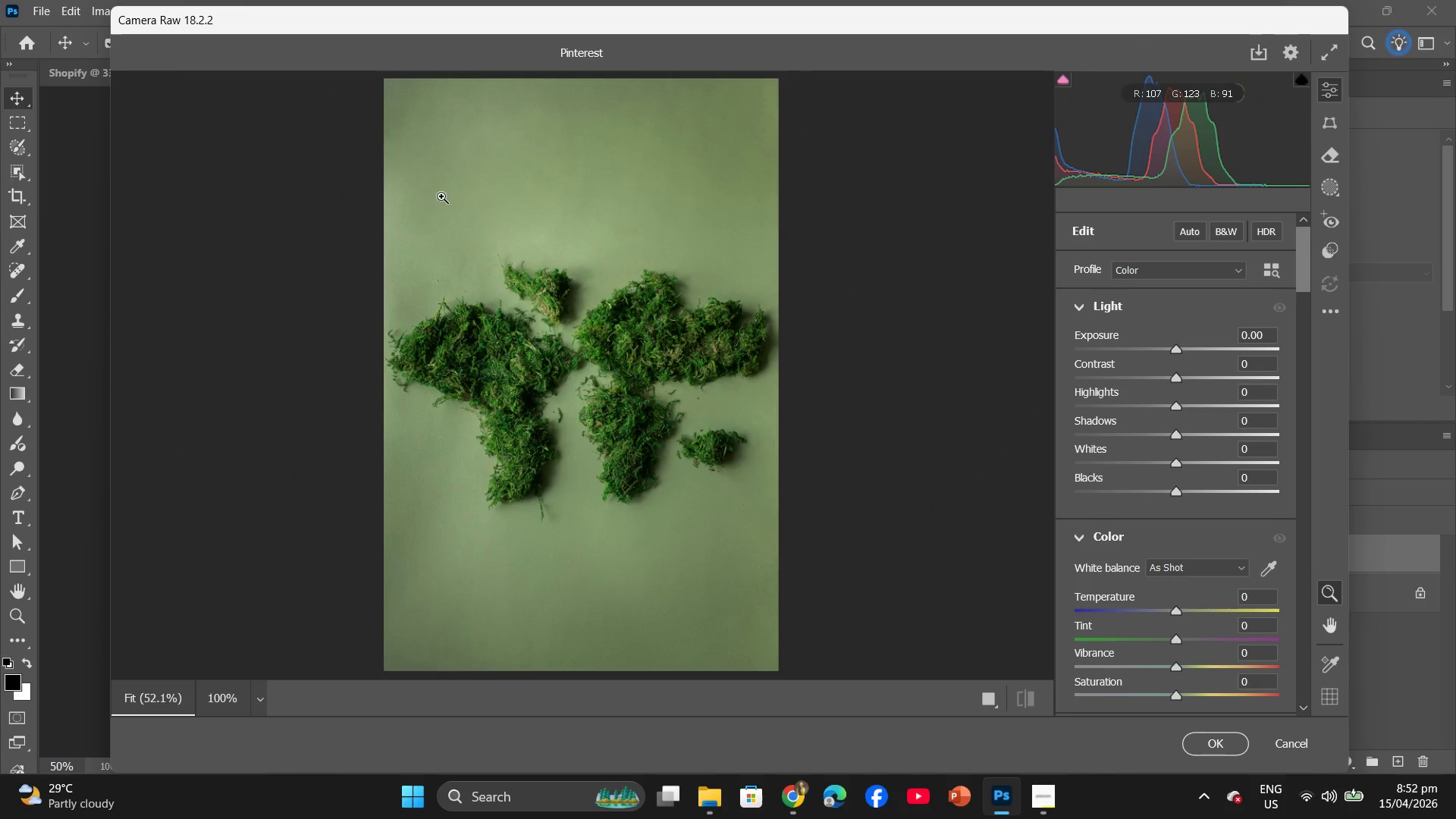 
scroll: coordinate [1198, 568], scroll_direction: down, amount: 20.0
 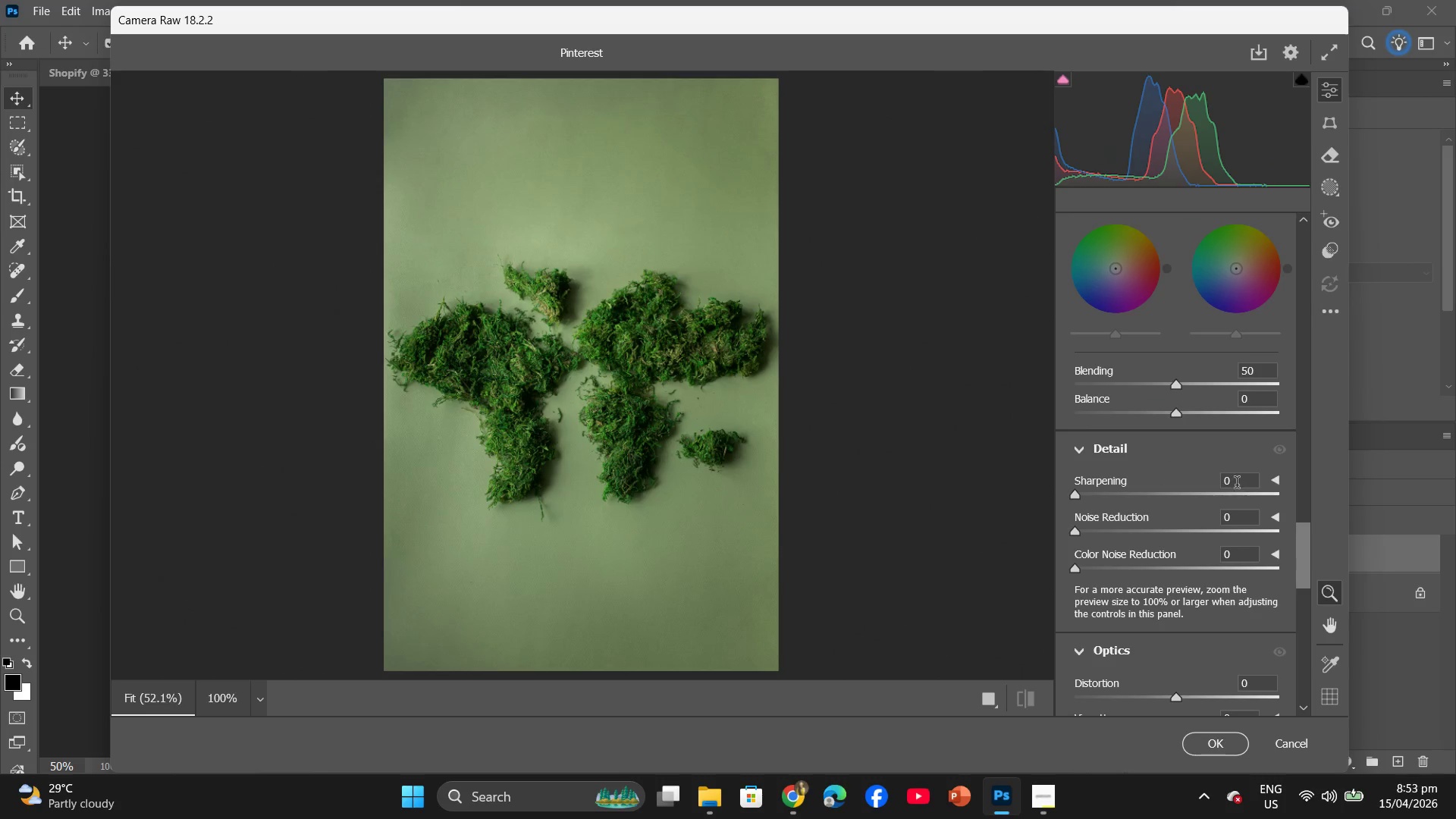 
left_click([1232, 482])
 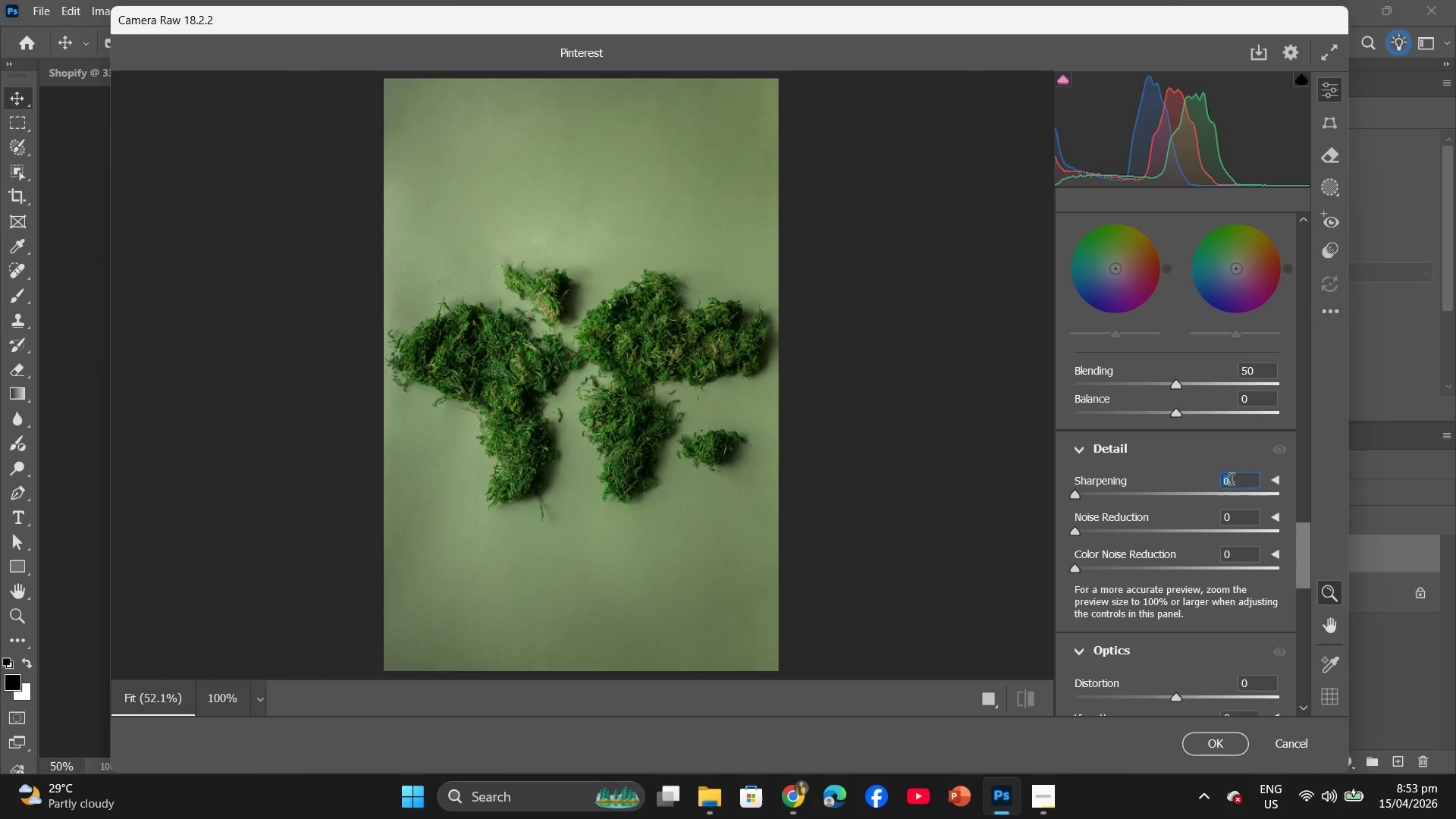 
key(5)
 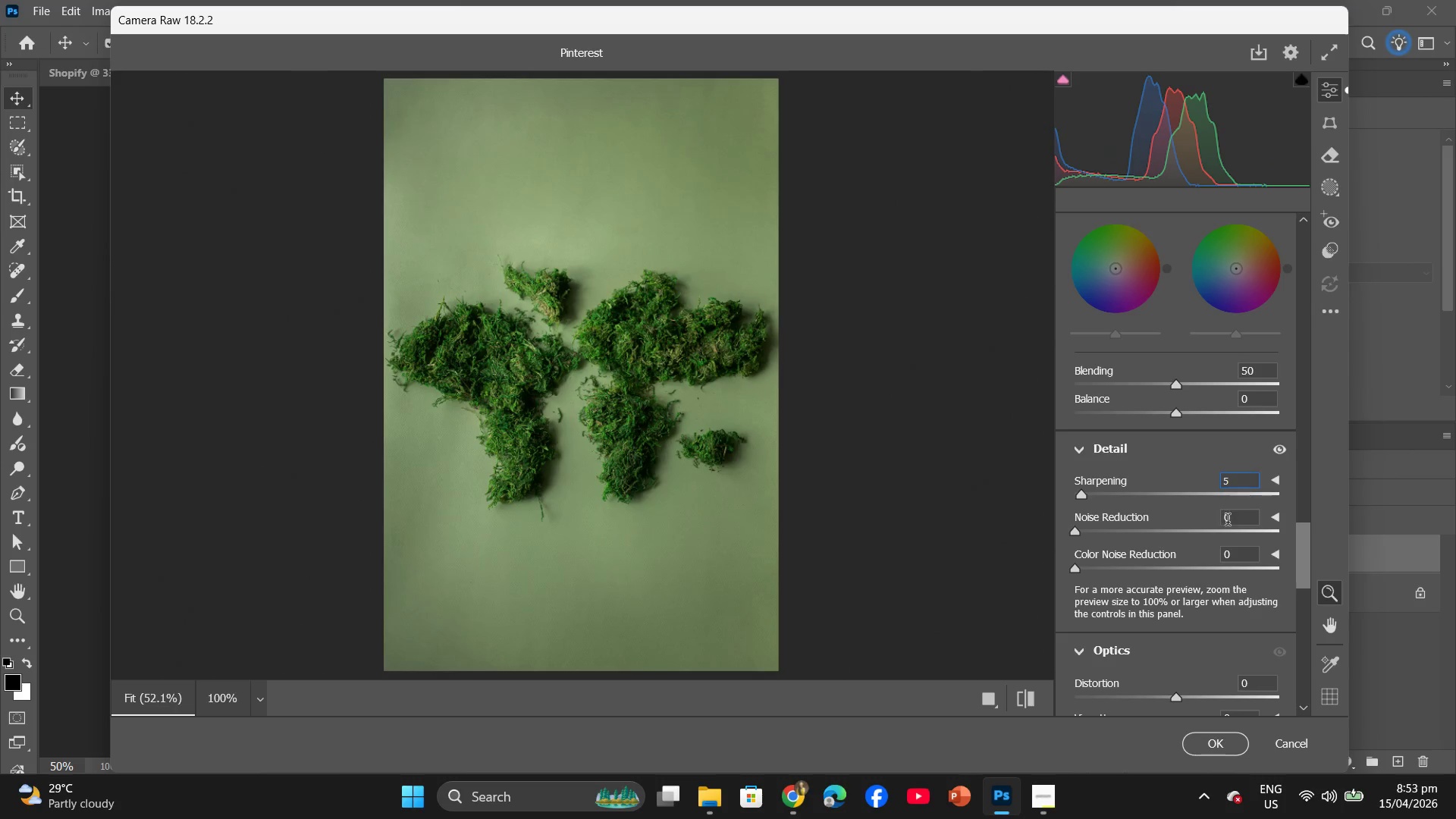 
scroll: coordinate [1231, 519], scroll_direction: up, amount: 18.0
 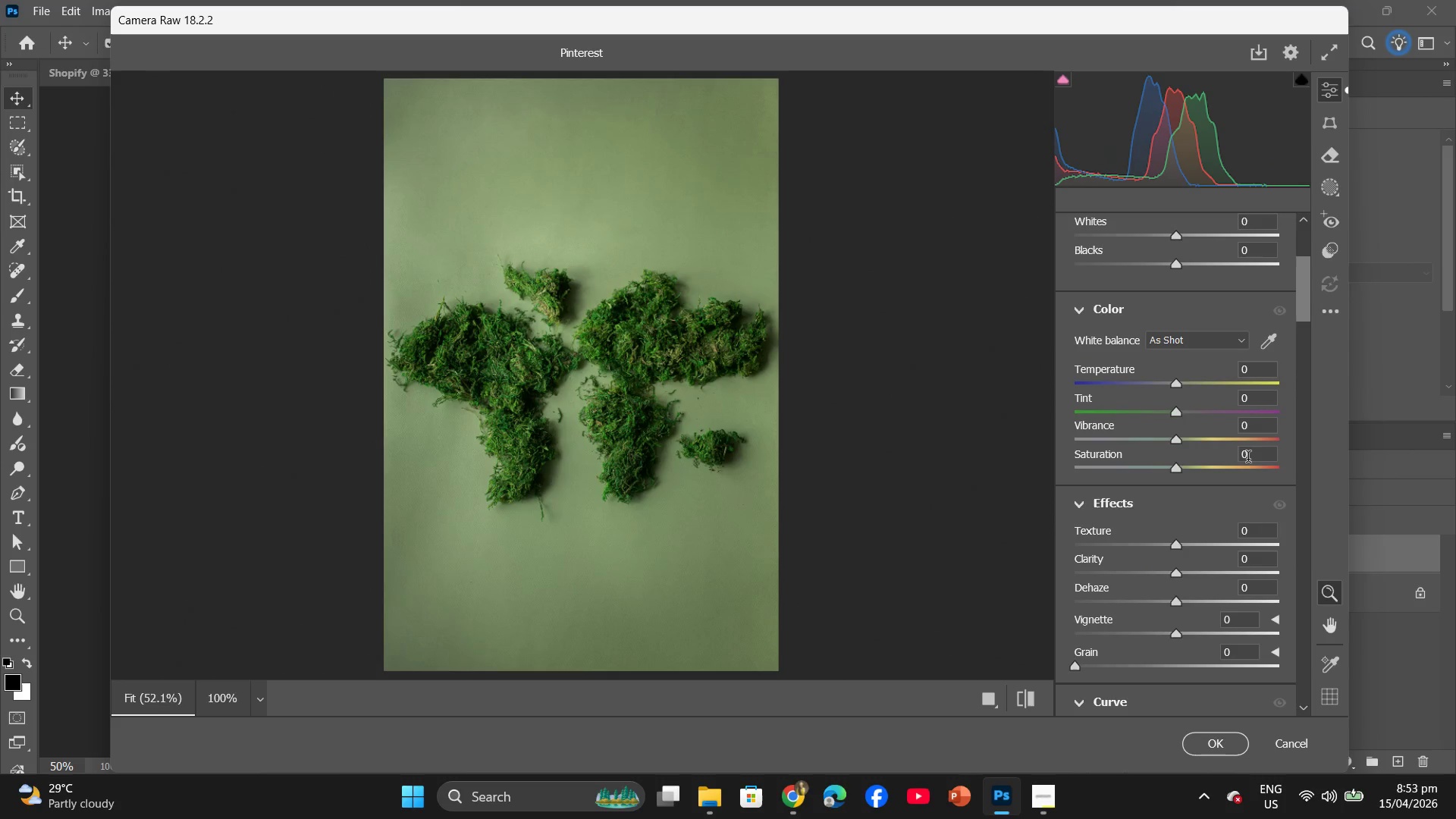 
left_click([1247, 456])
 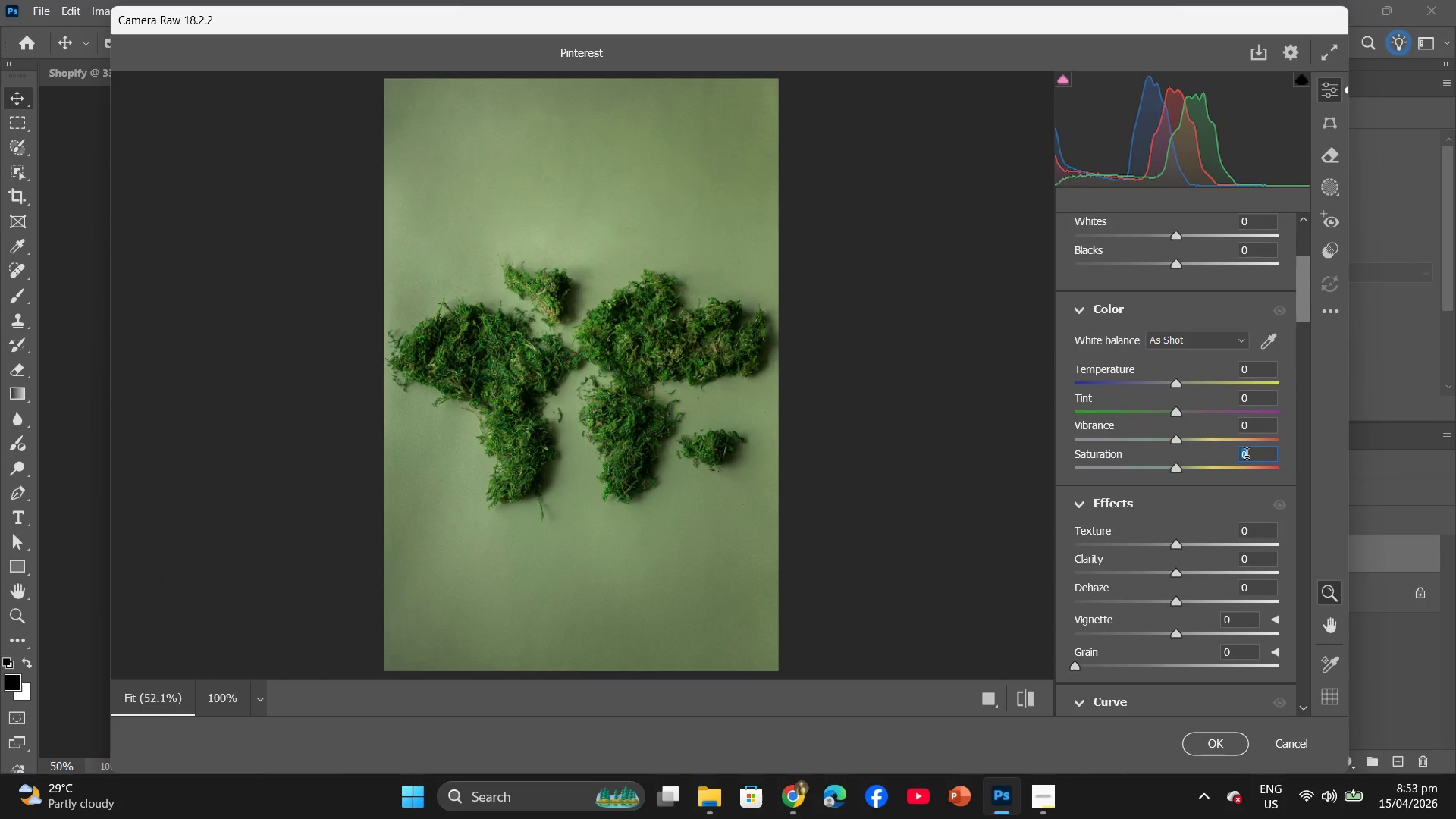 
key(5)
 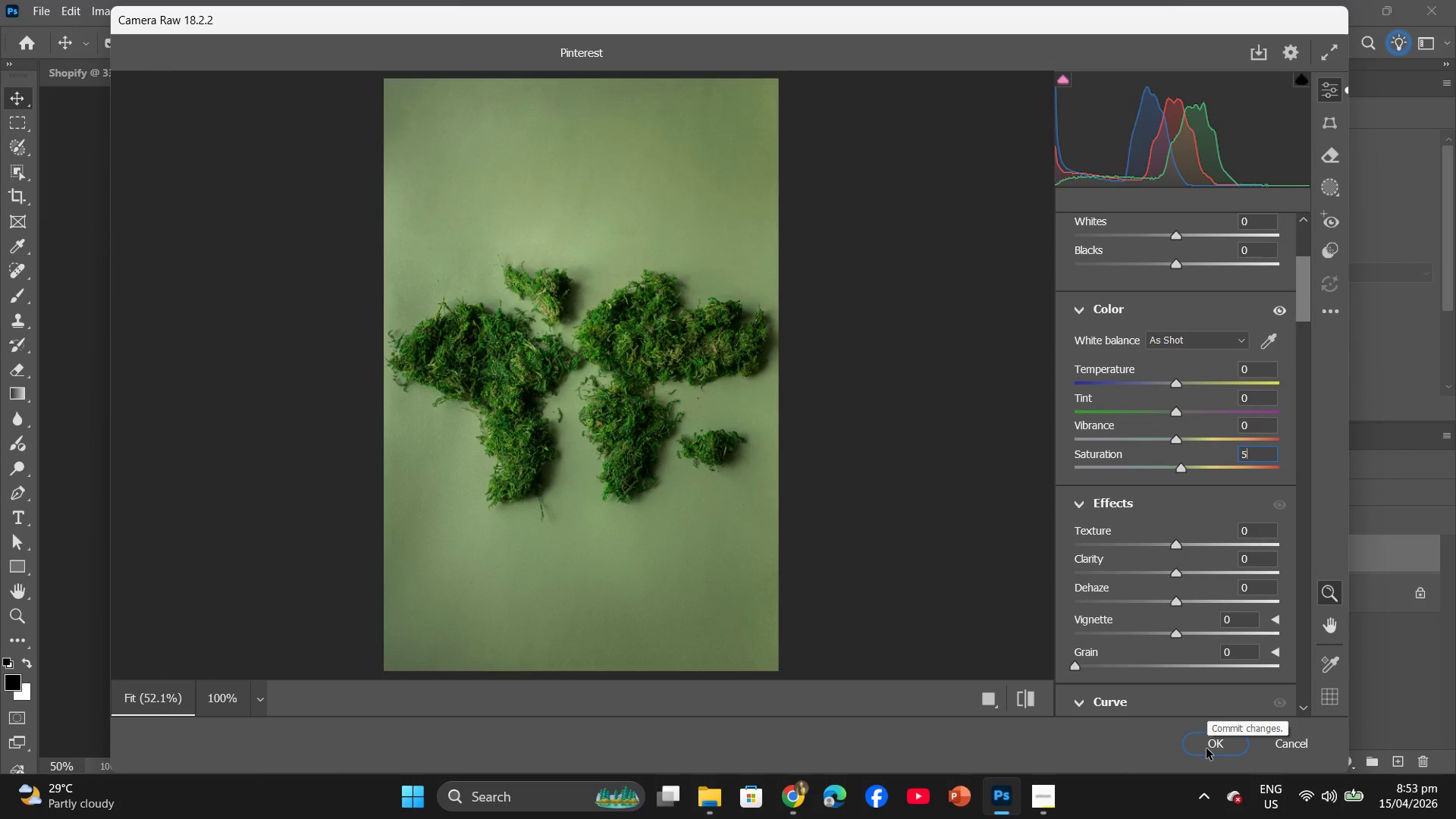 
left_click([1207, 748])
 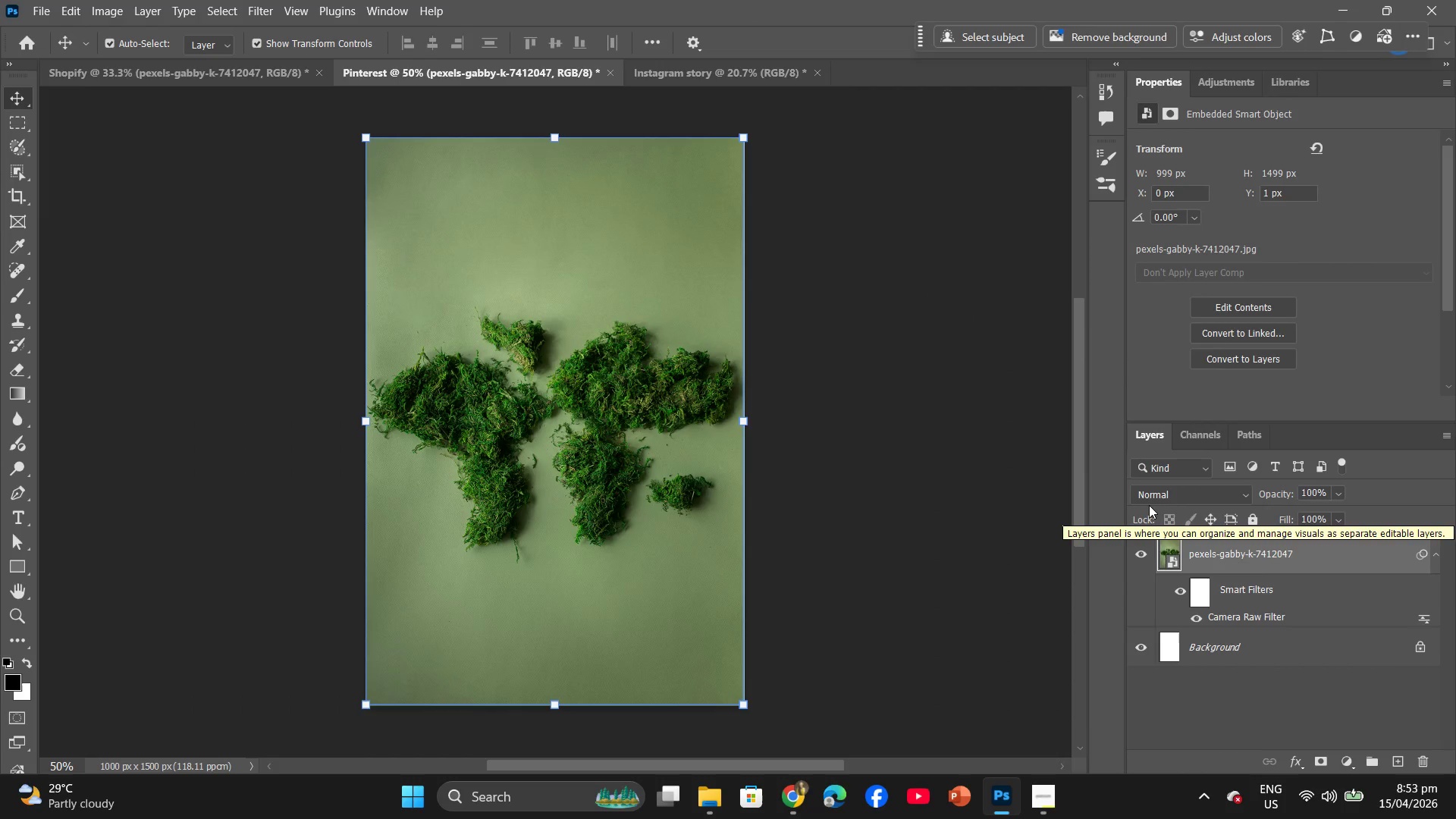 
wait(10.2)
 